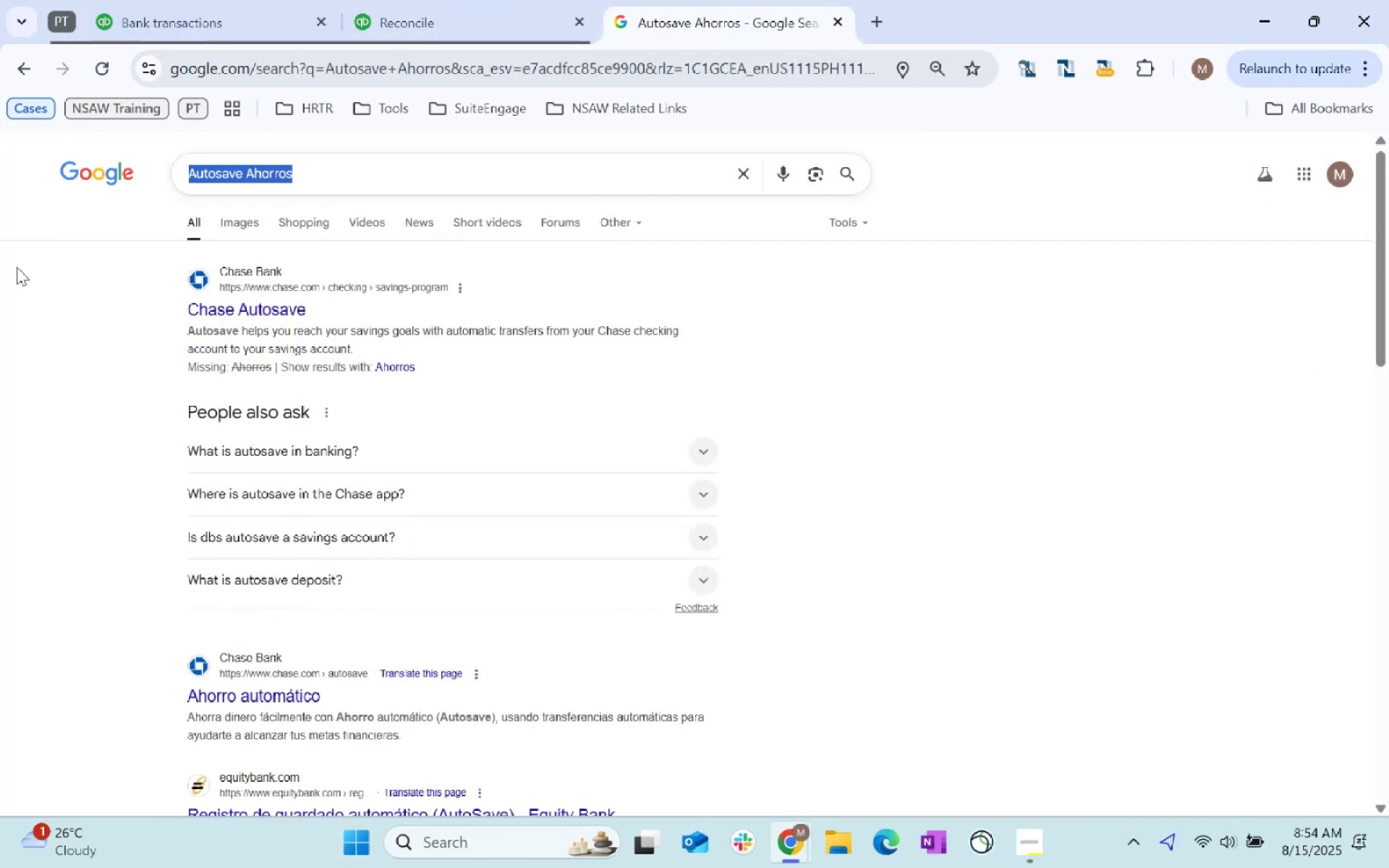 
key(Control+V)
 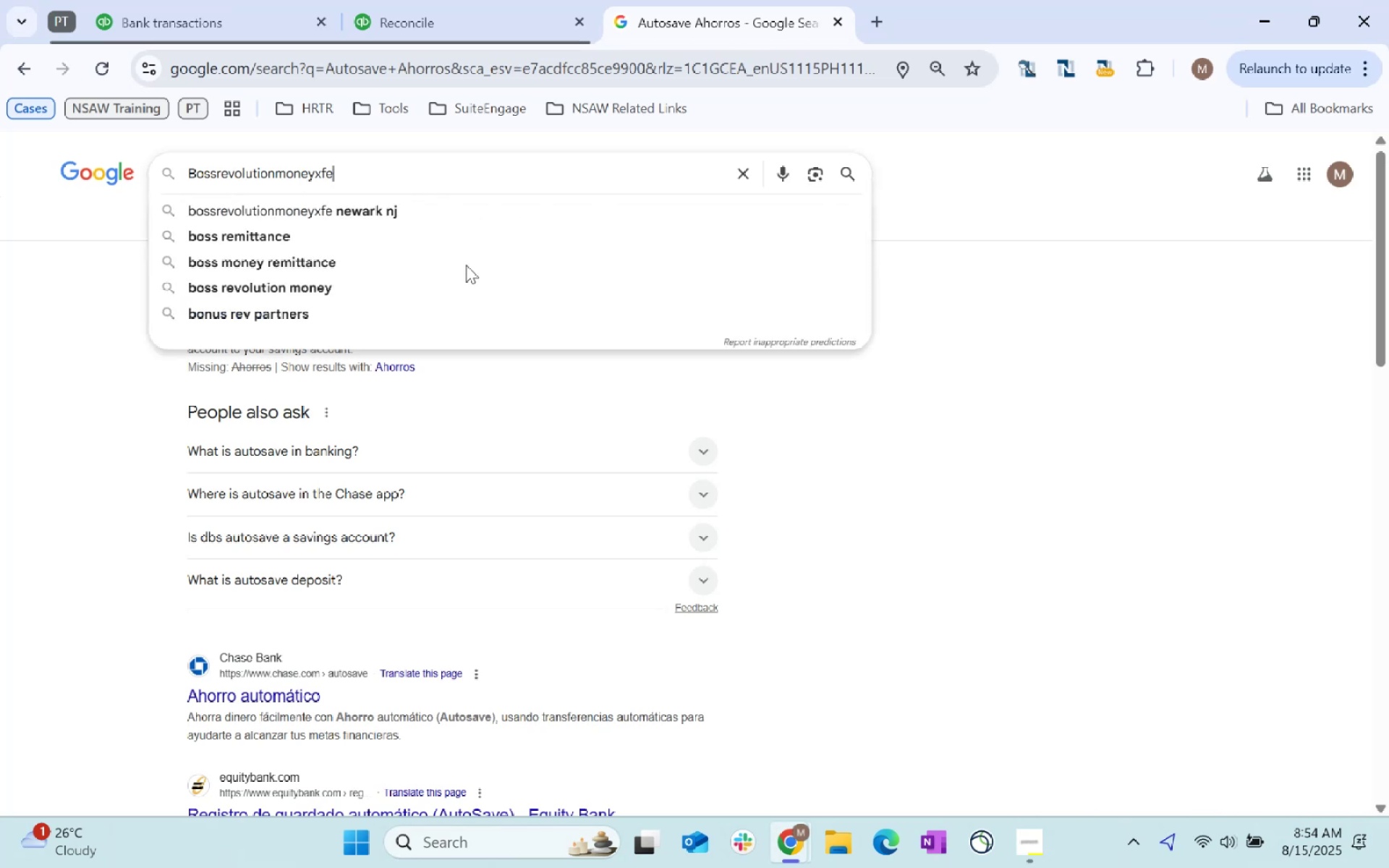 
key(Enter)
 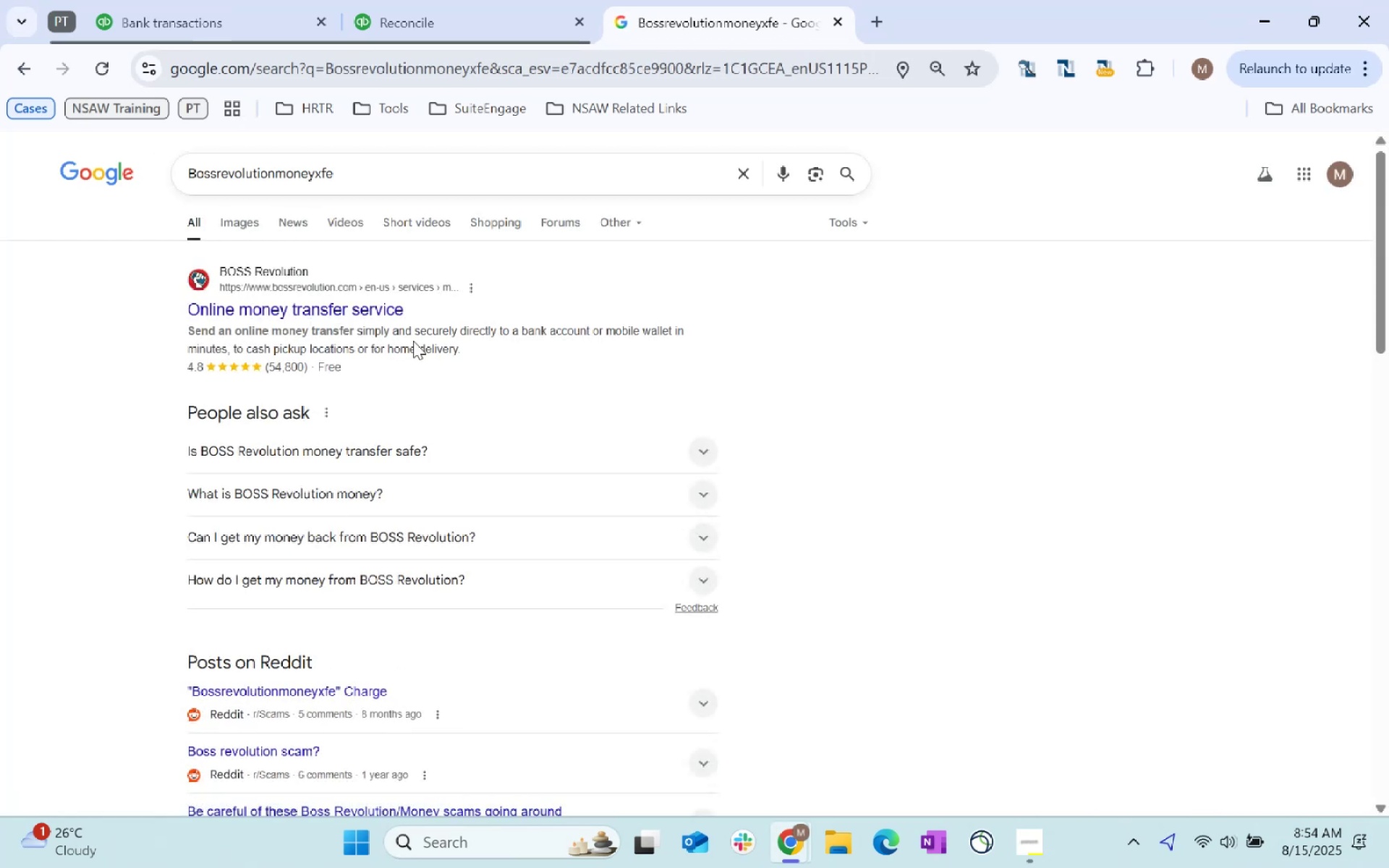 
left_click_drag(start_coordinate=[462, 328], to_coordinate=[573, 322])
 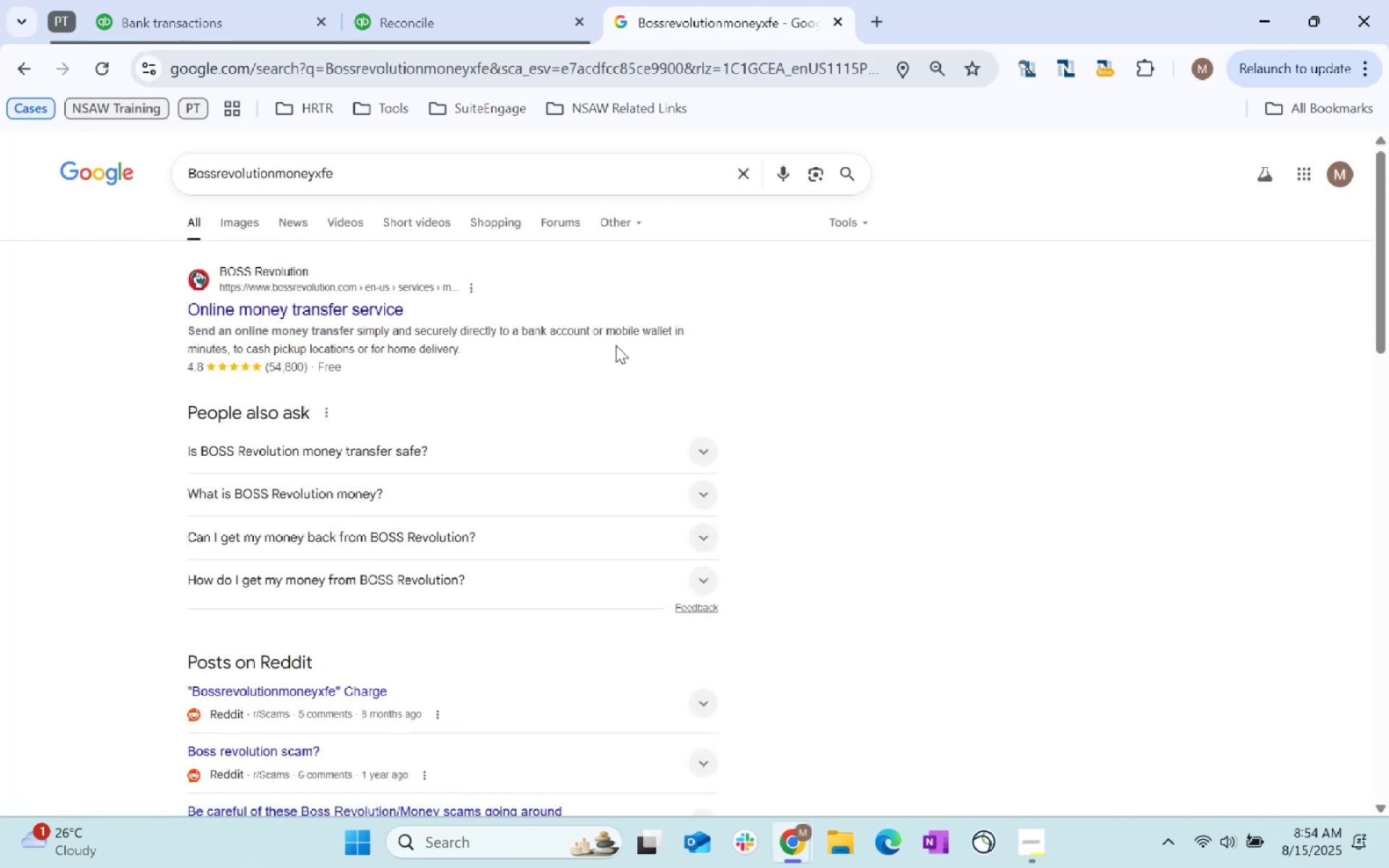 
left_click_drag(start_coordinate=[519, 326], to_coordinate=[779, 328])
 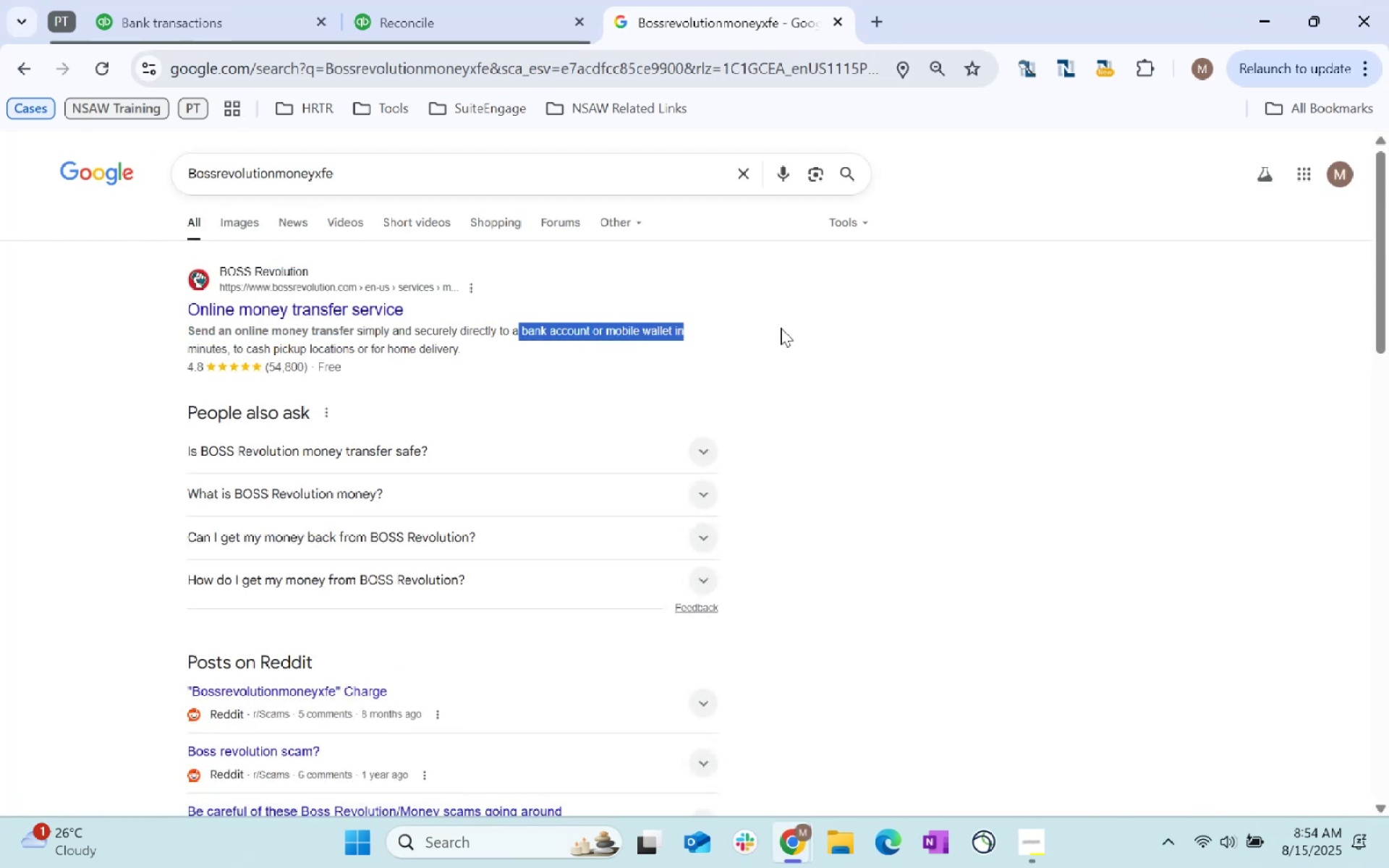 
left_click([781, 328])
 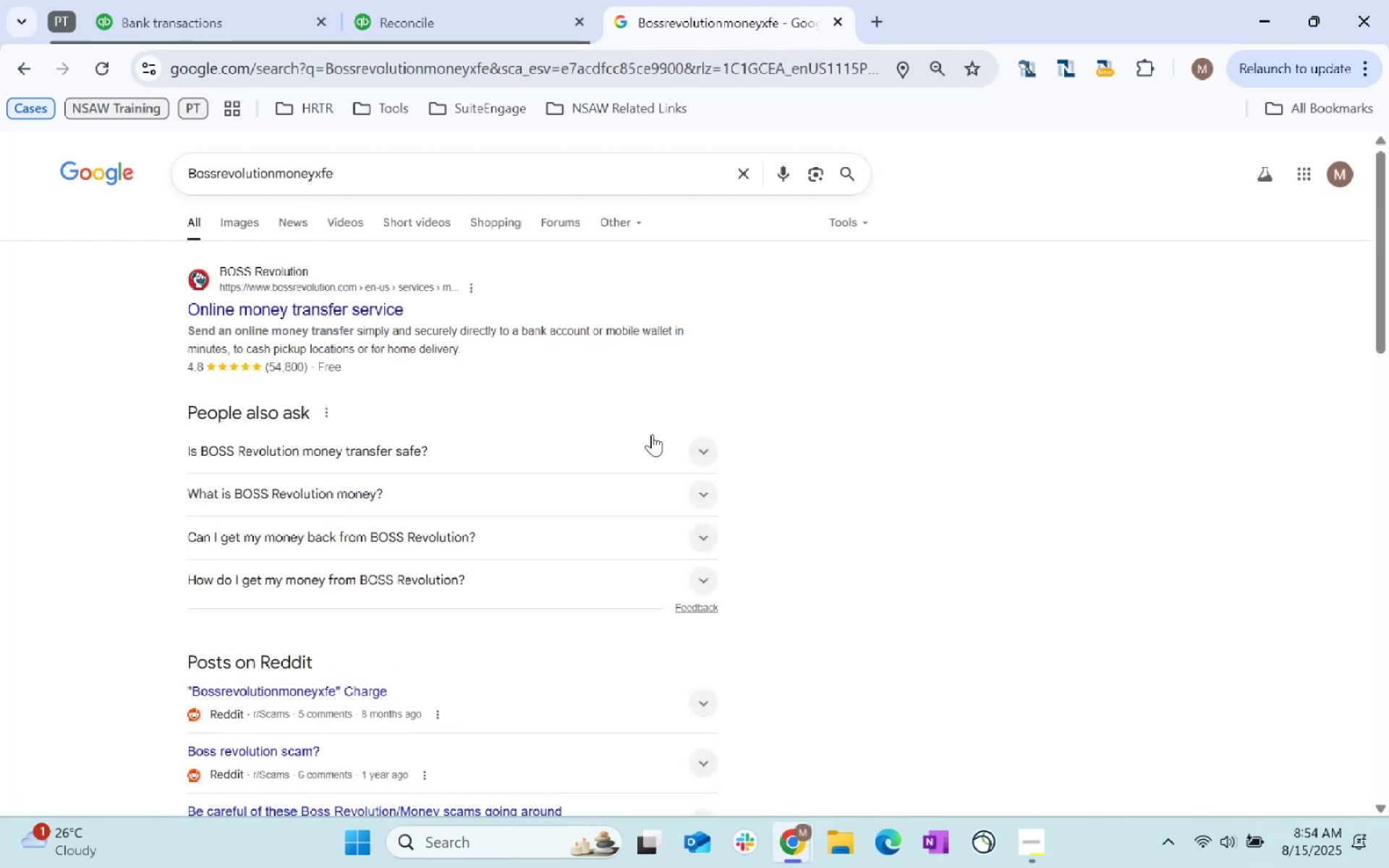 
scroll: coordinate [652, 435], scroll_direction: down, amount: 3.0
 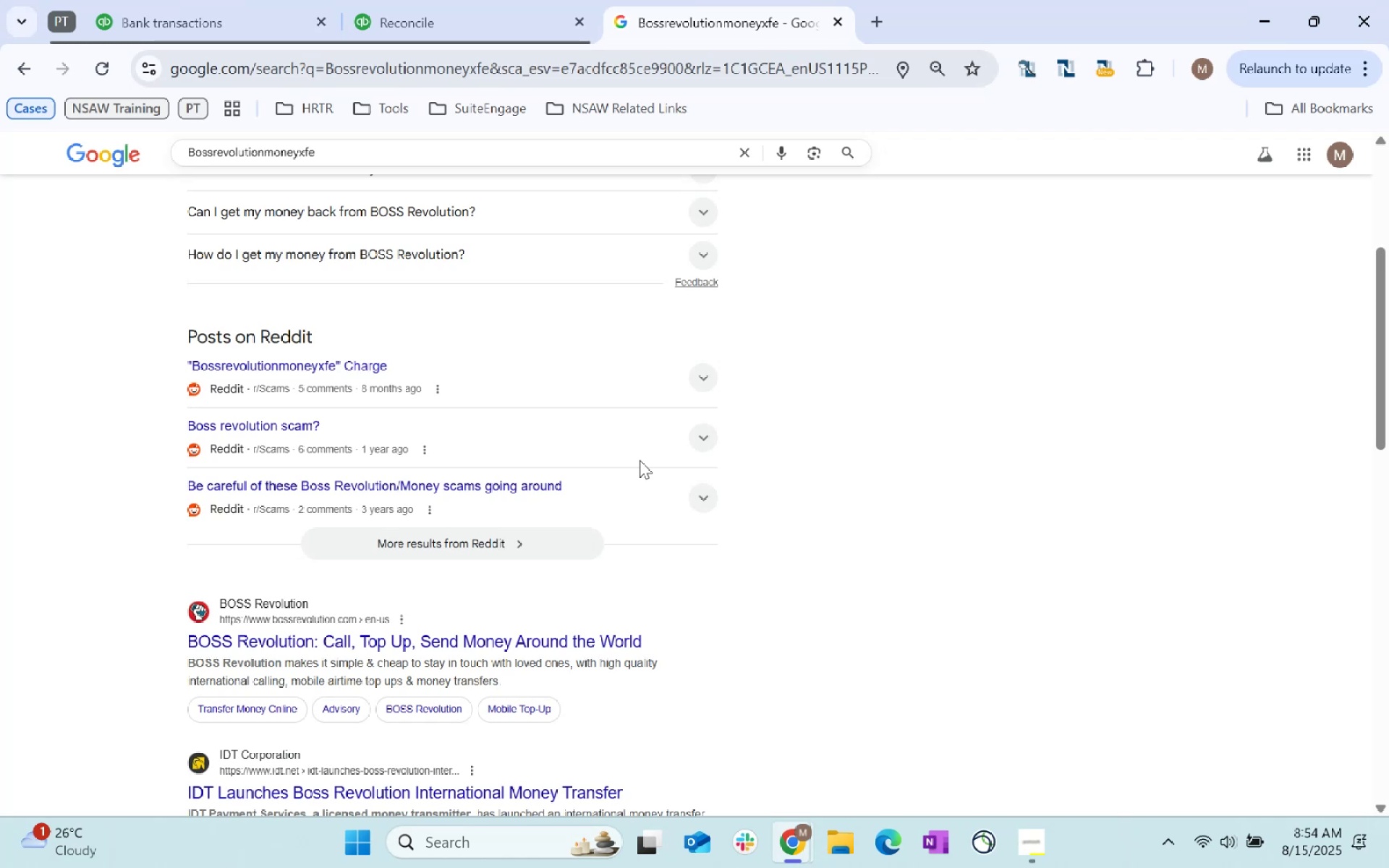 
left_click([169, 0])
 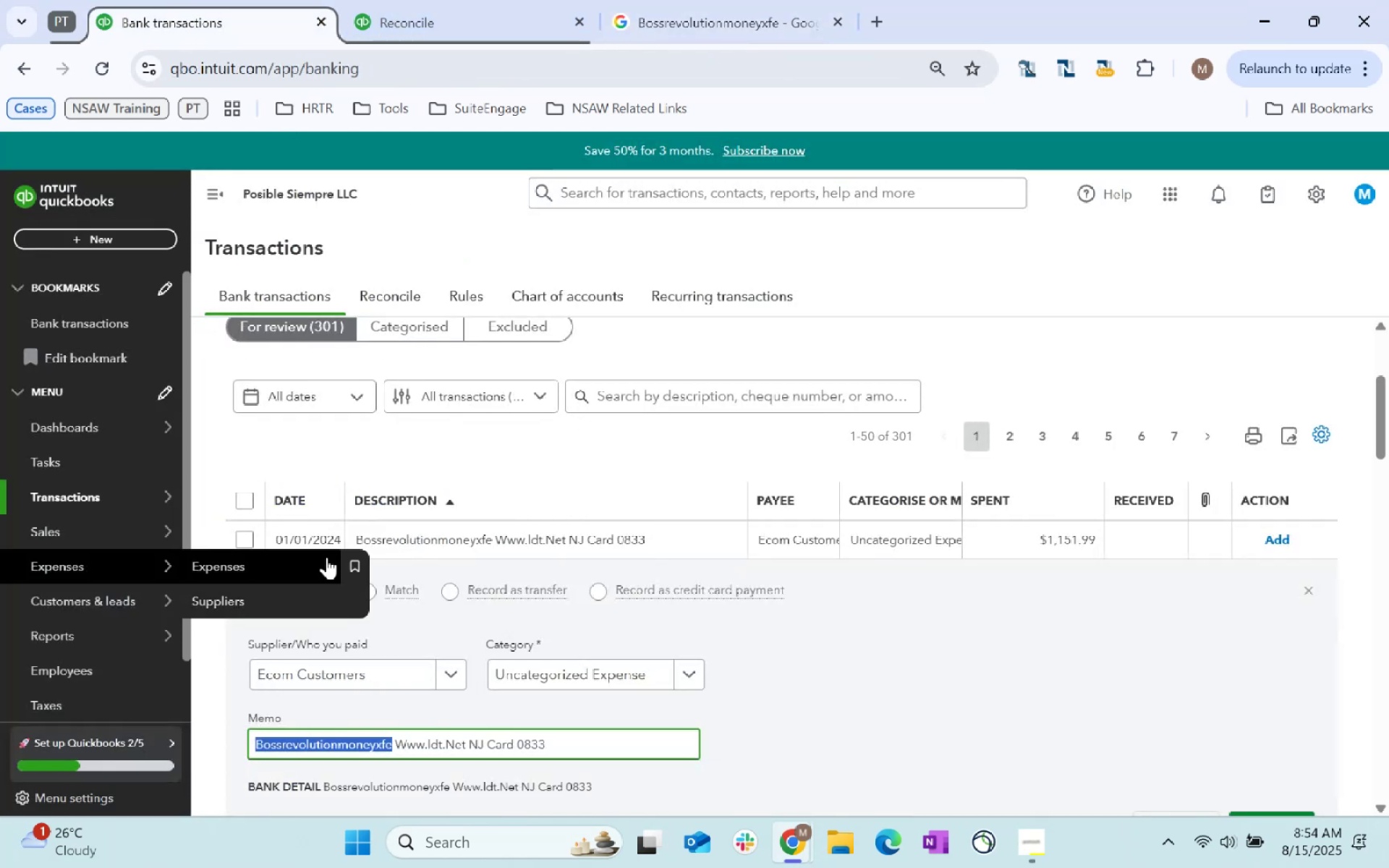 
scroll: coordinate [756, 701], scroll_direction: down, amount: 87.0
 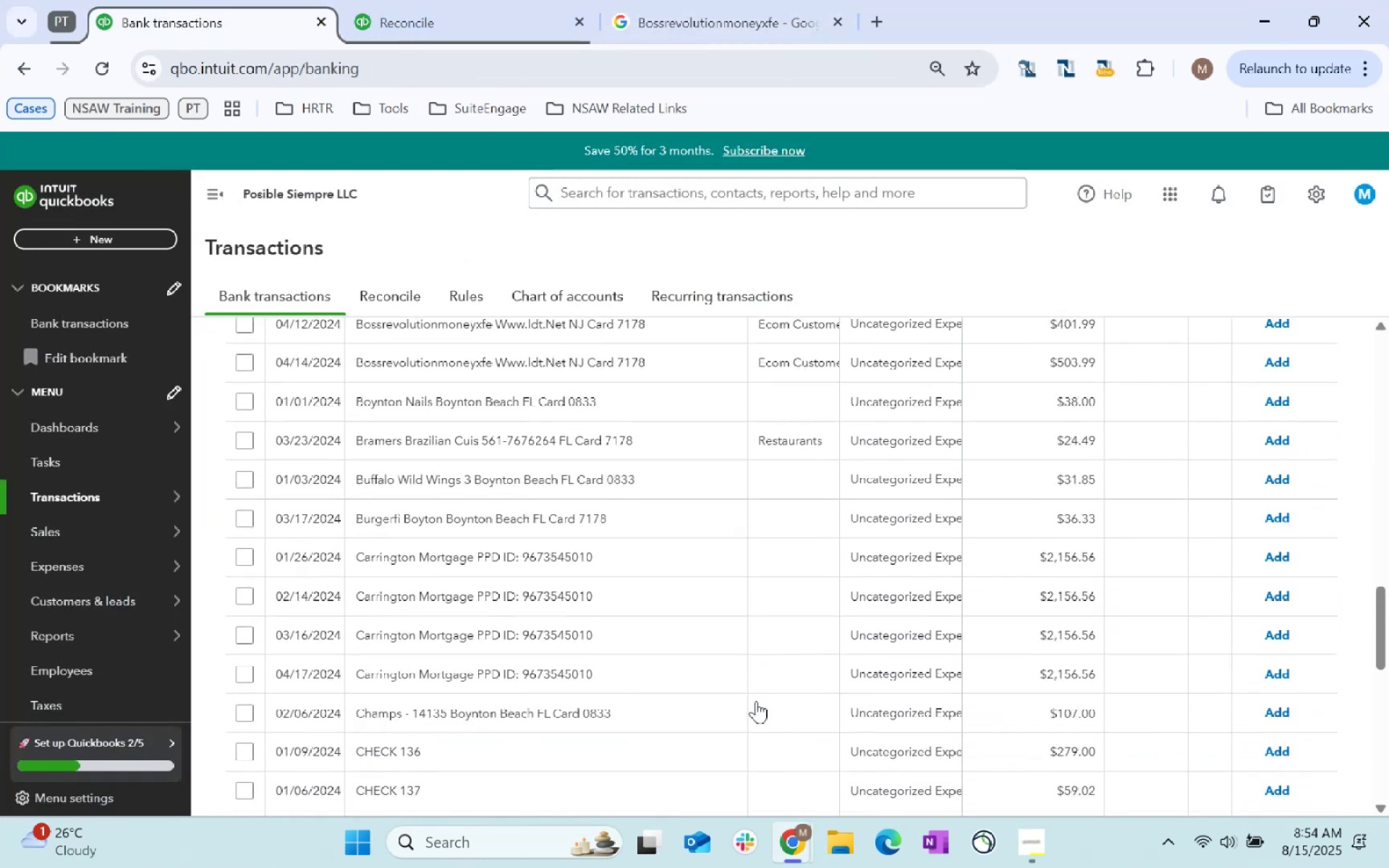 
scroll: coordinate [751, 626], scroll_direction: up, amount: 14.0
 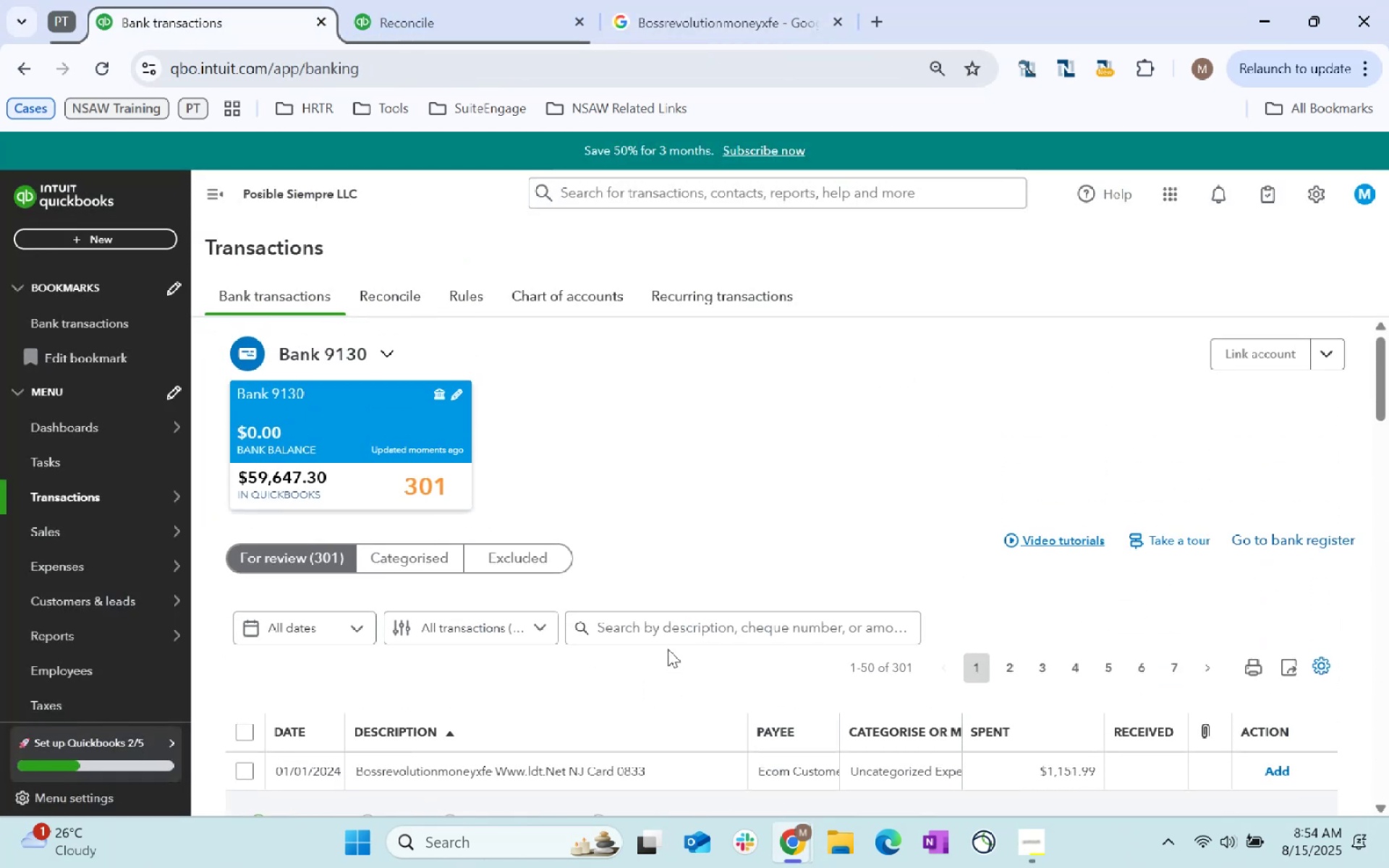 
left_click([666, 634])
 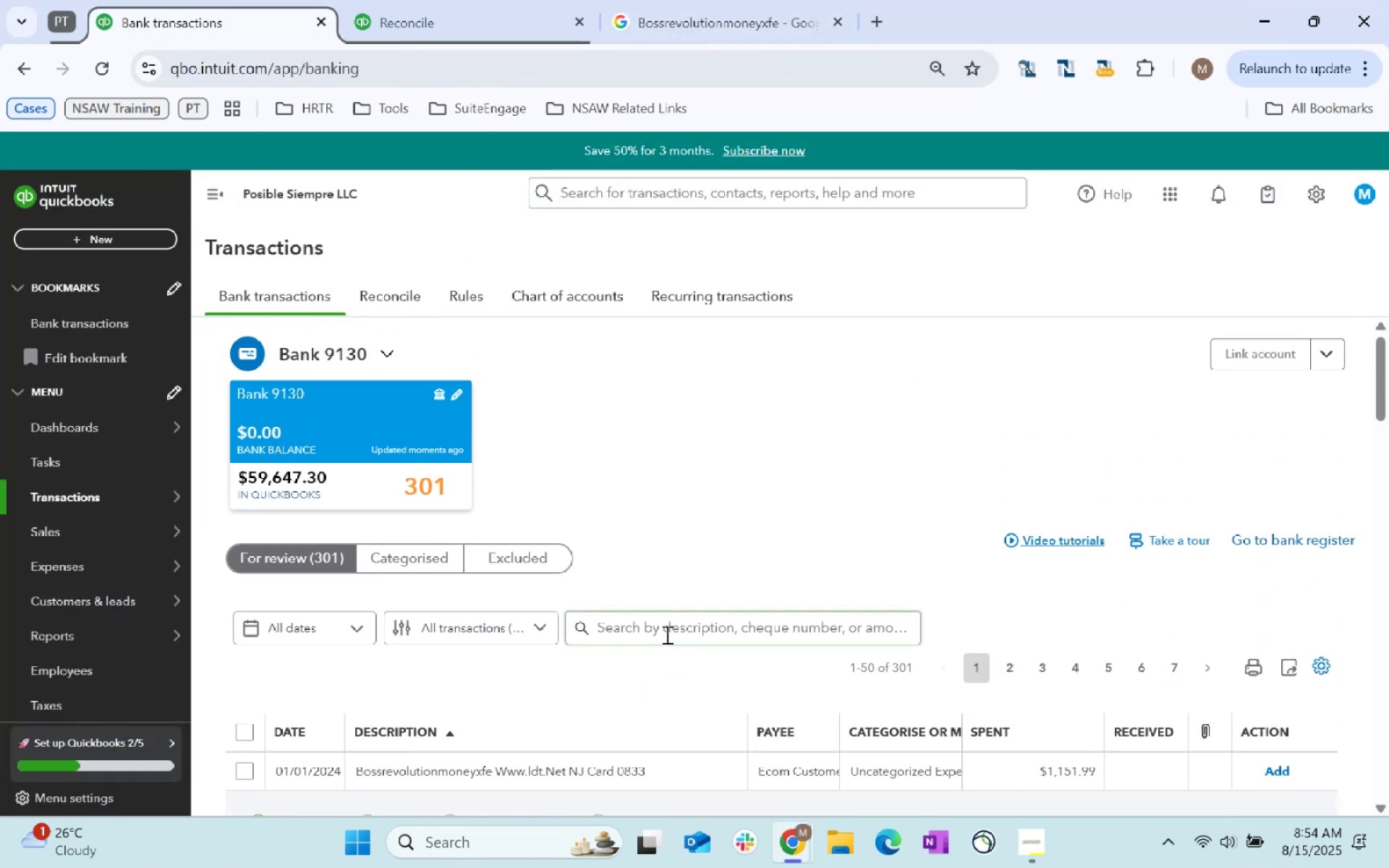 
key(Control+ControlLeft)
 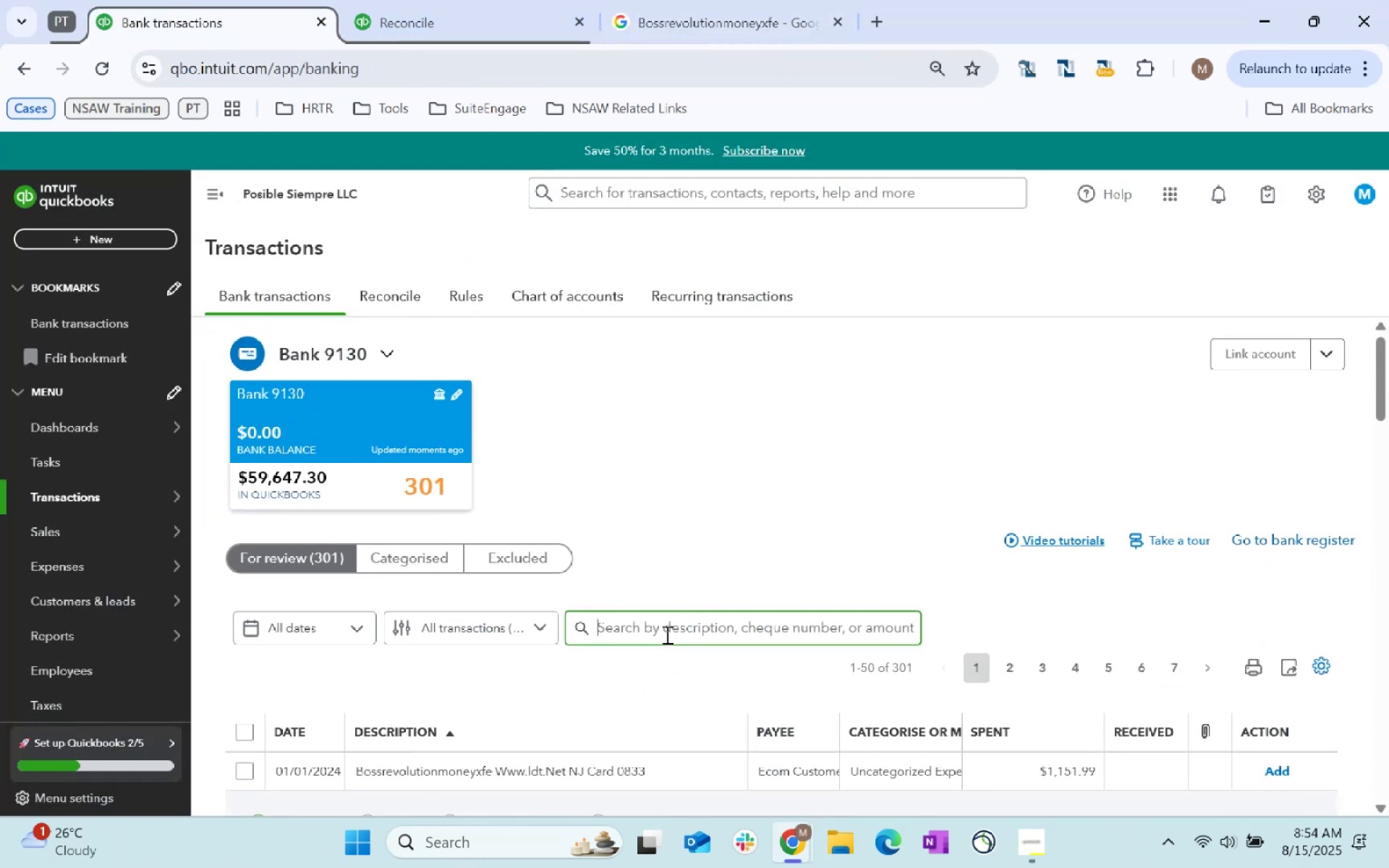 
key(Control+V)
 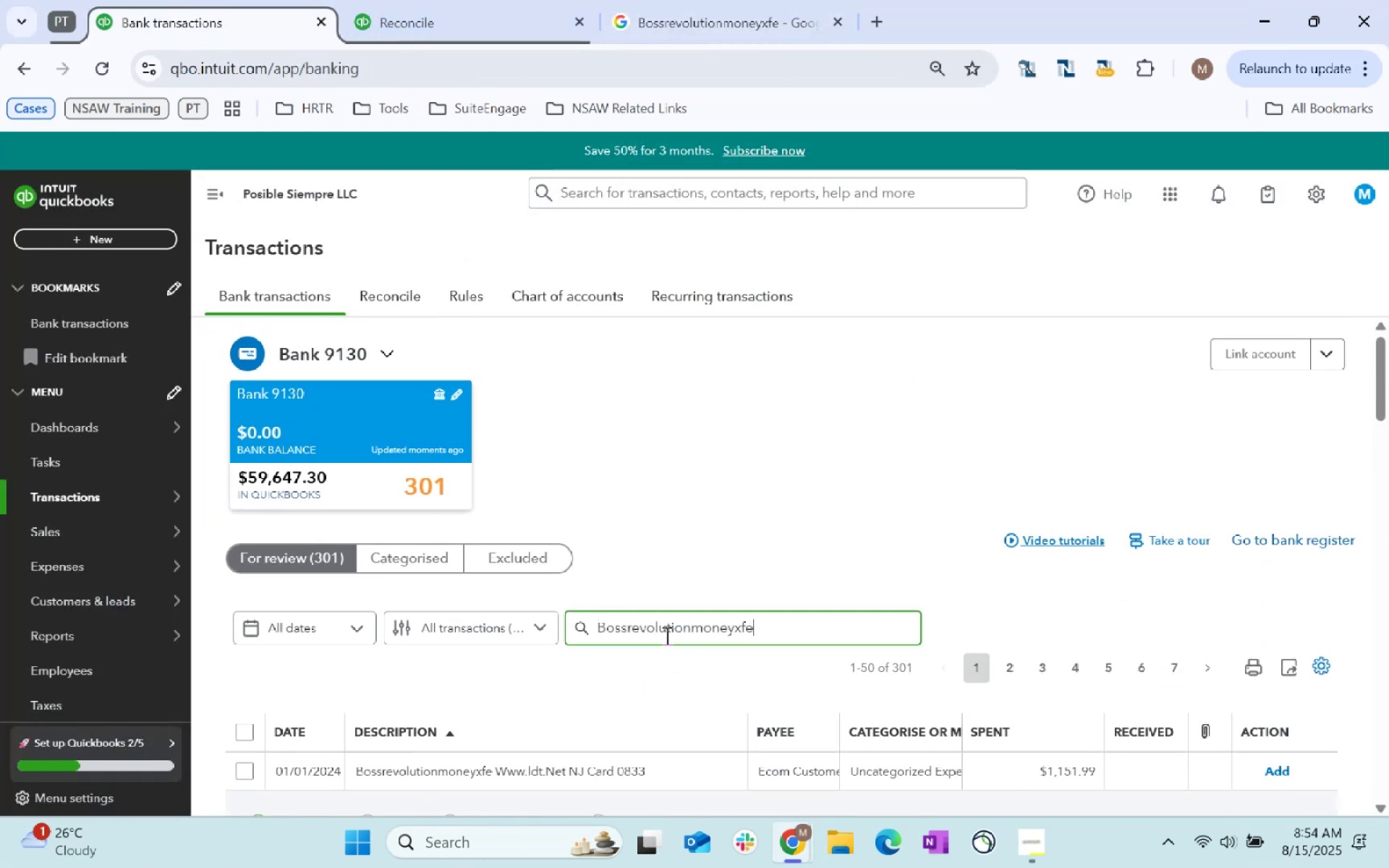 
key(Enter)
 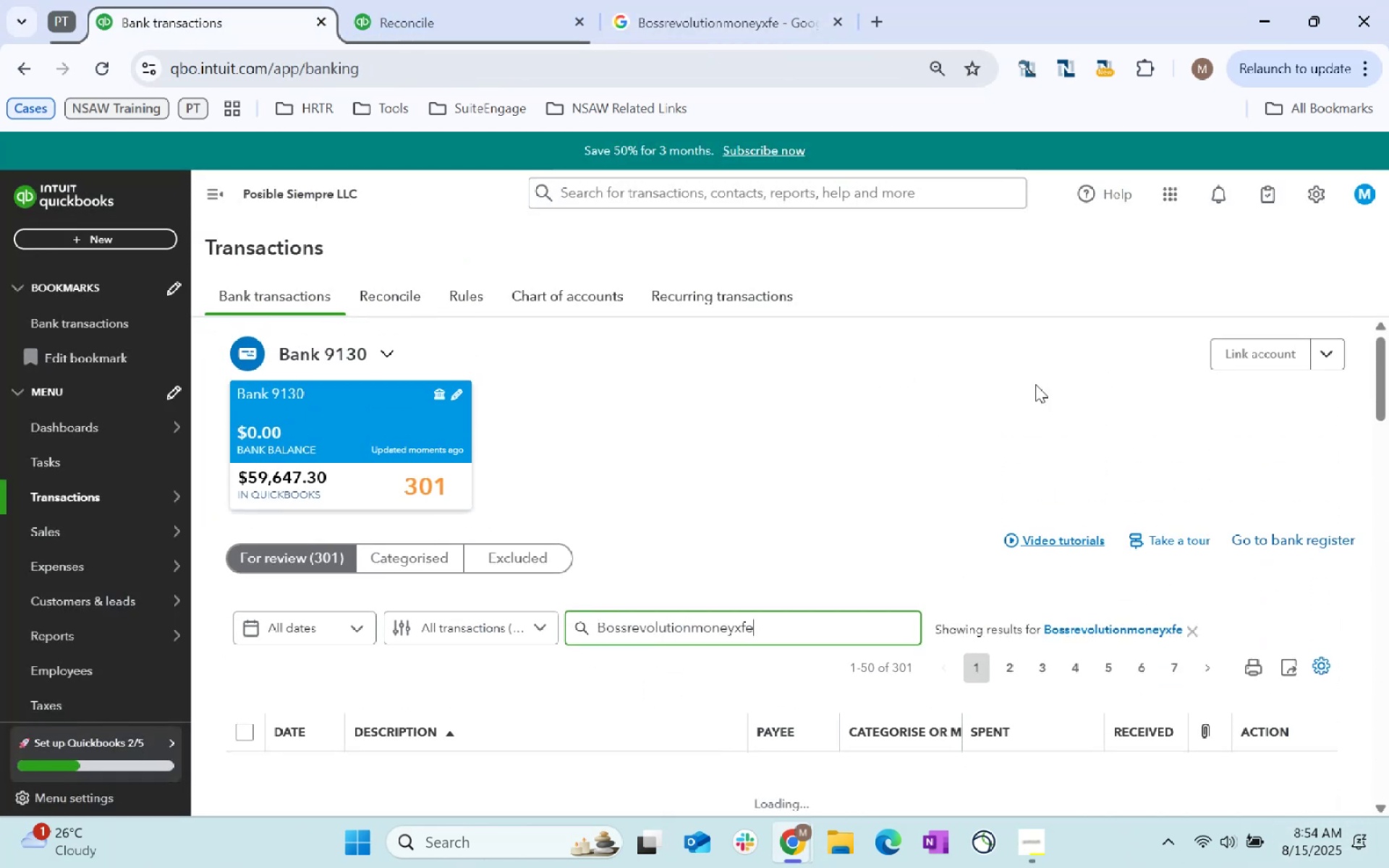 
scroll: coordinate [624, 417], scroll_direction: down, amount: 3.0
 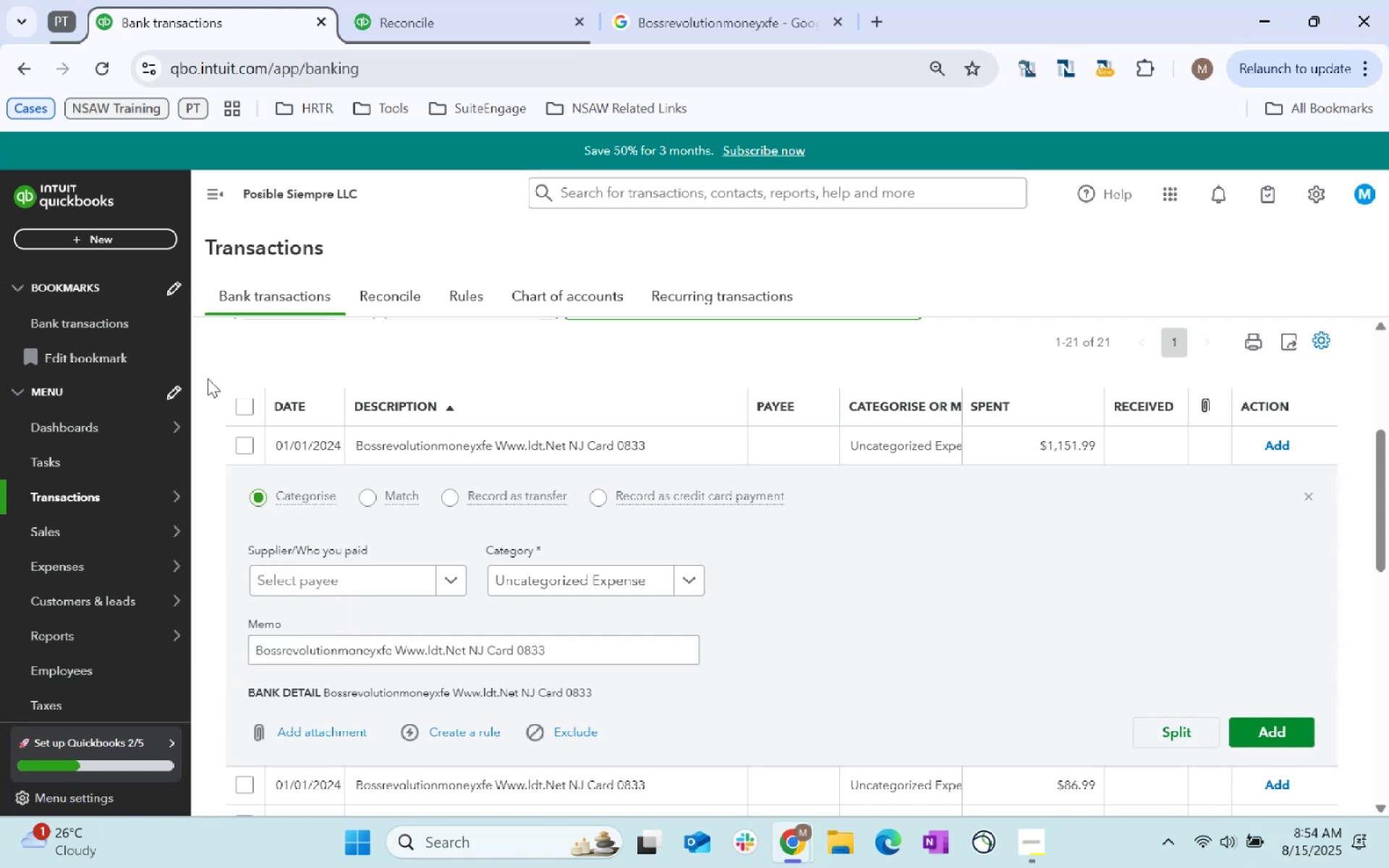 
left_click([379, 583])
 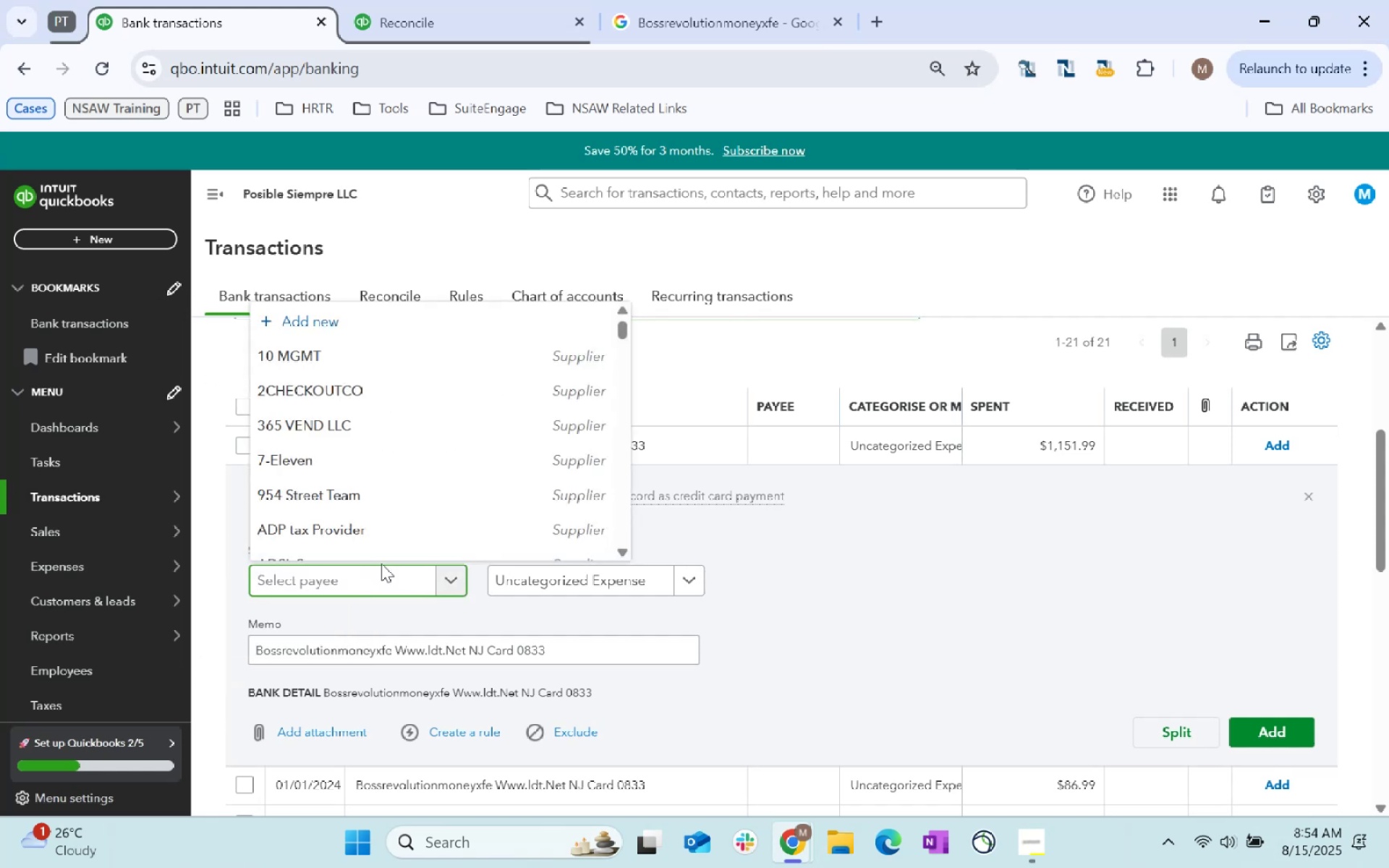 
type(SUPPLIES})
key(Backspace)
key(Backspace)
type(r)
 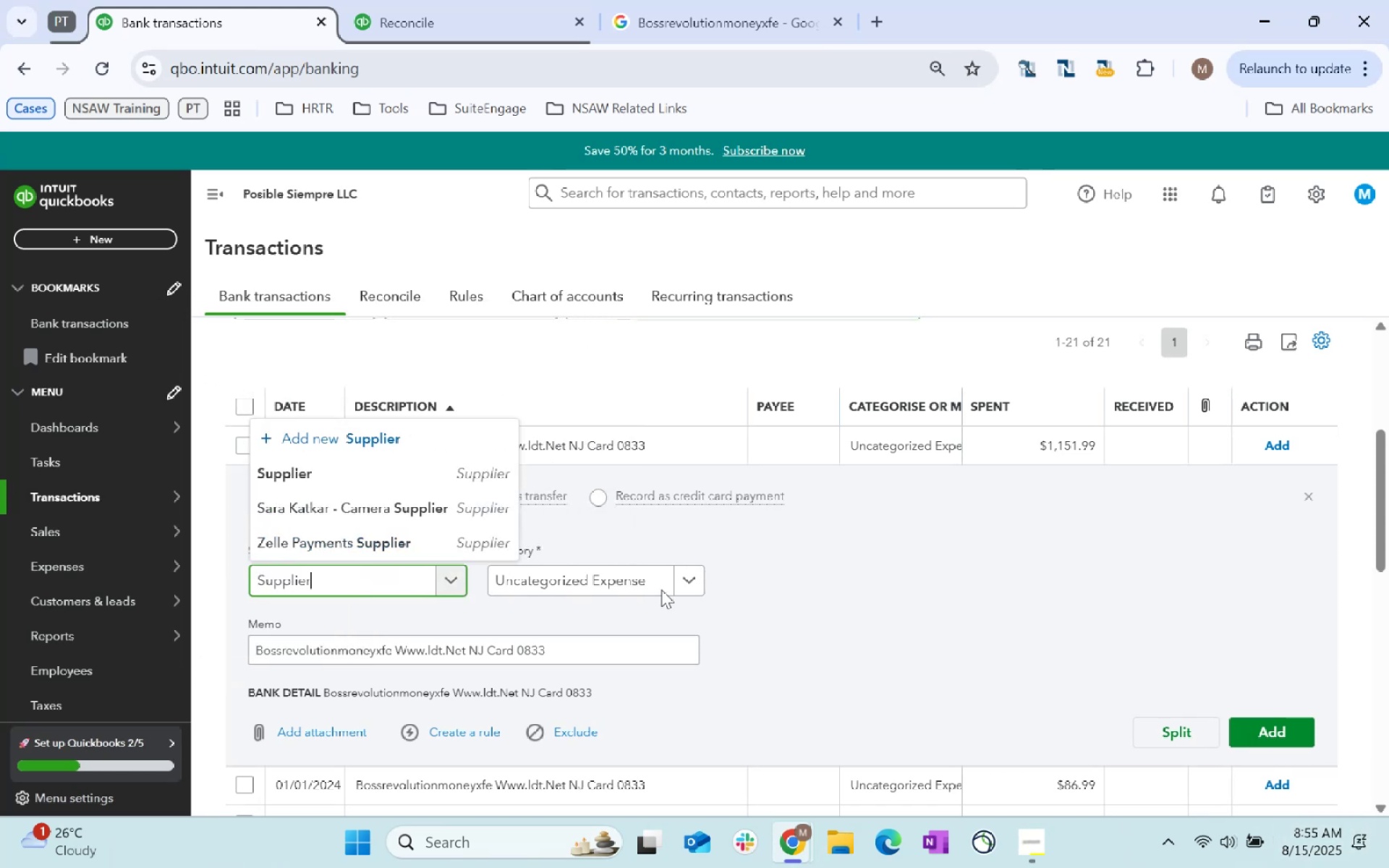 
left_click([402, 470])
 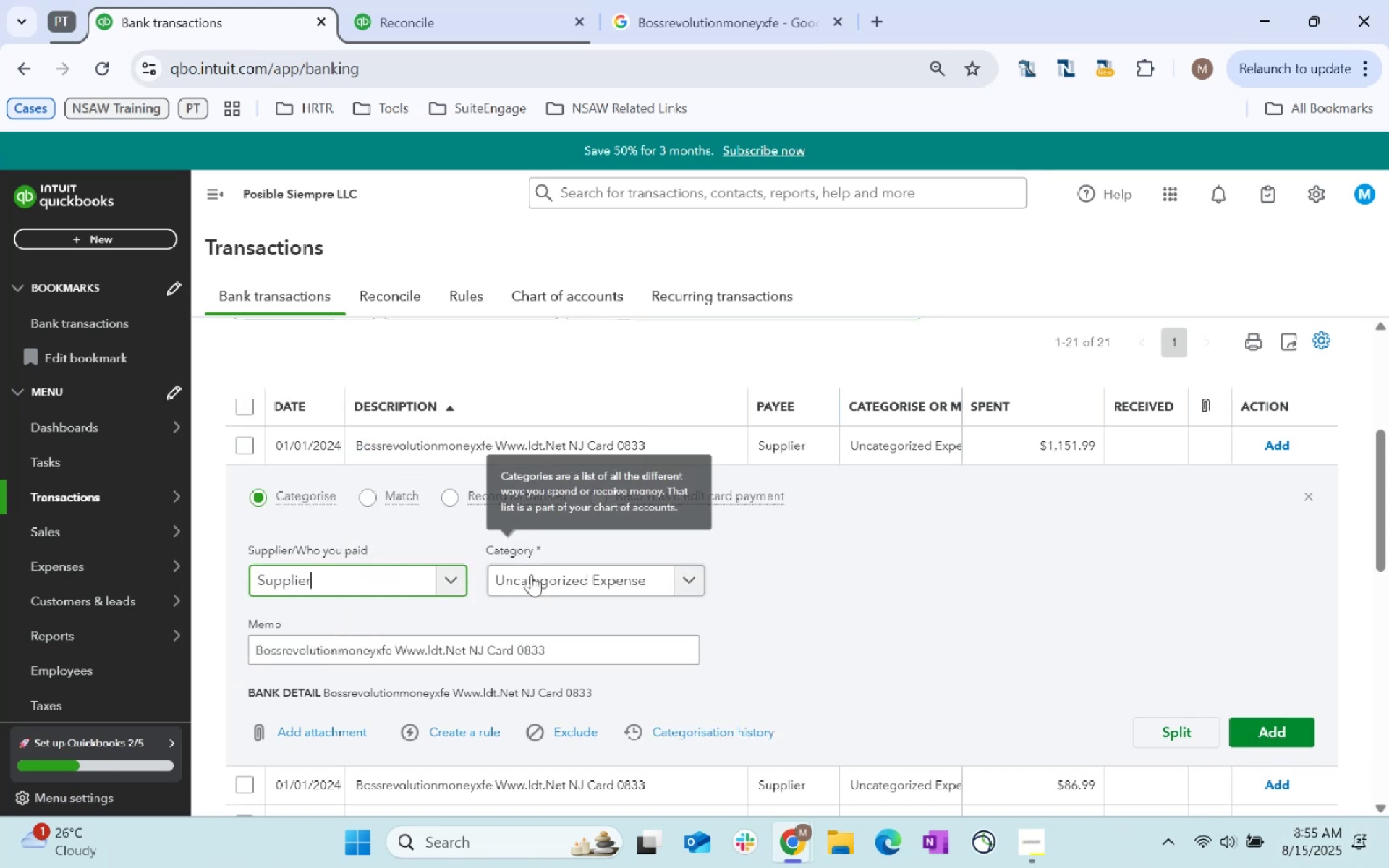 
left_click([531, 575])
 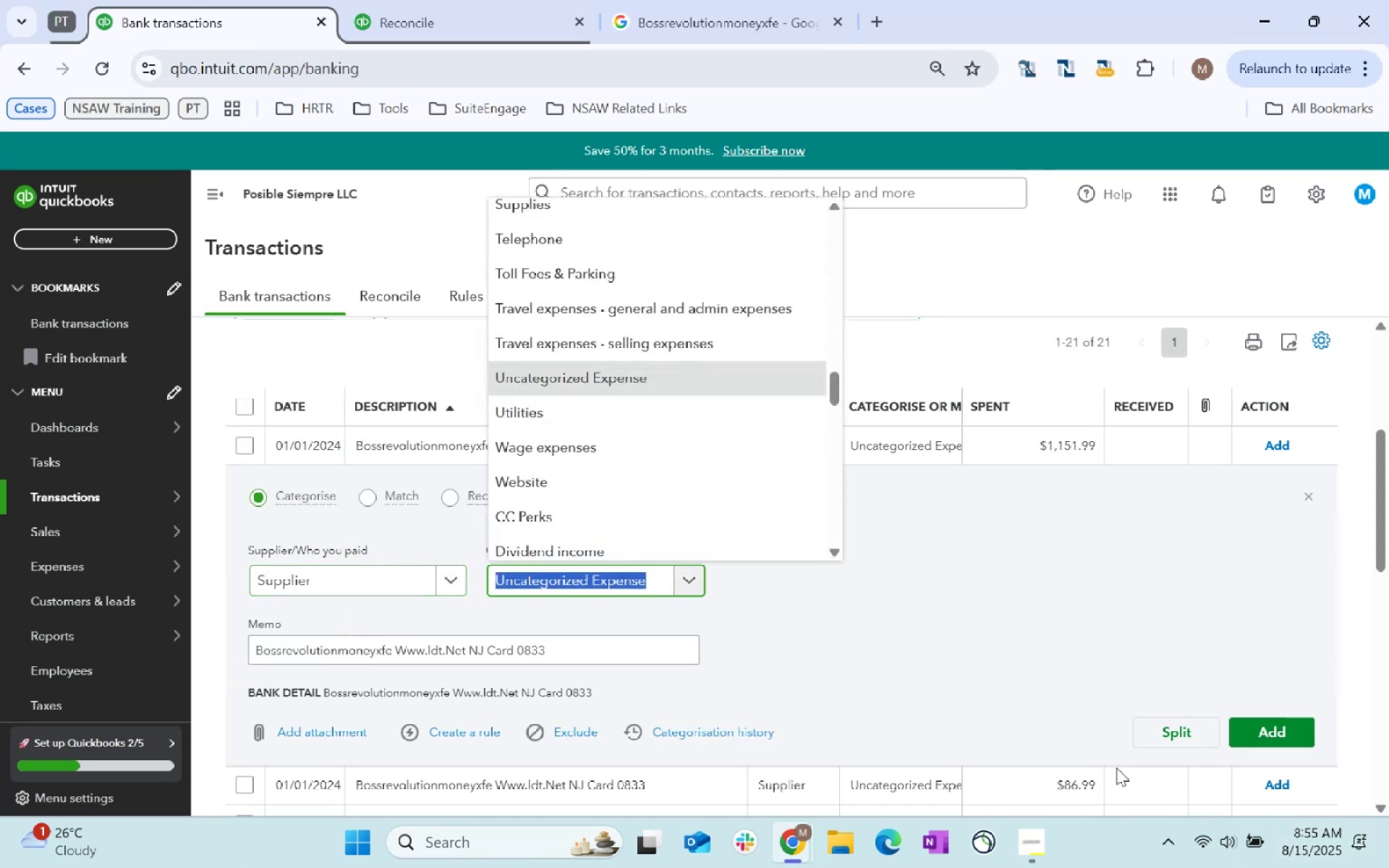 
type(Supplies)
key(Tab)
 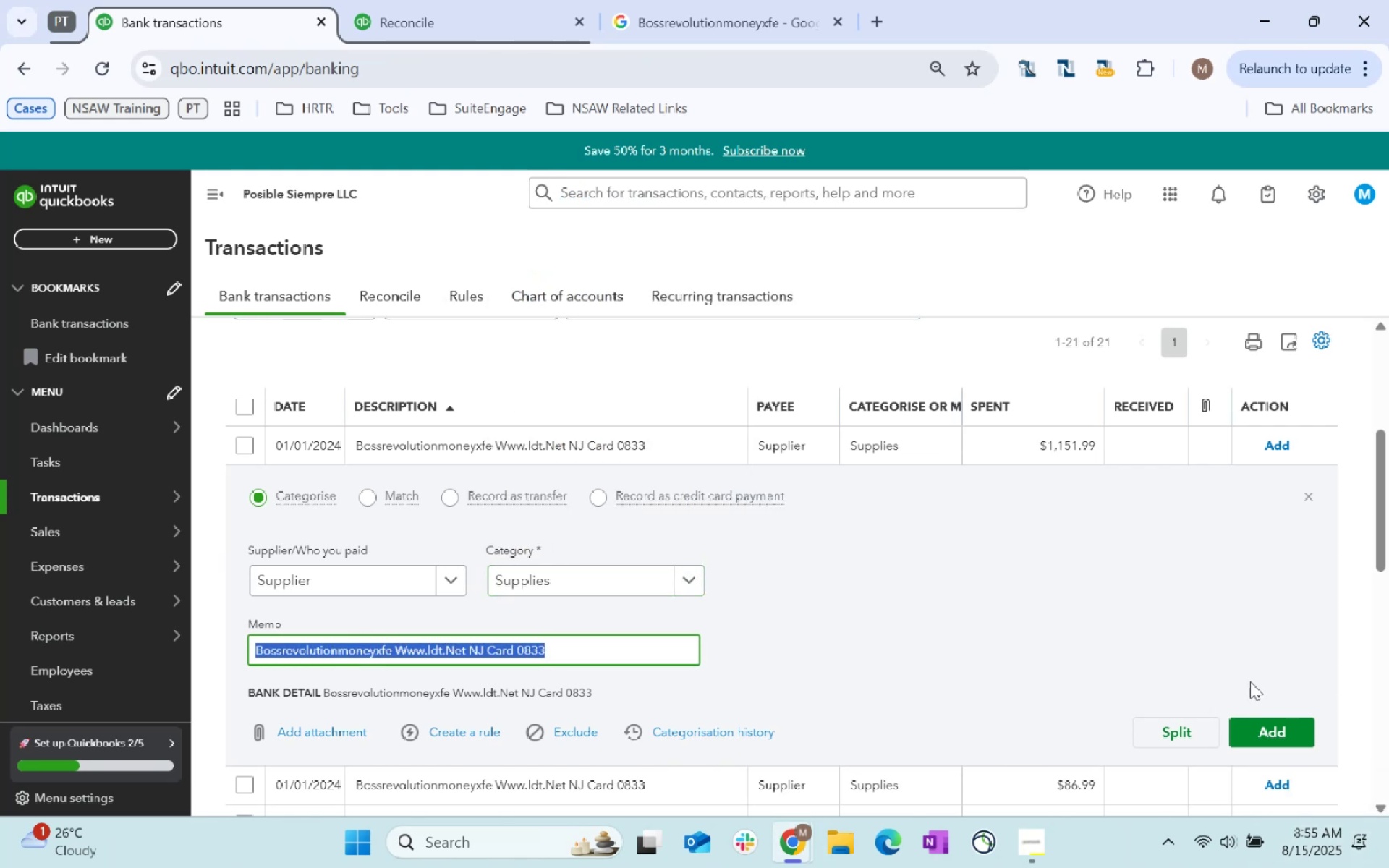 
left_click([1262, 721])
 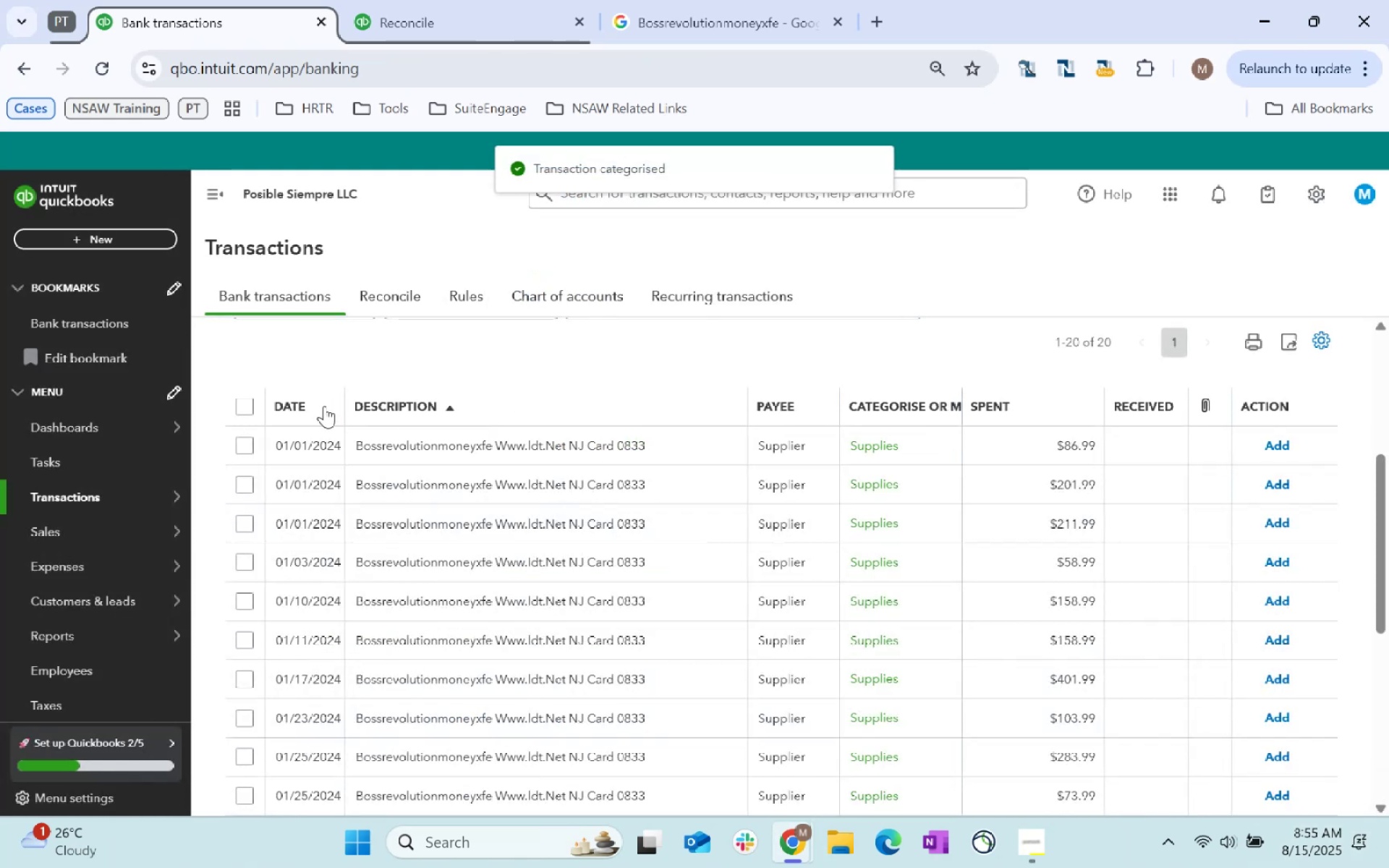 
scroll: coordinate [704, 530], scroll_direction: up, amount: 3.0
 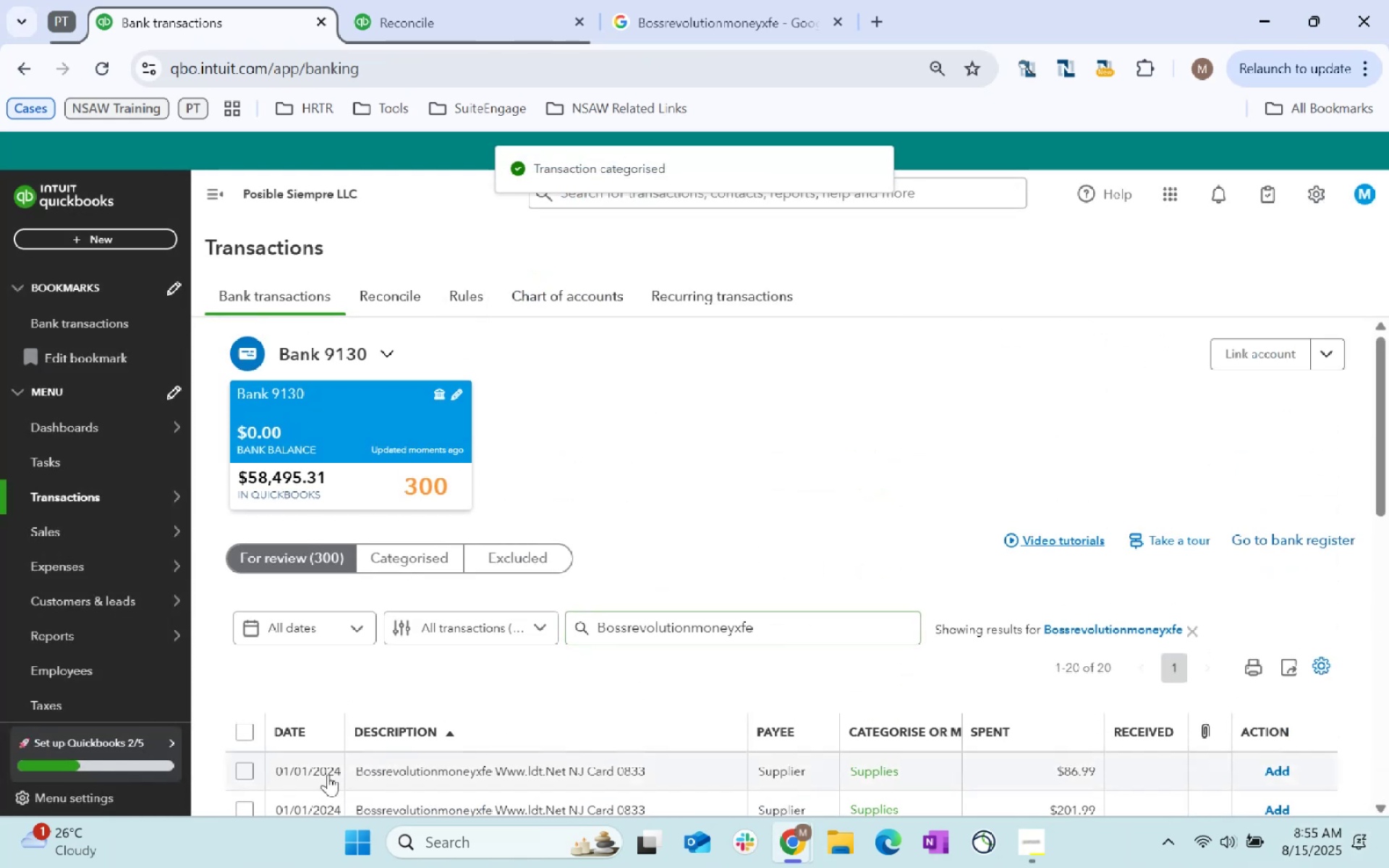 
left_click([243, 734])
 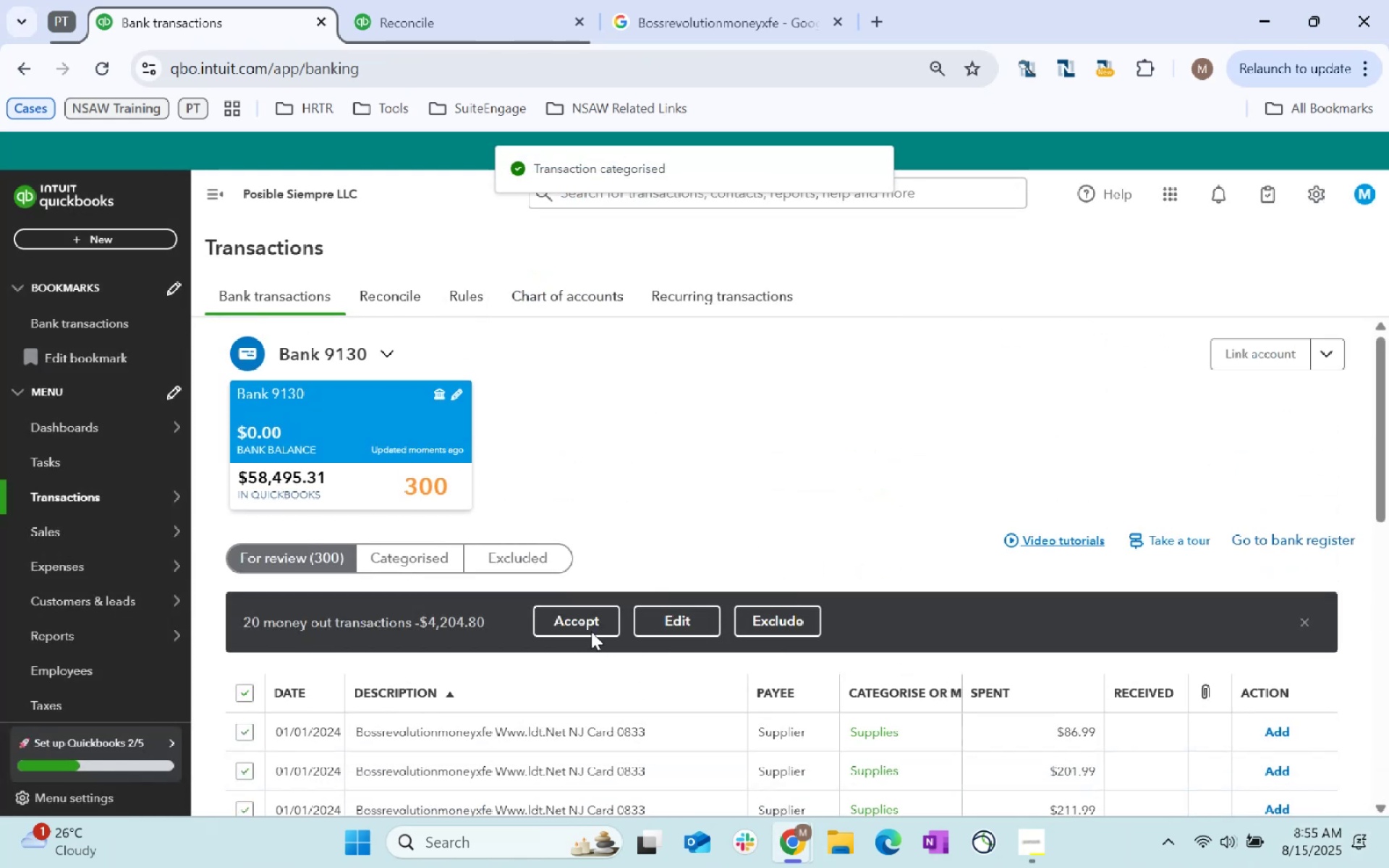 
left_click([668, 621])
 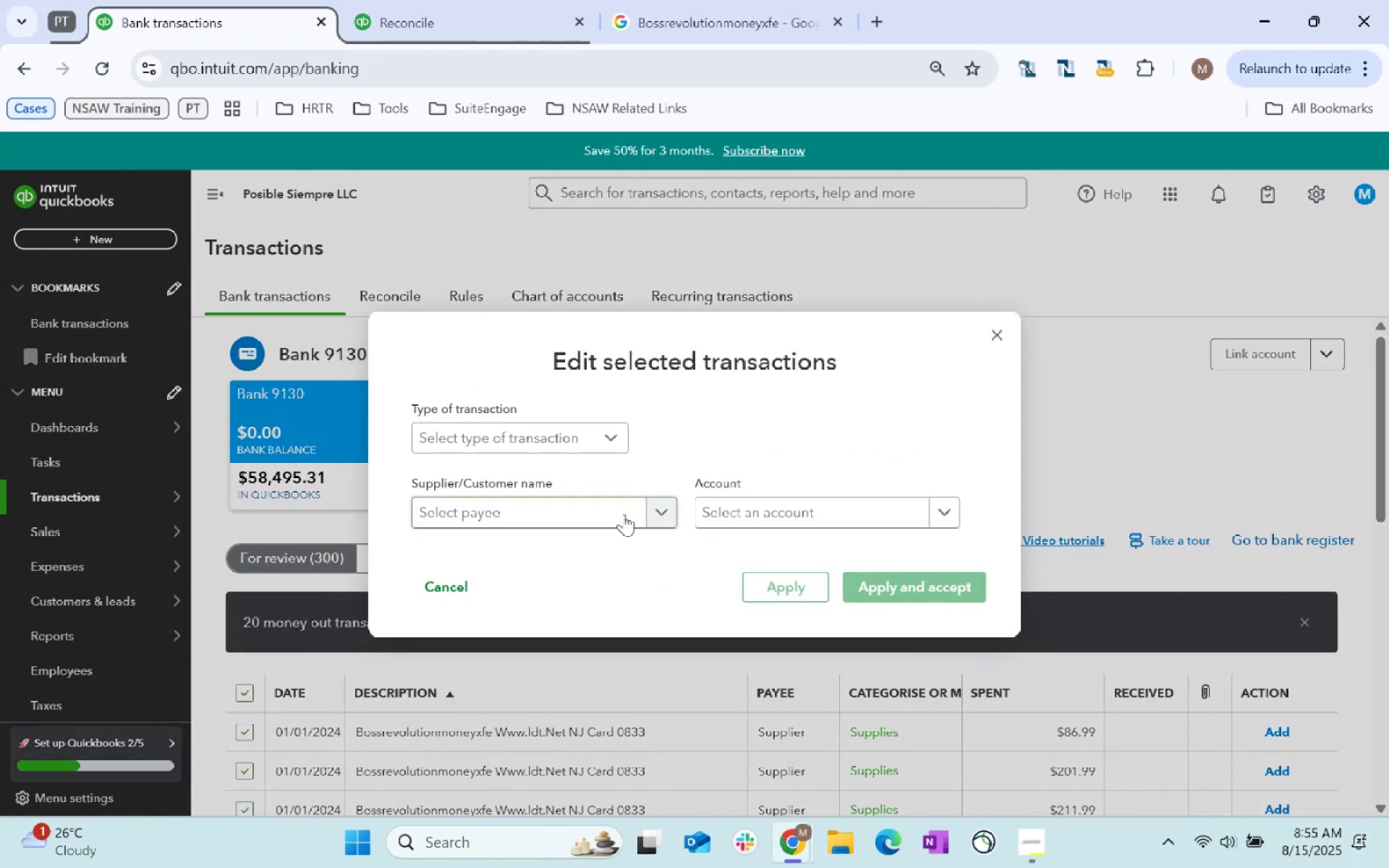 
left_click([611, 513])
 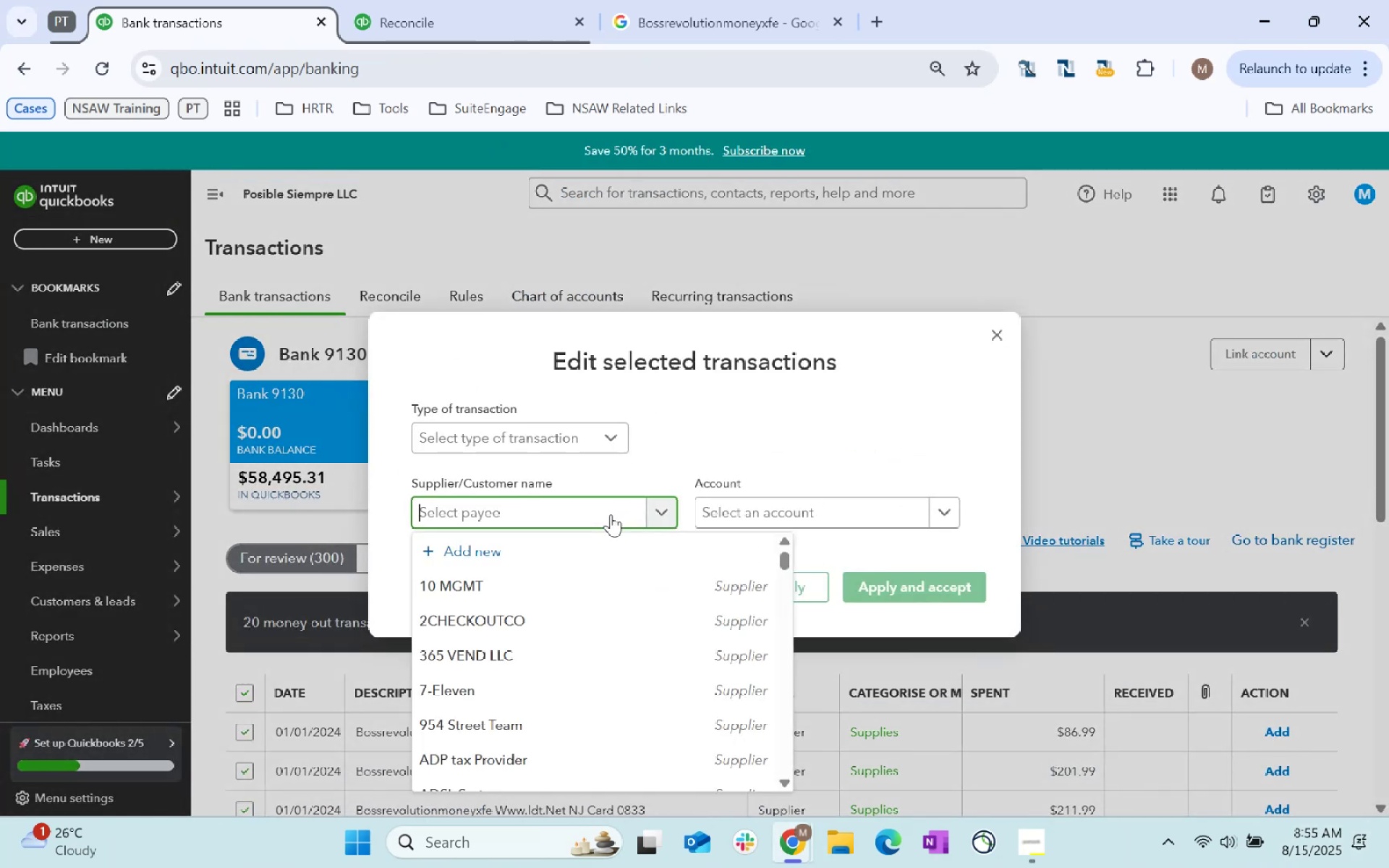 
type(Supplies)
key(Backspace)
type(r)
key(Tab)
 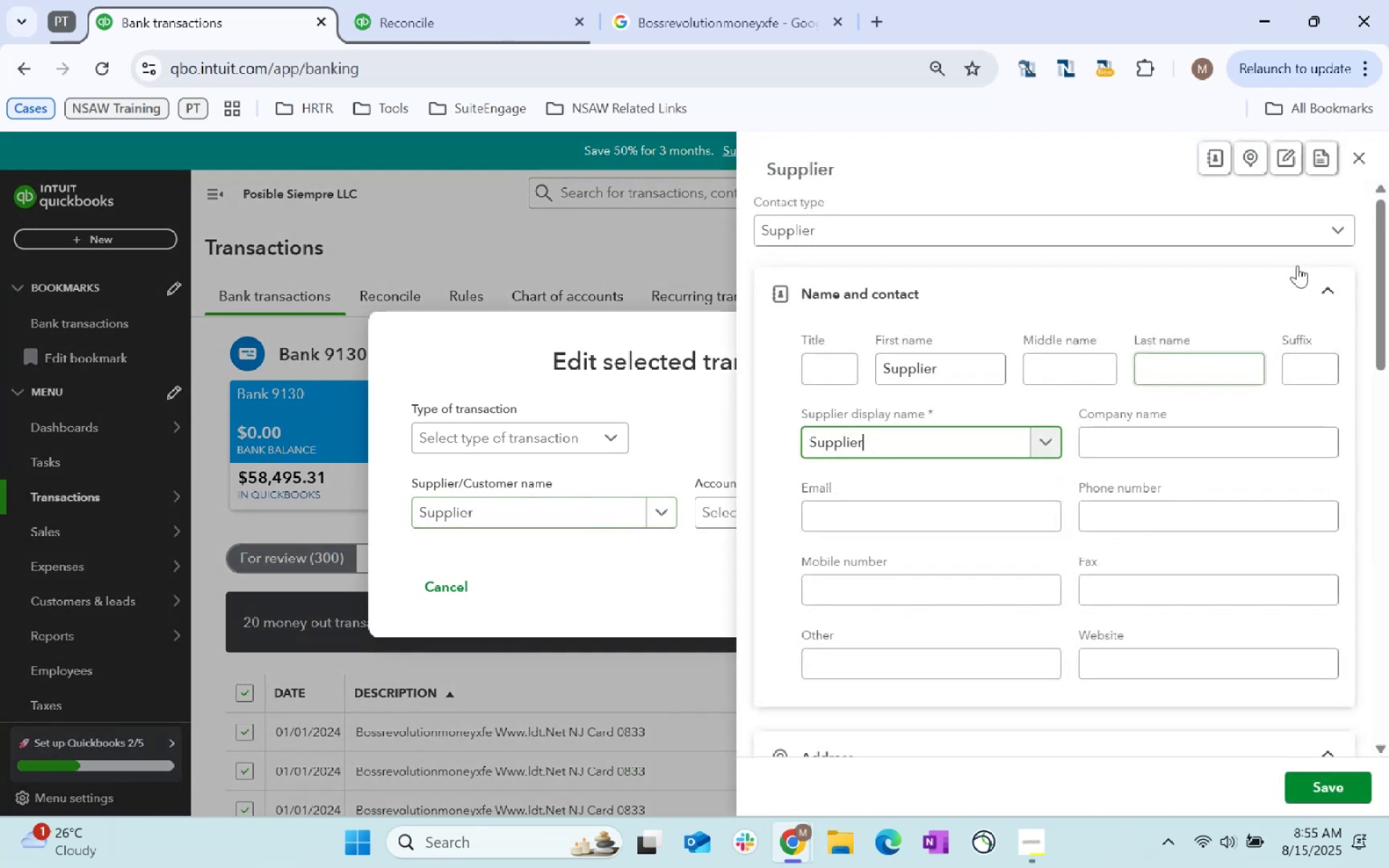 
left_click([1369, 164])
 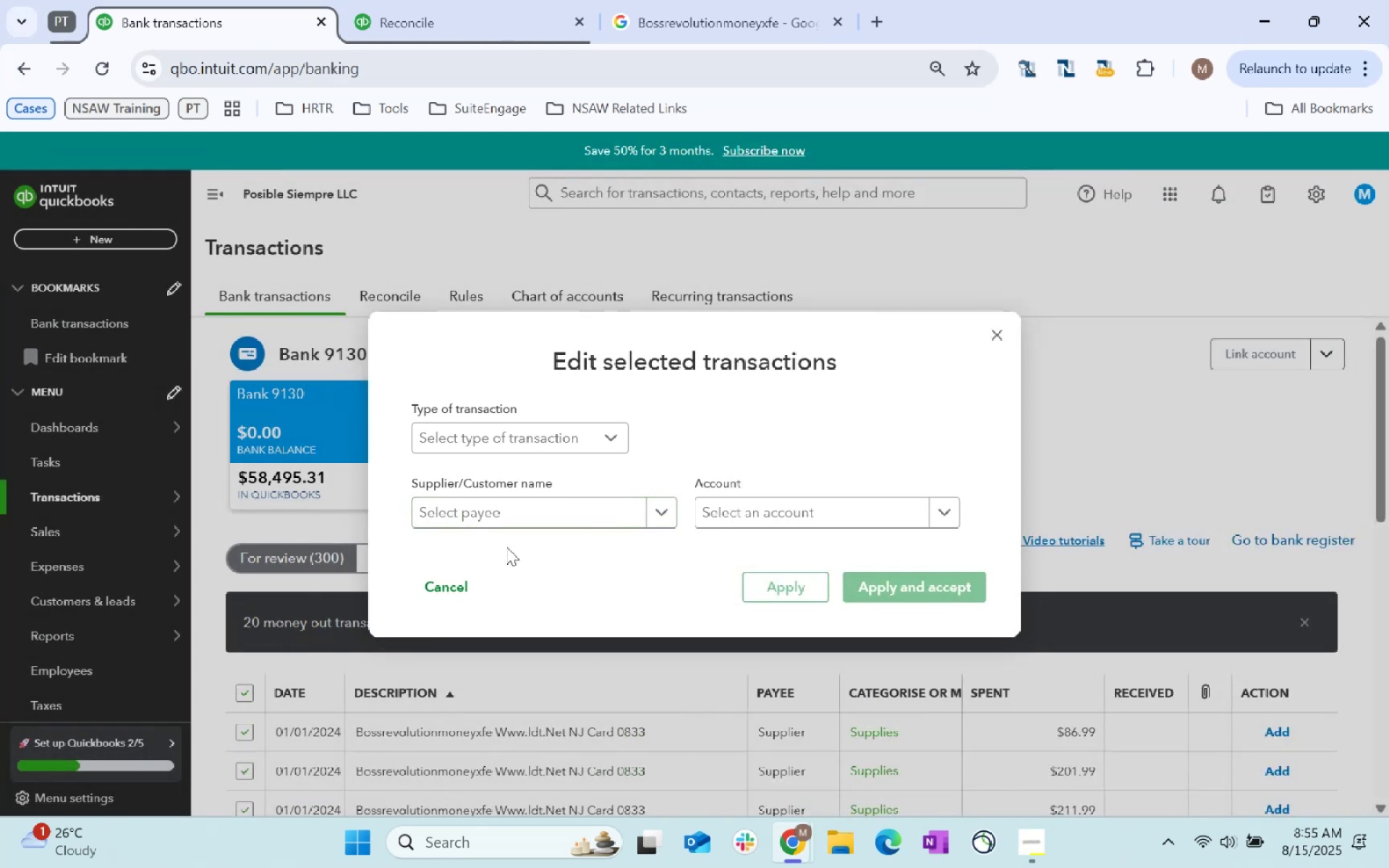 
left_click([516, 514])
 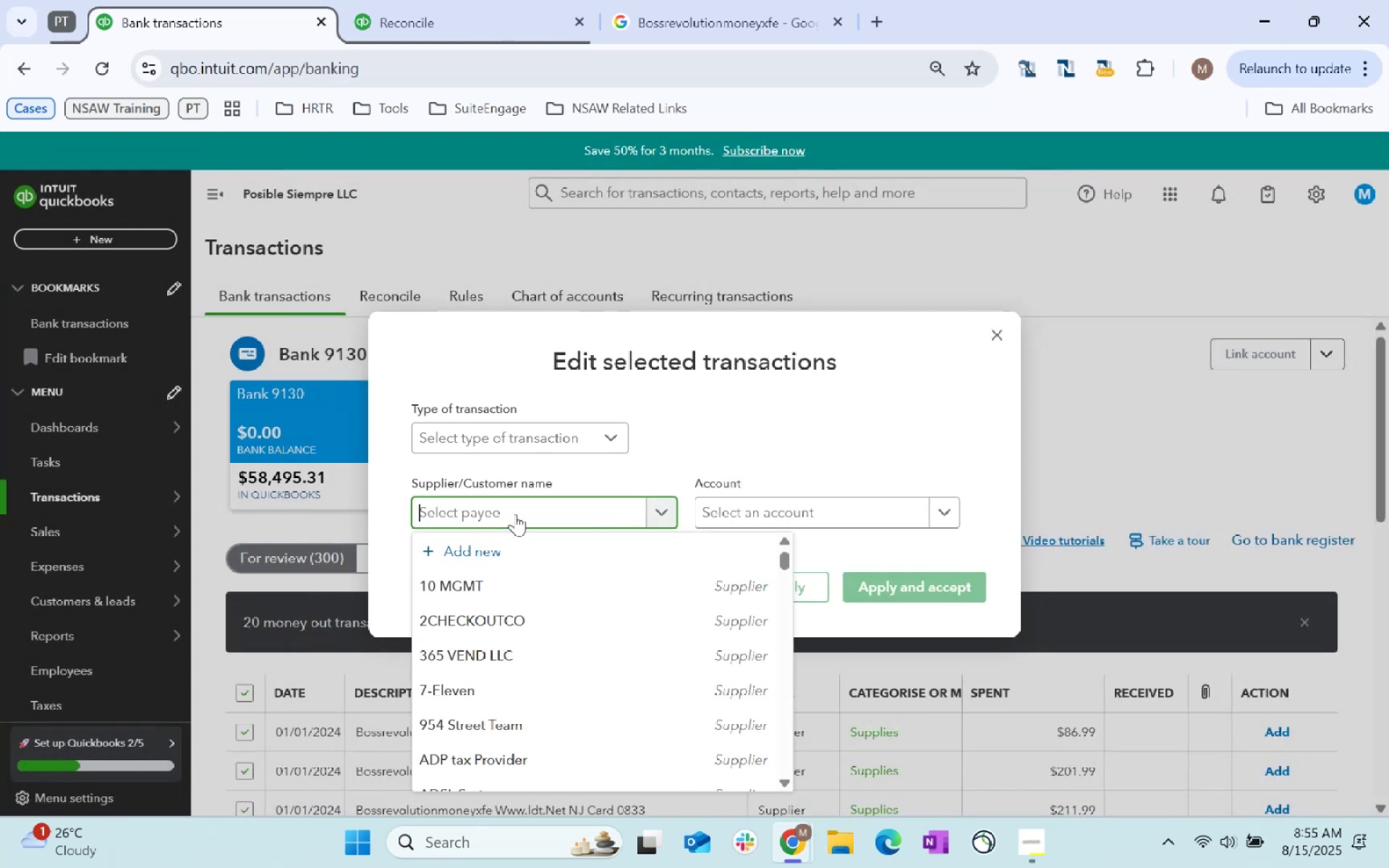 
type(Supp)
 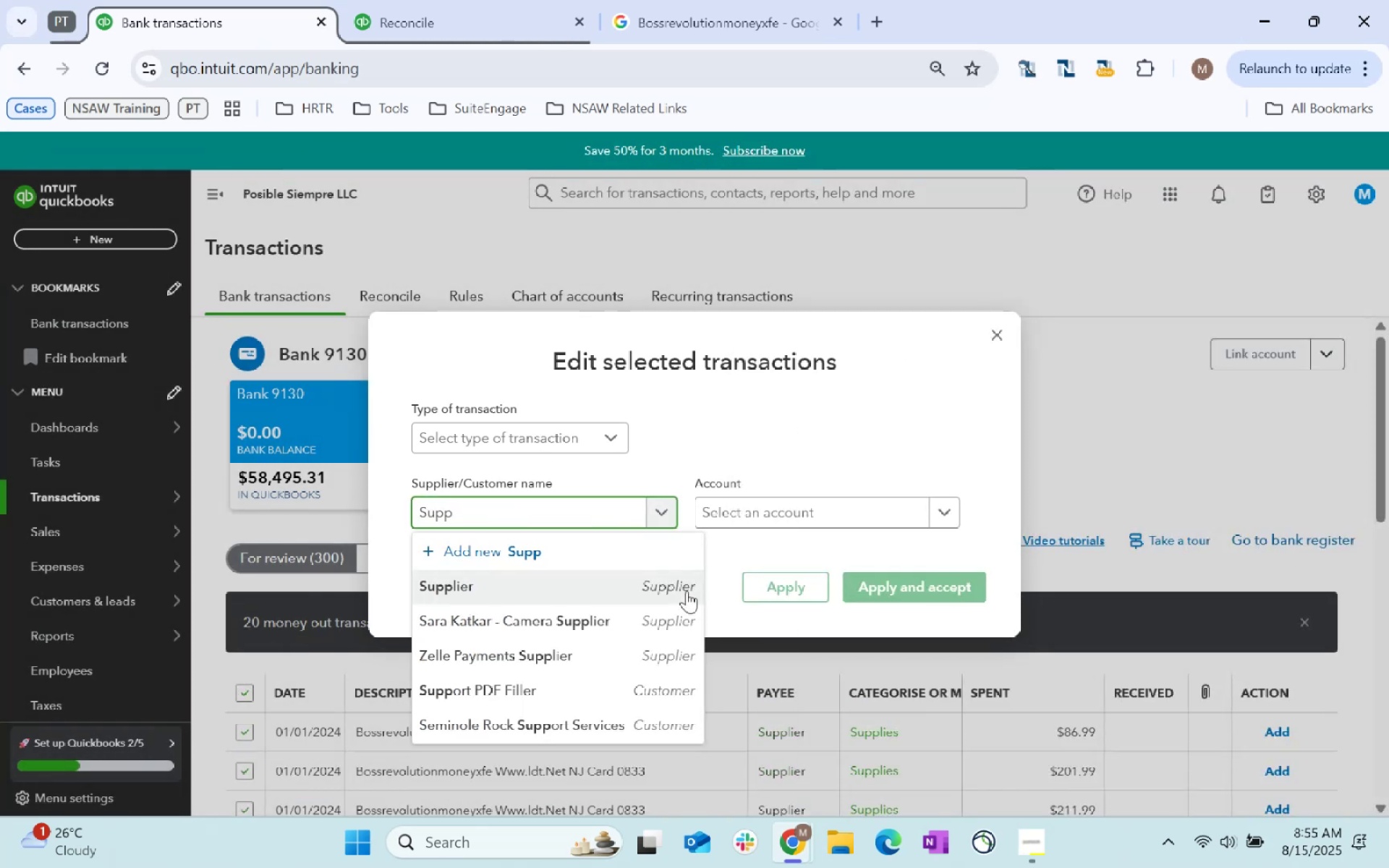 
left_click([581, 590])
 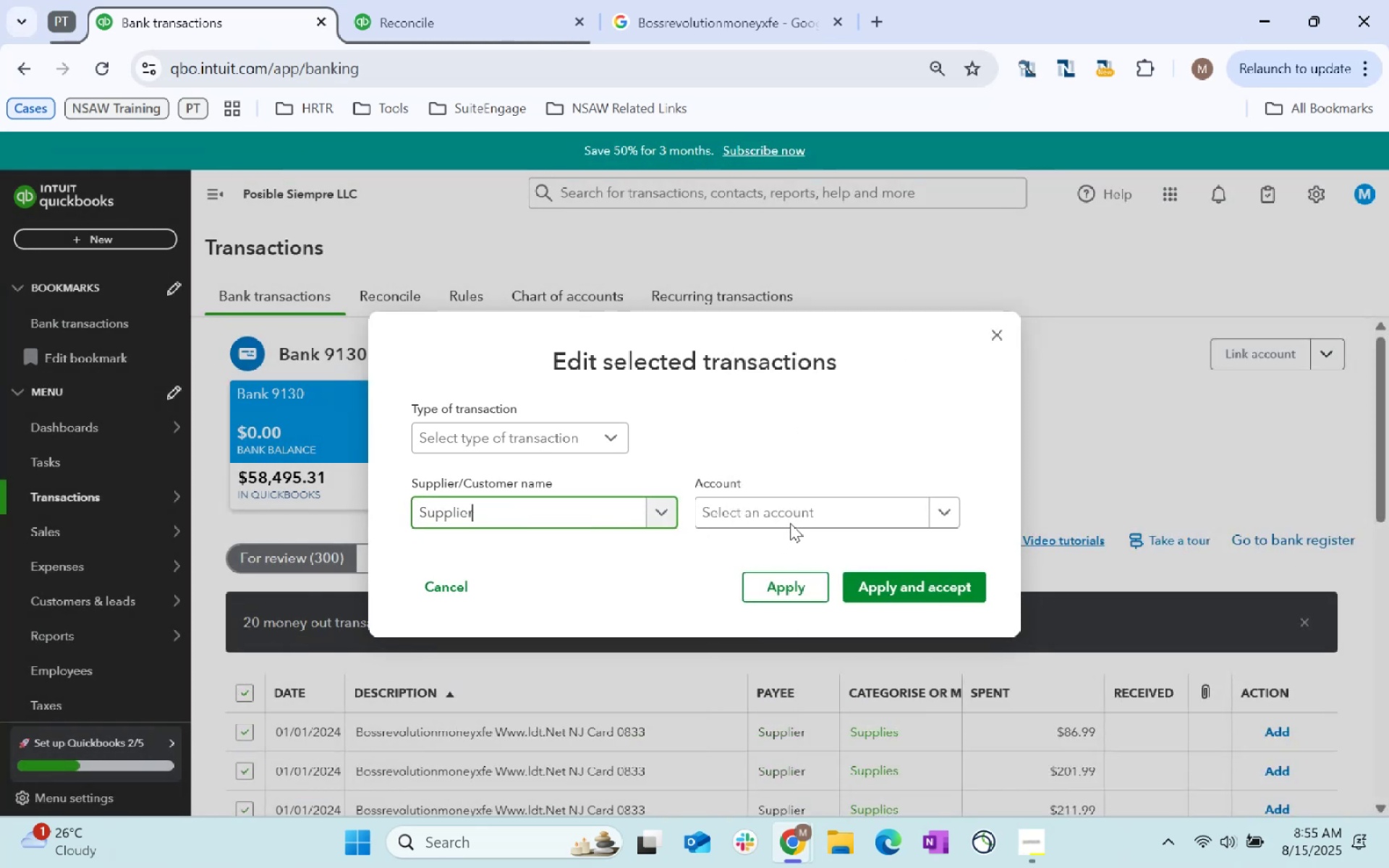 
left_click([777, 500])
 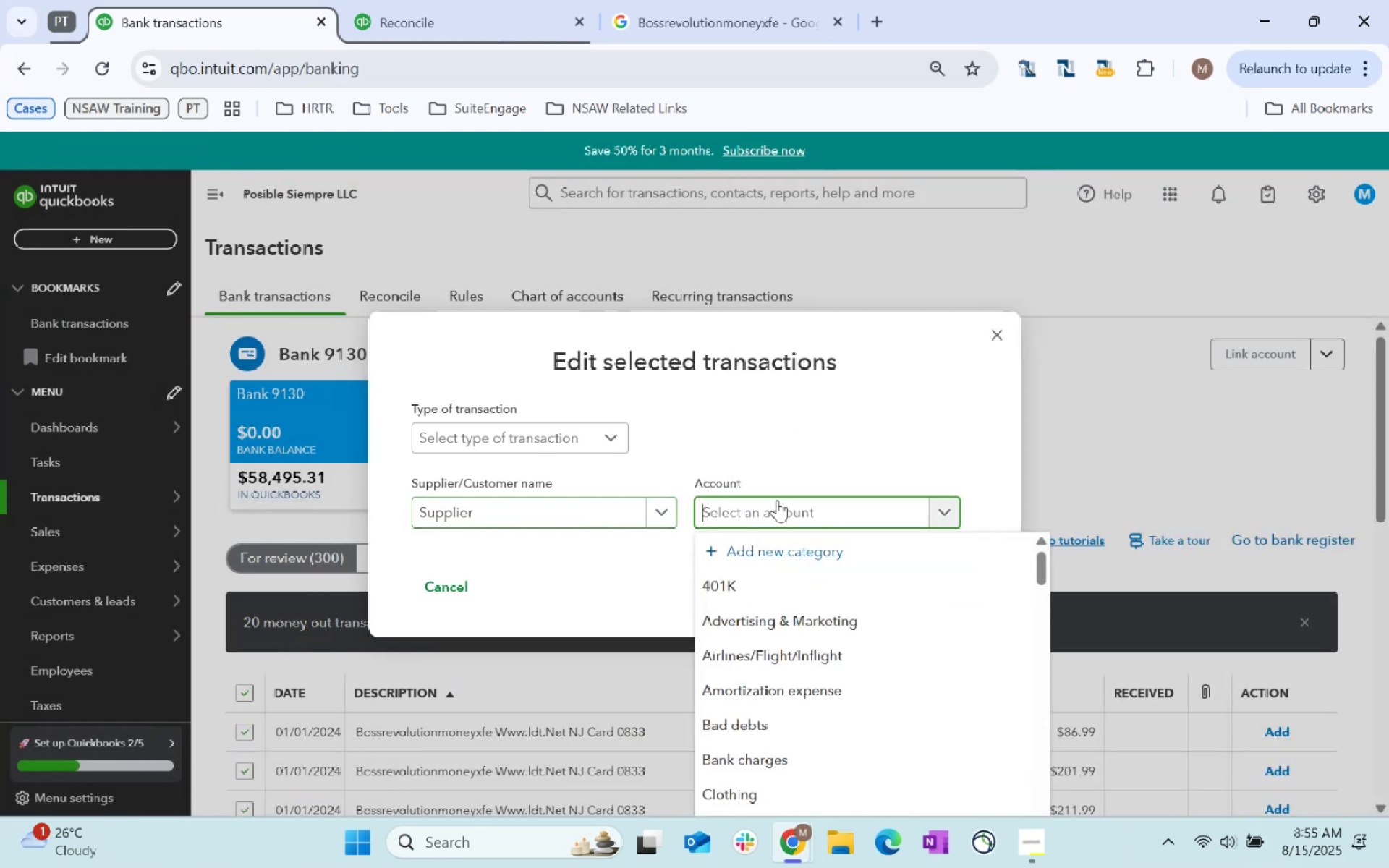 
type(Supplies)
key(Tab)
 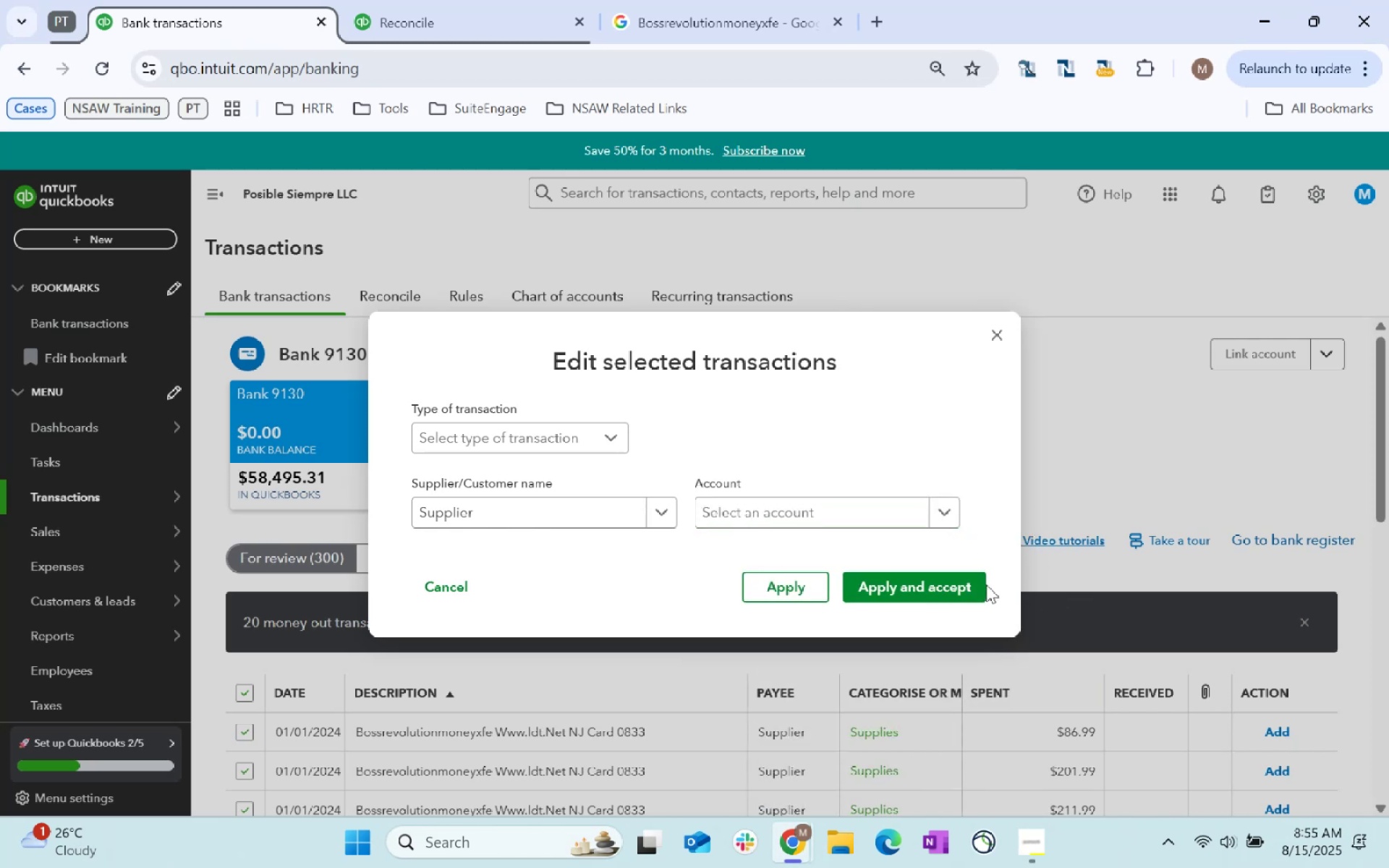 
double_click([953, 588])
 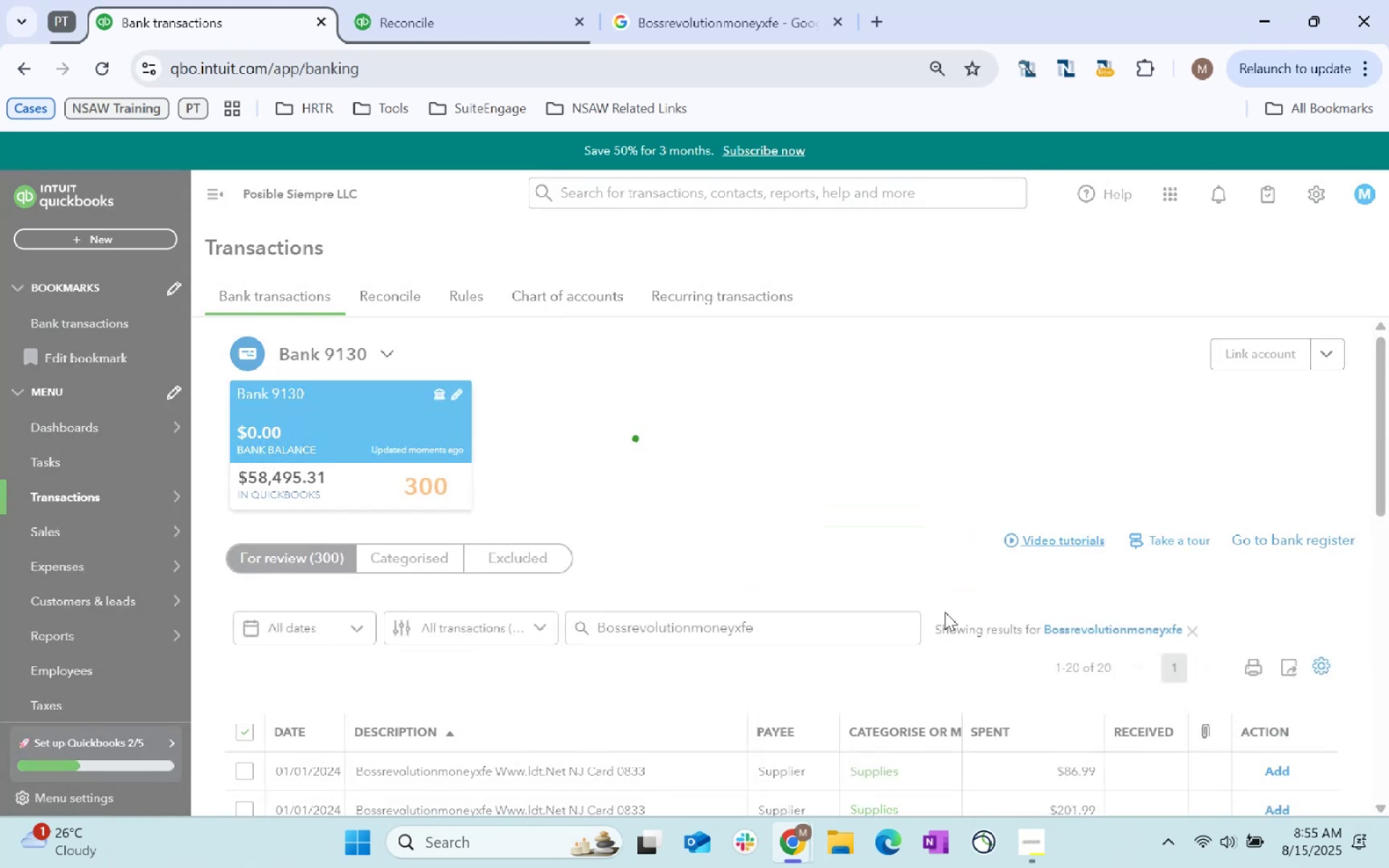 
scroll: coordinate [909, 681], scroll_direction: down, amount: 14.0
 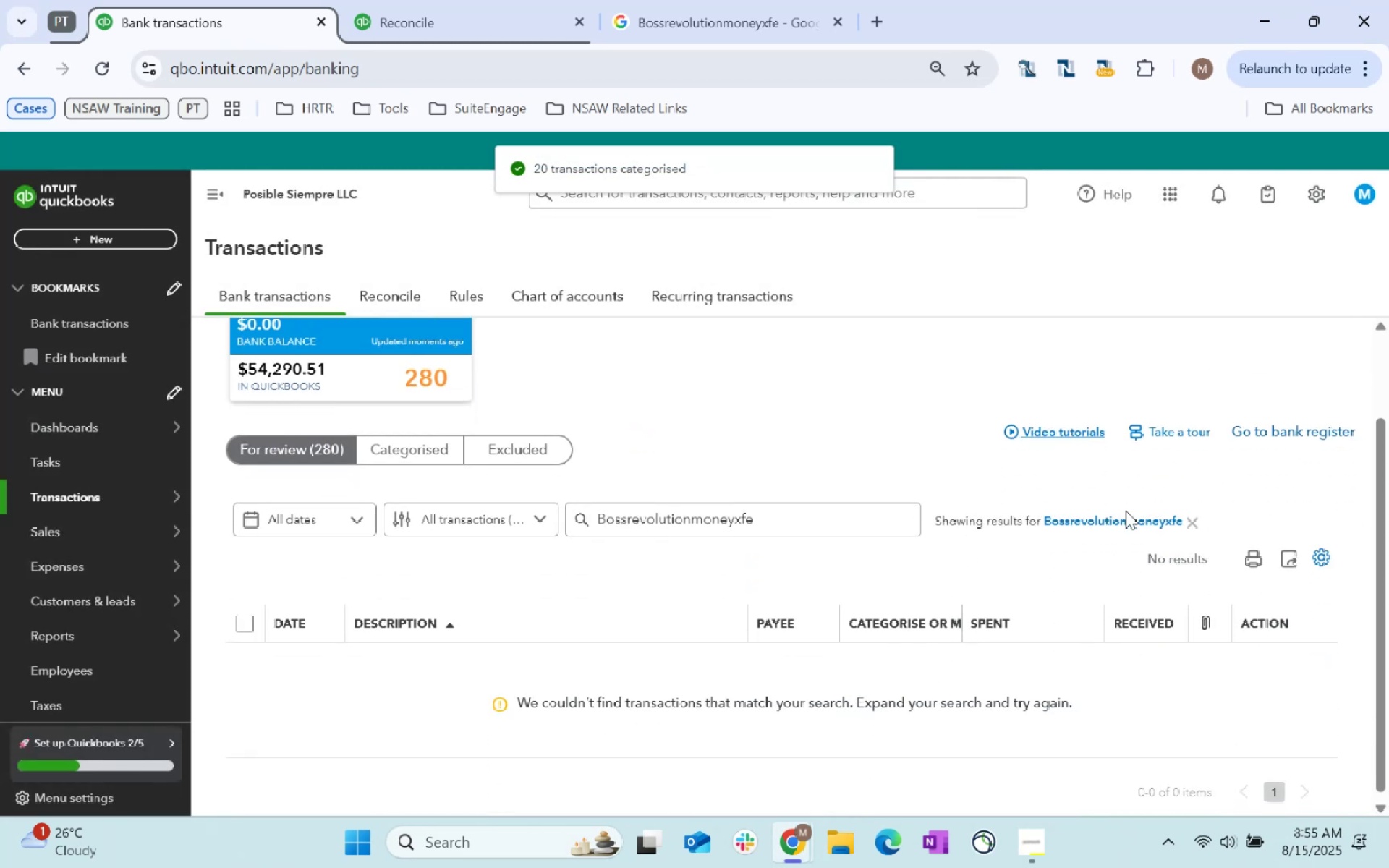 
left_click([1126, 524])
 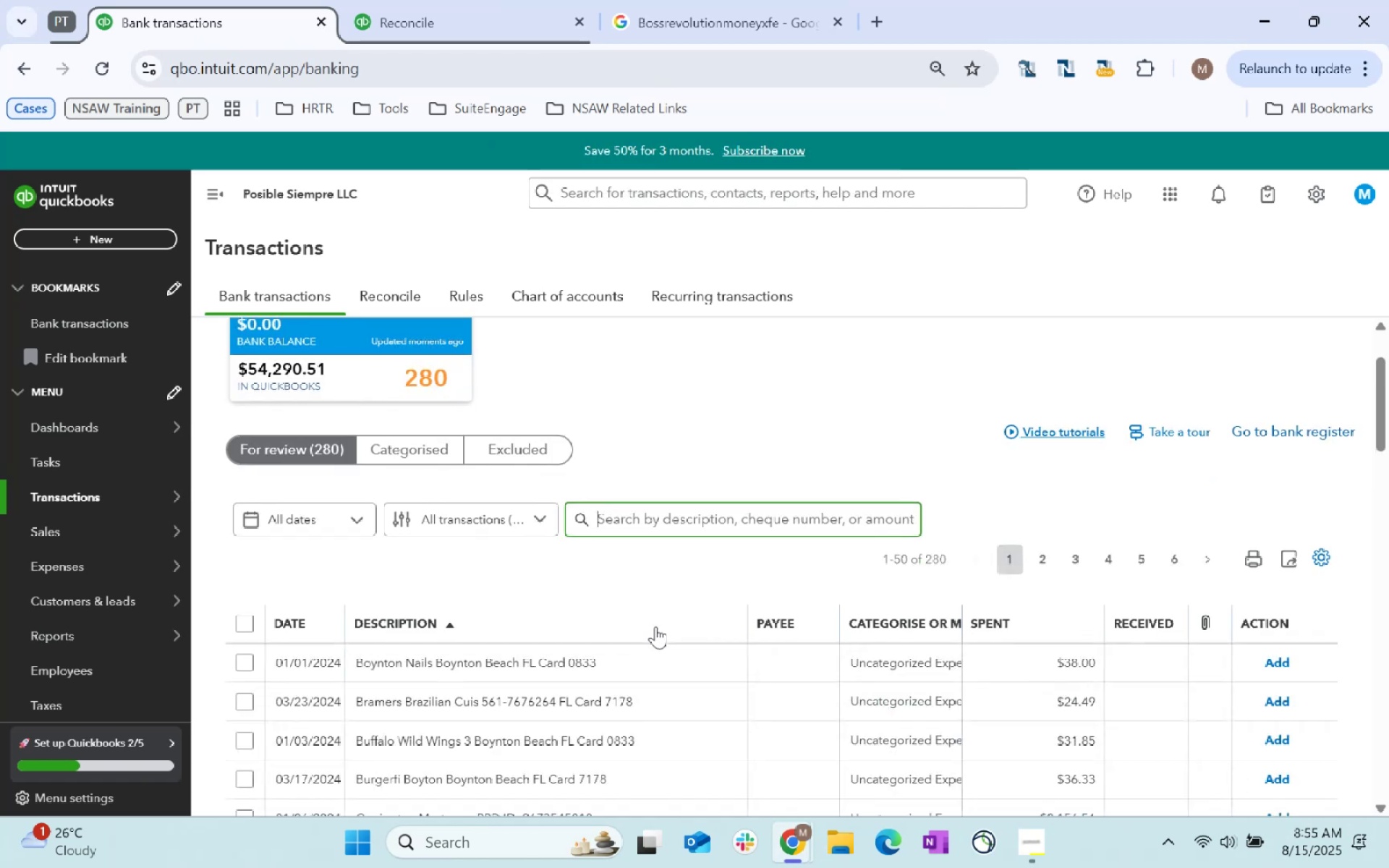 
scroll: coordinate [655, 626], scroll_direction: down, amount: 1.0
 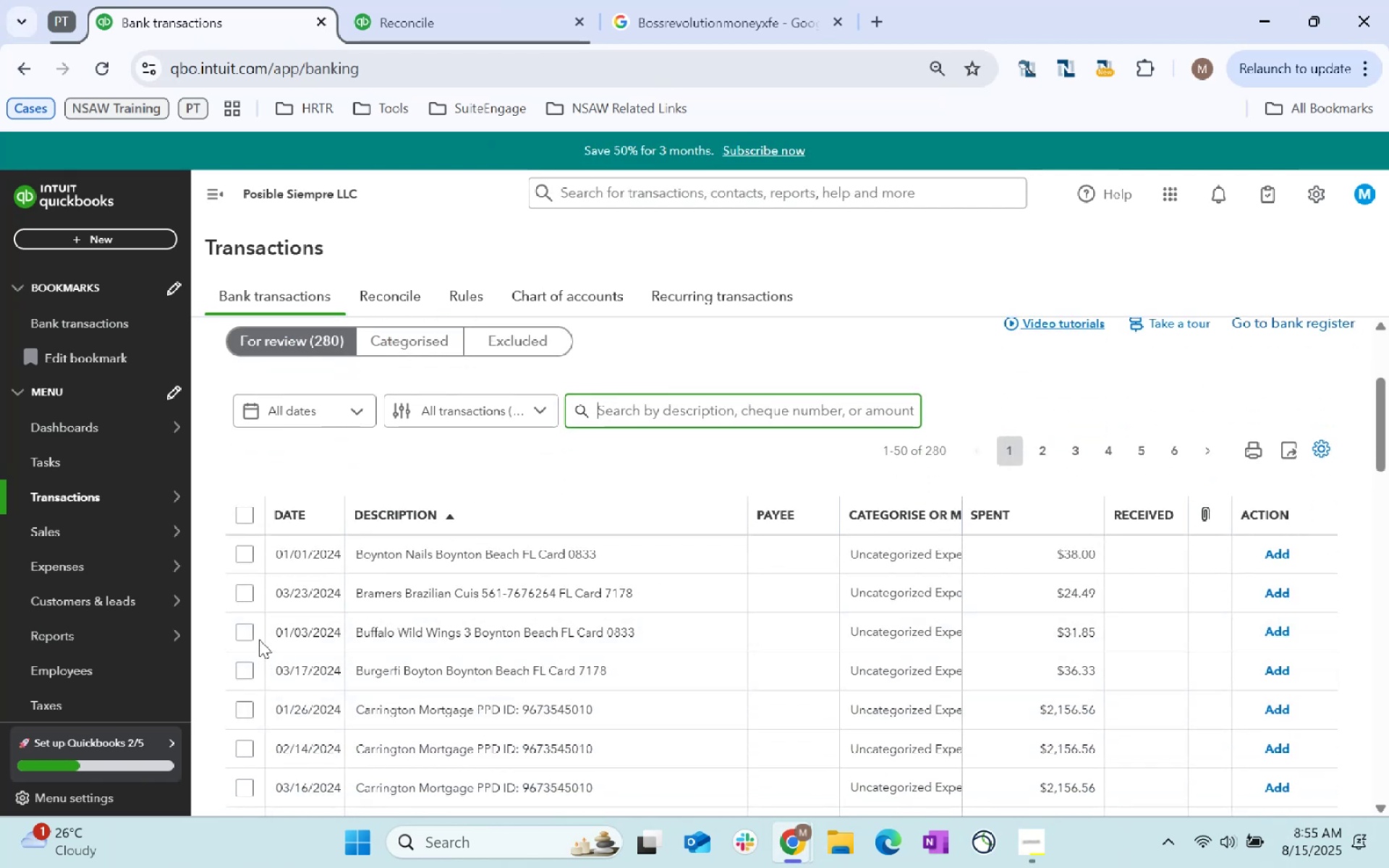 
left_click([250, 628])
 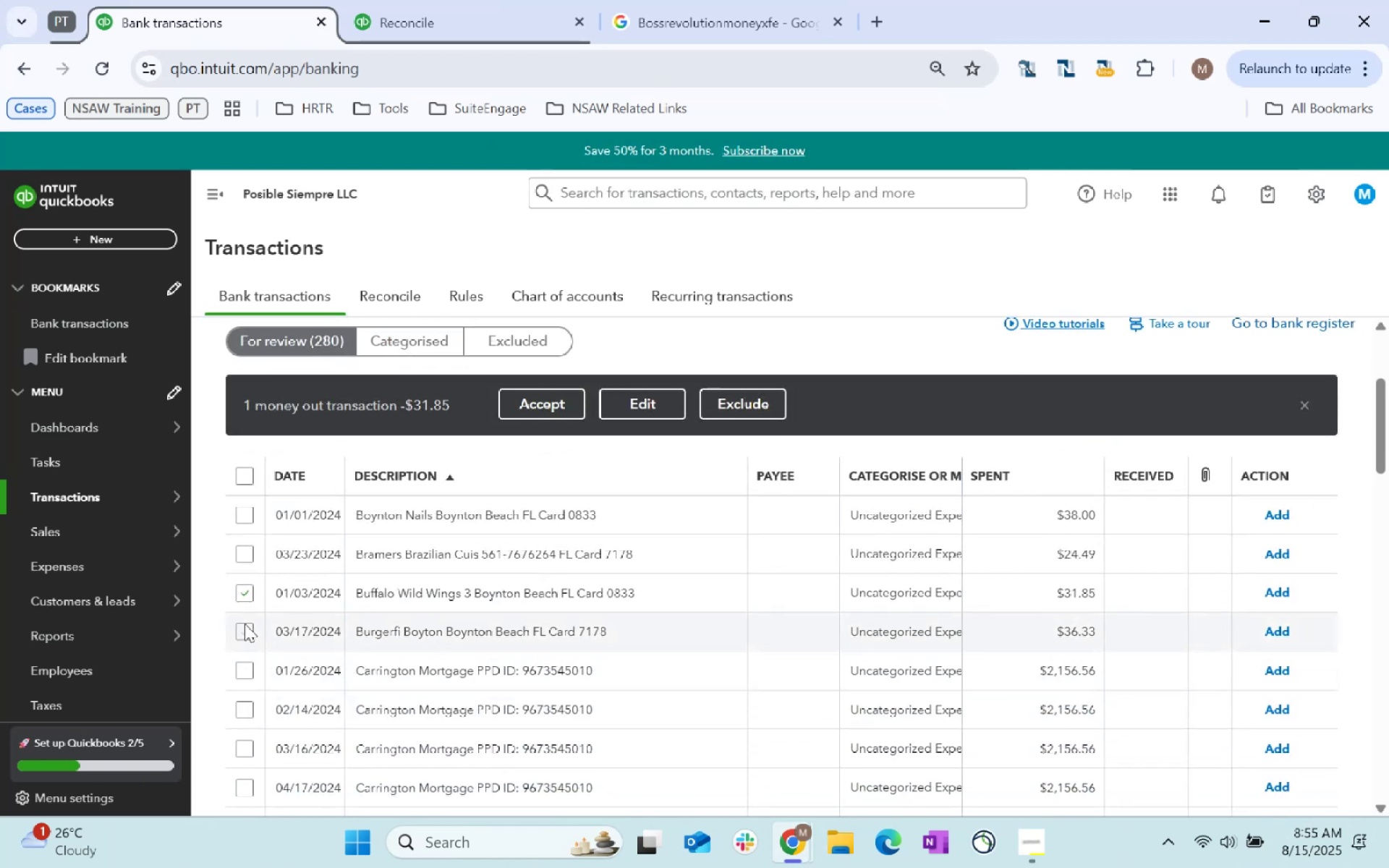 
left_click([245, 625])
 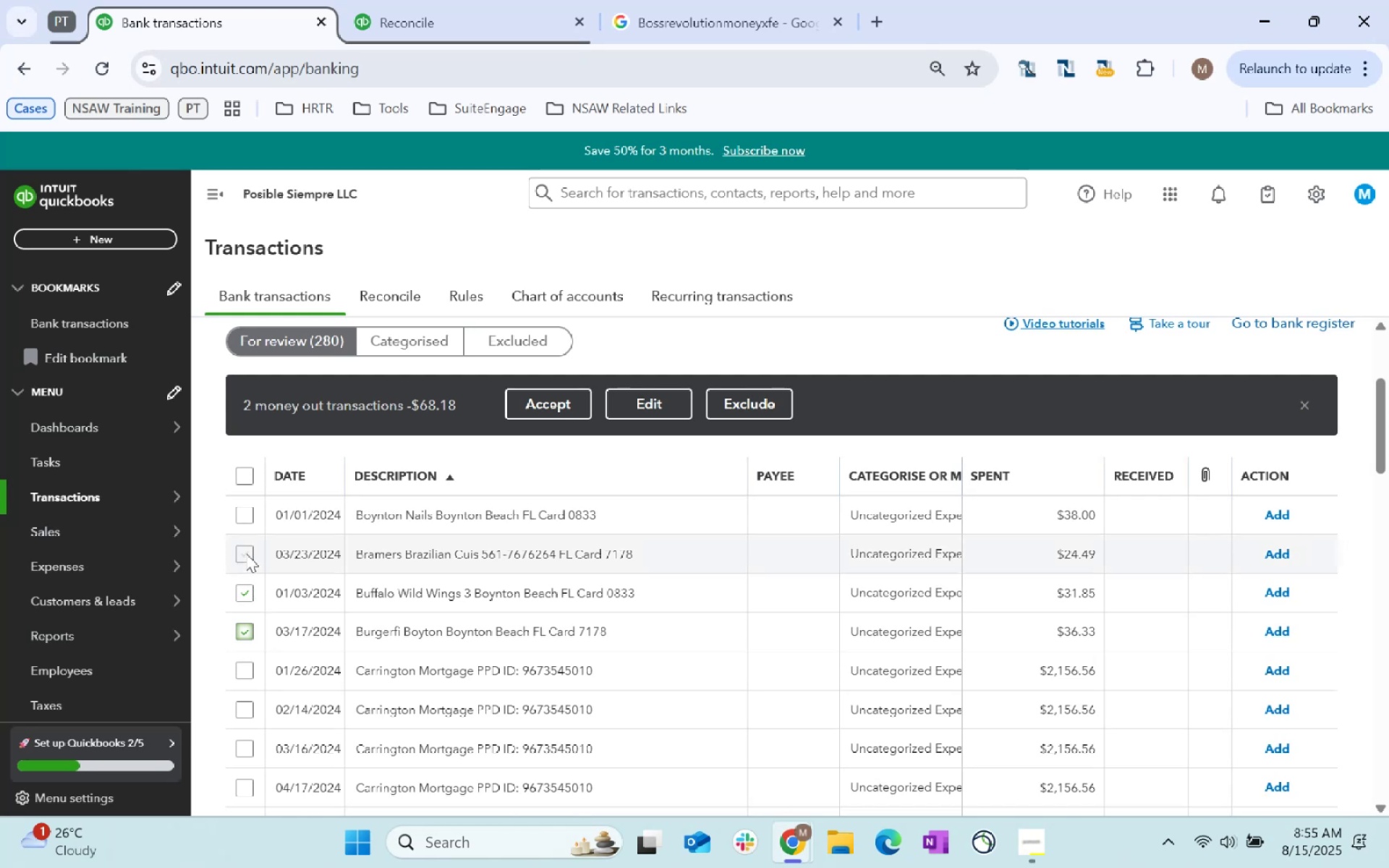 
left_click([246, 553])
 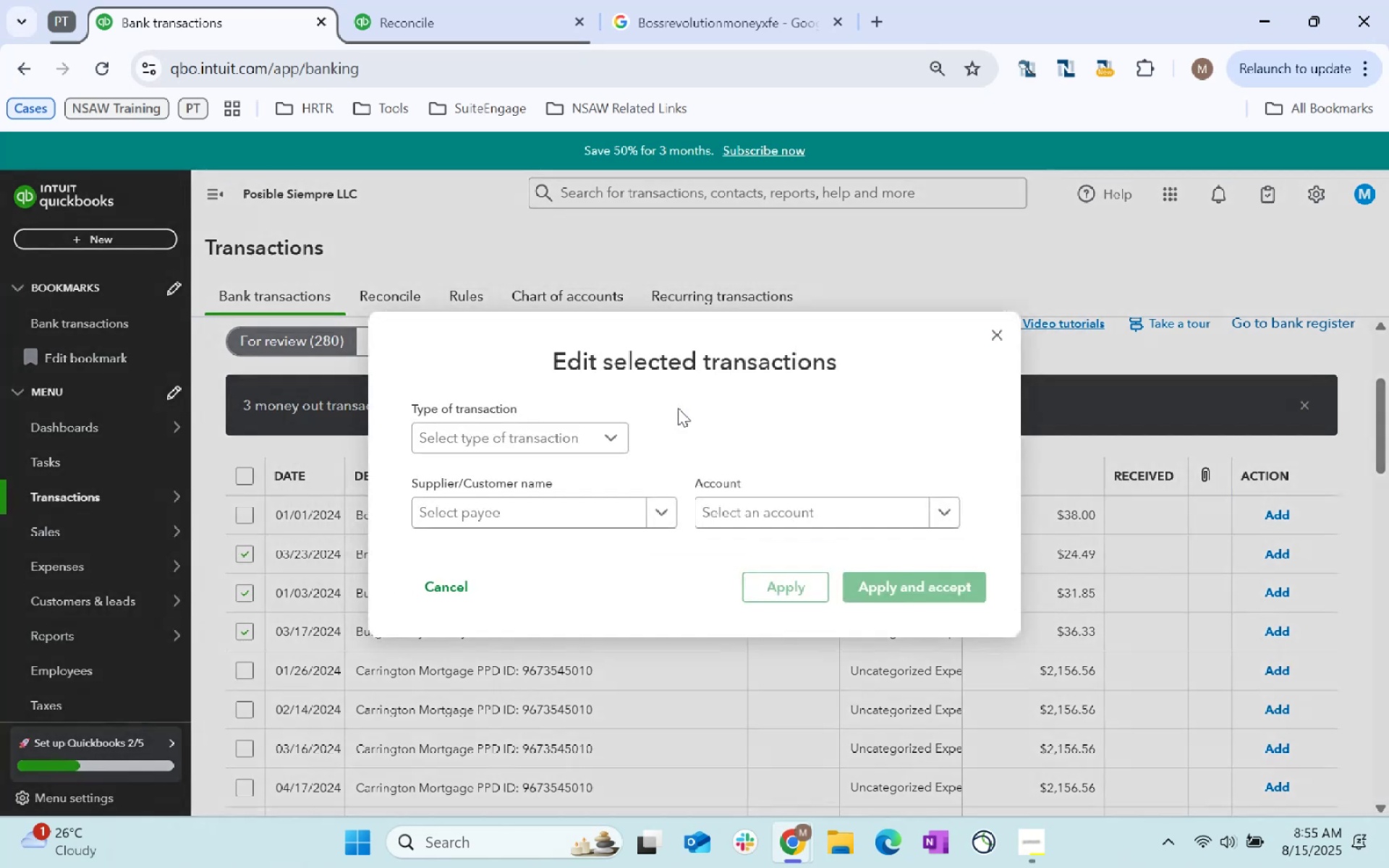 
left_click([527, 506])
 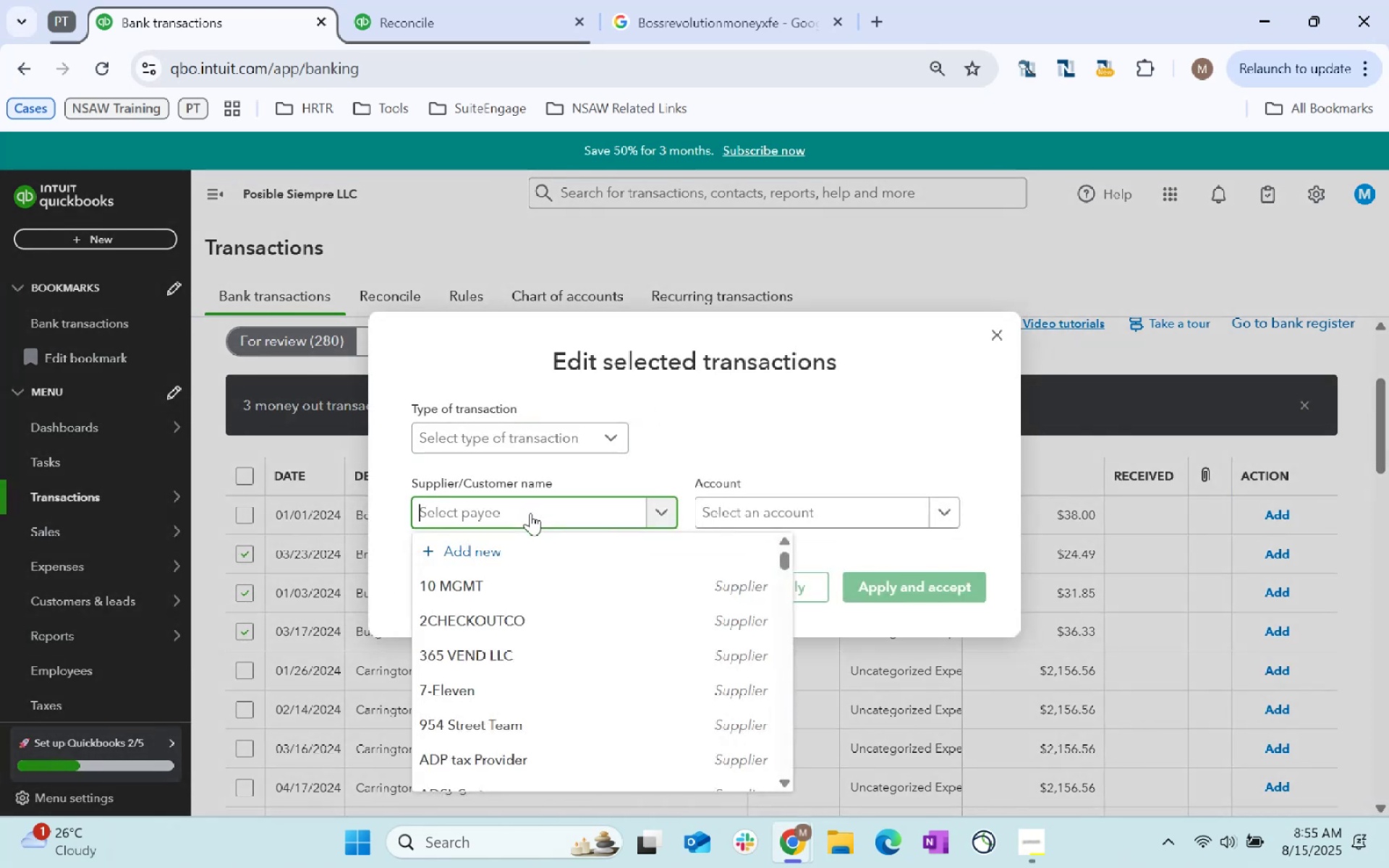 
type(restau)
key(Tab)
 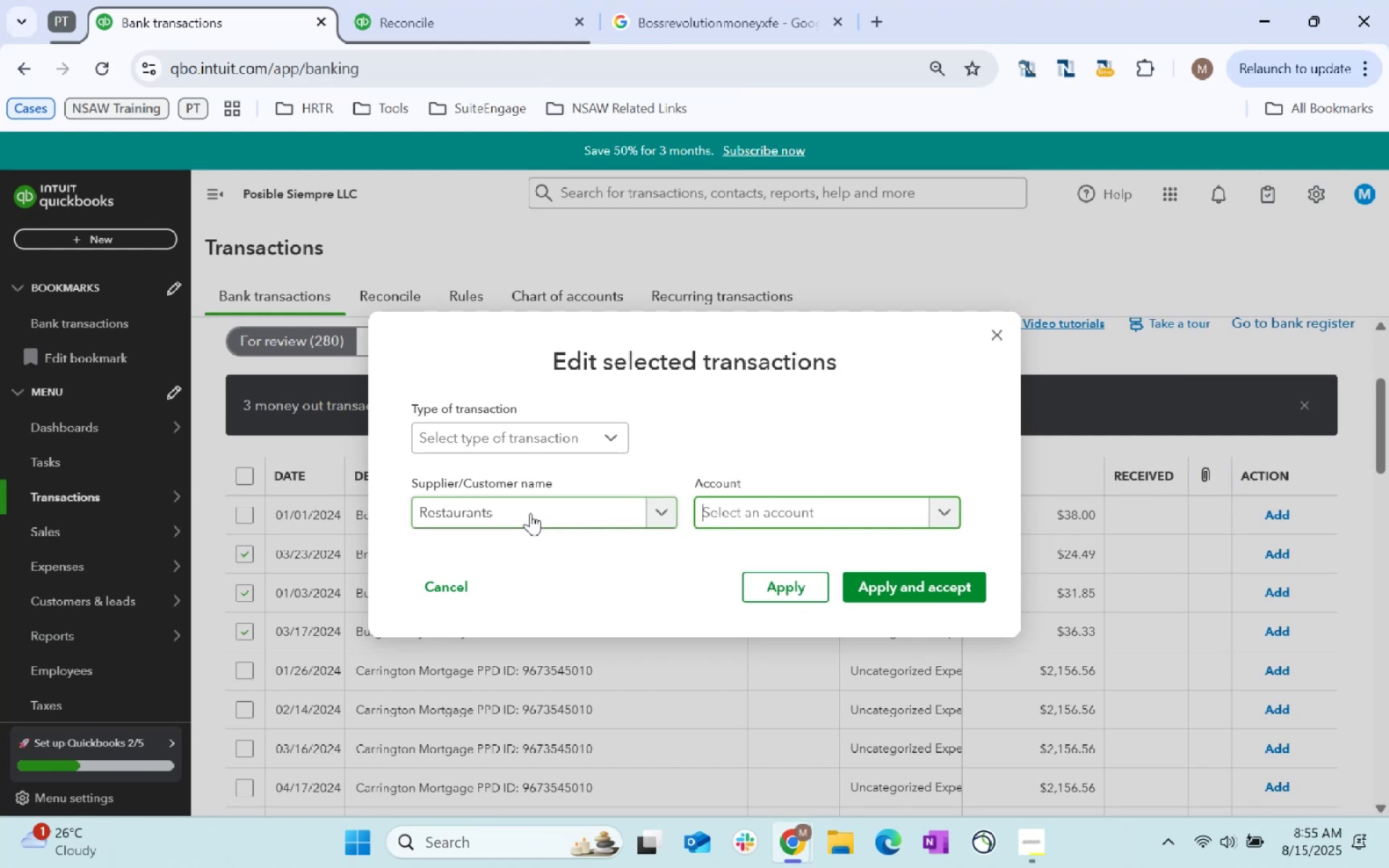 
type(staff)
 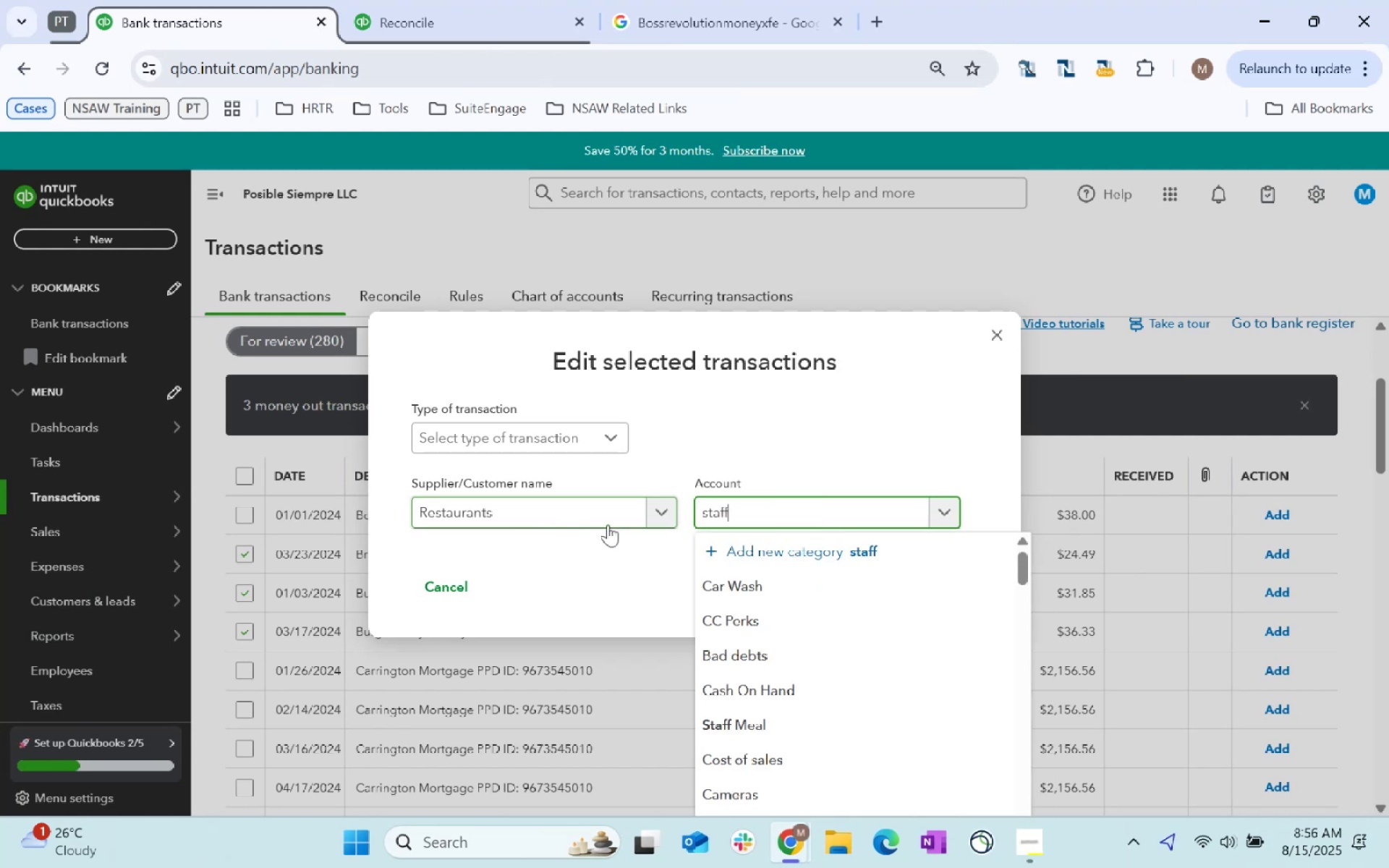 
left_click([796, 729])
 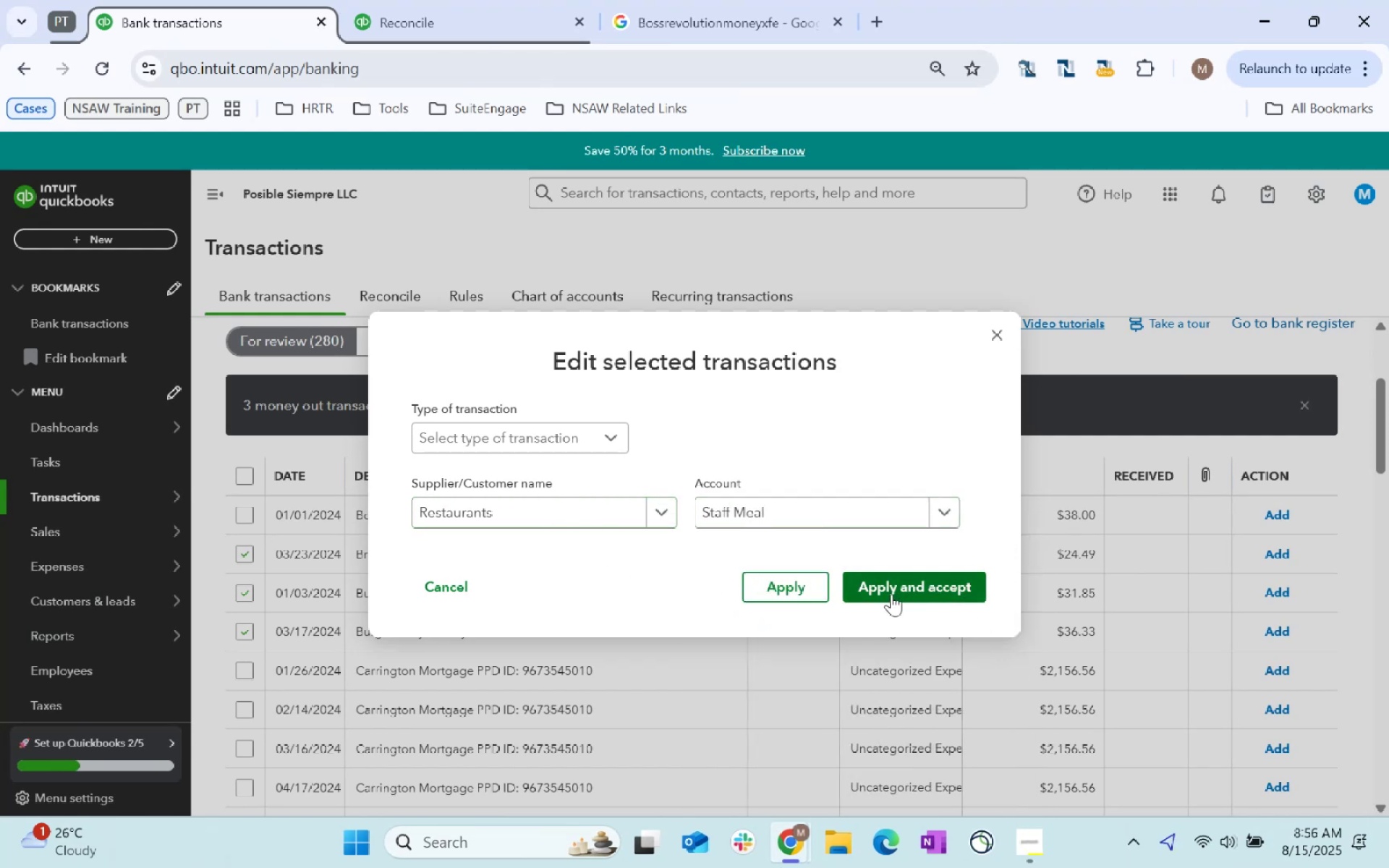 
left_click([896, 587])
 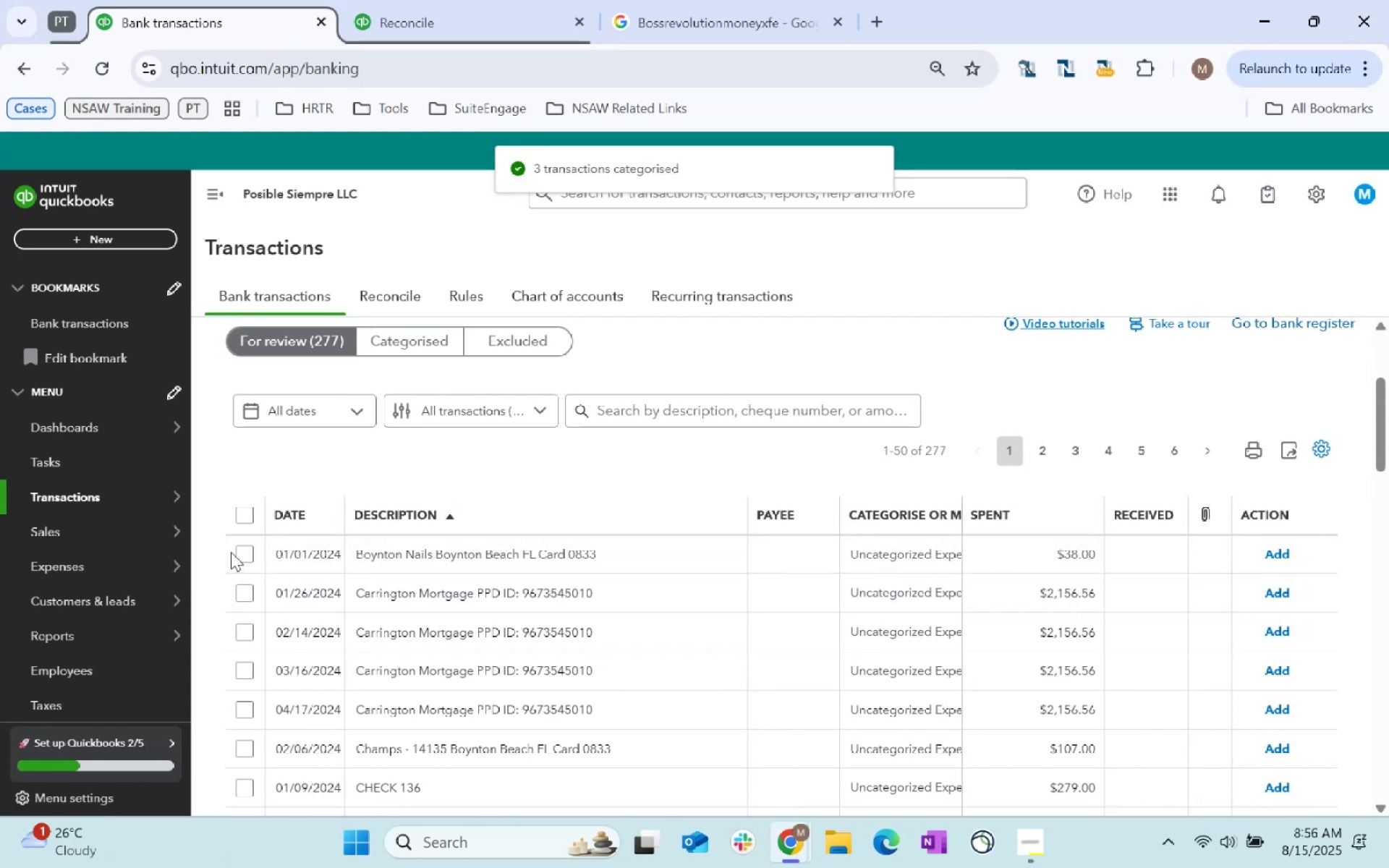 
wait(6.77)
 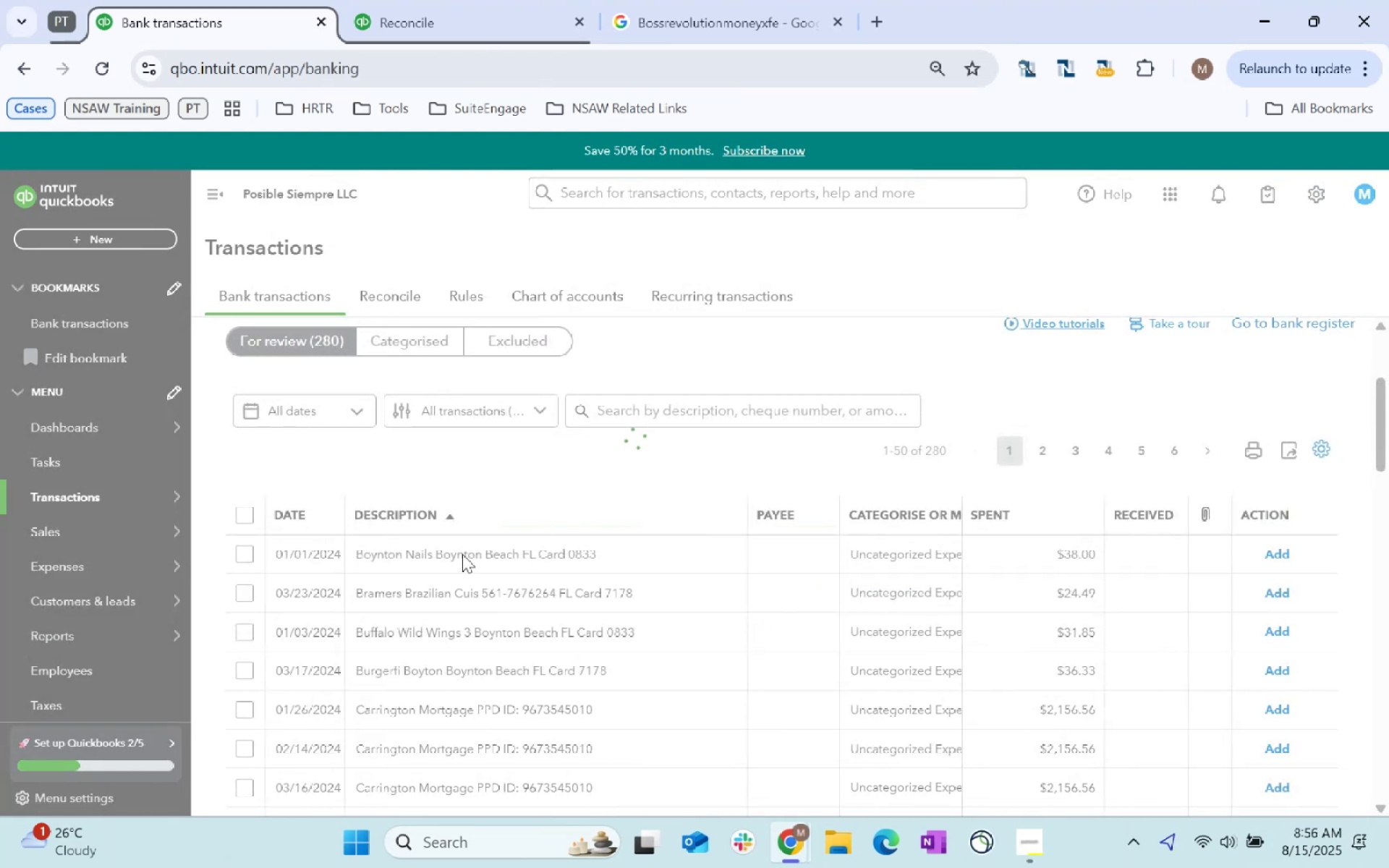 
left_click([639, 404])
 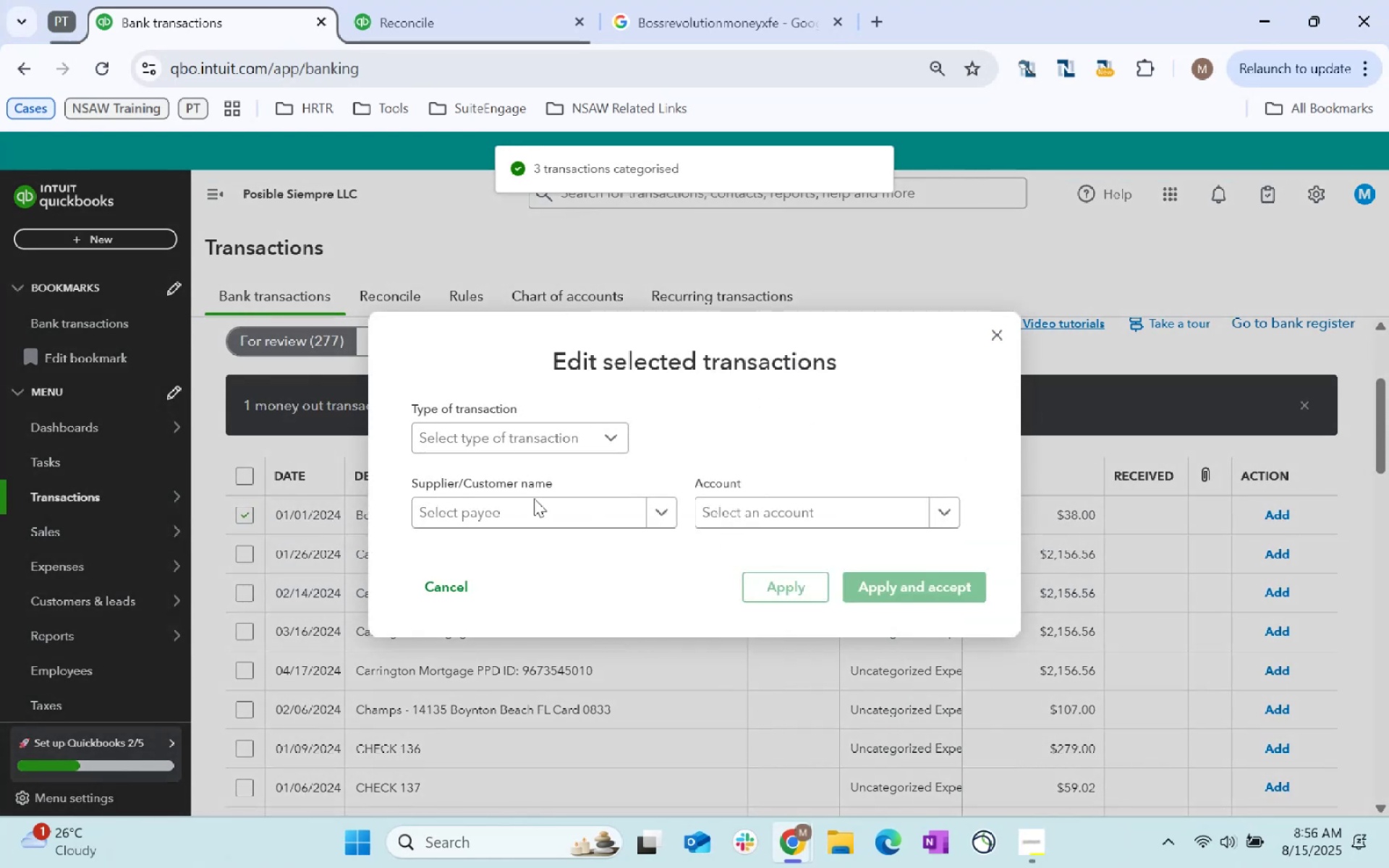 
left_click([530, 519])
 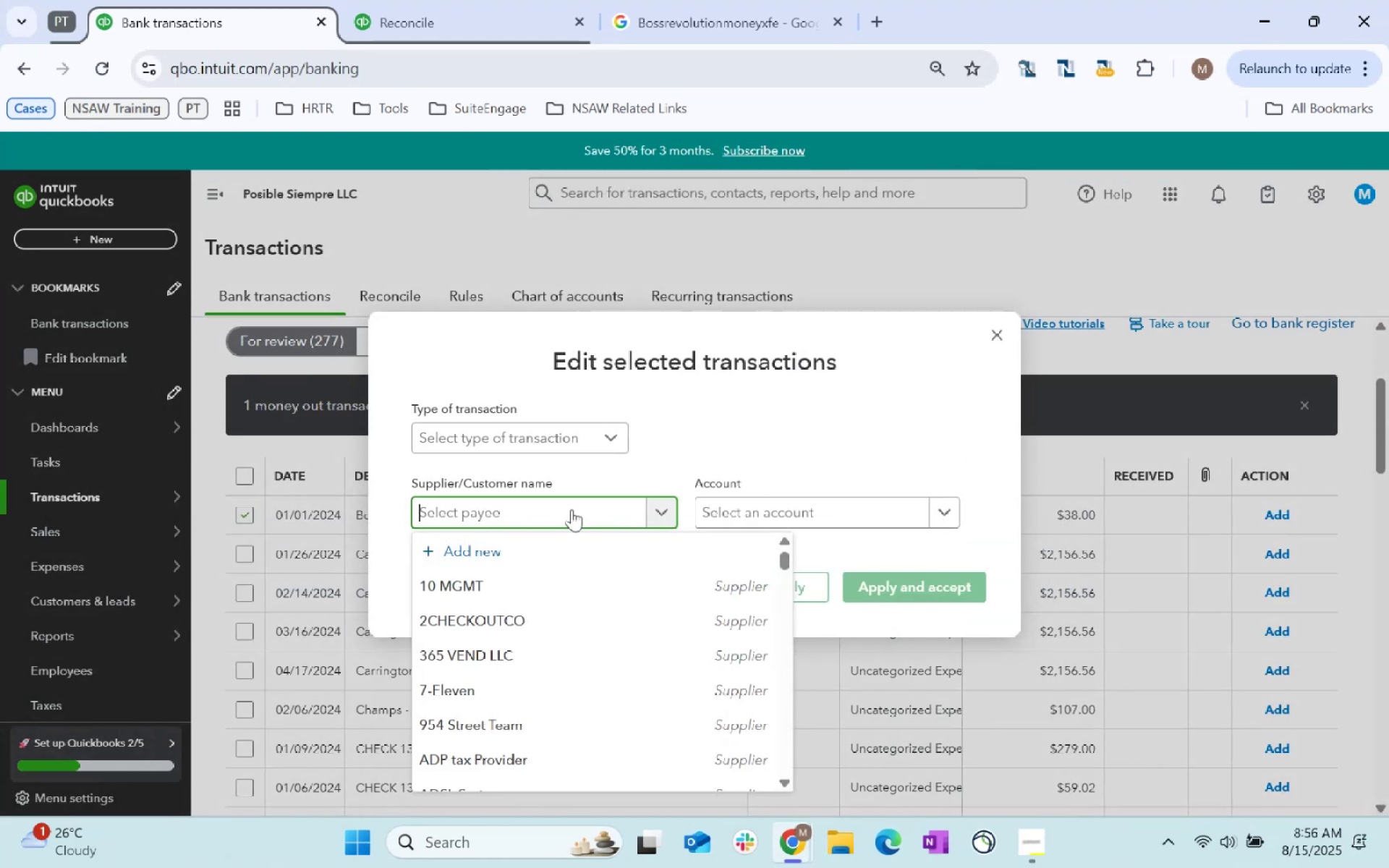 
type(suppli)
key(Backspace)
key(Backspace)
key(Backspace)
key(Backspace)
key(Backspace)
key(Backspace)
key(Backspace)
key(Backspace)
type(ep)
key(Backspace)
type(mployee)
key(Tab)
type(employee)
 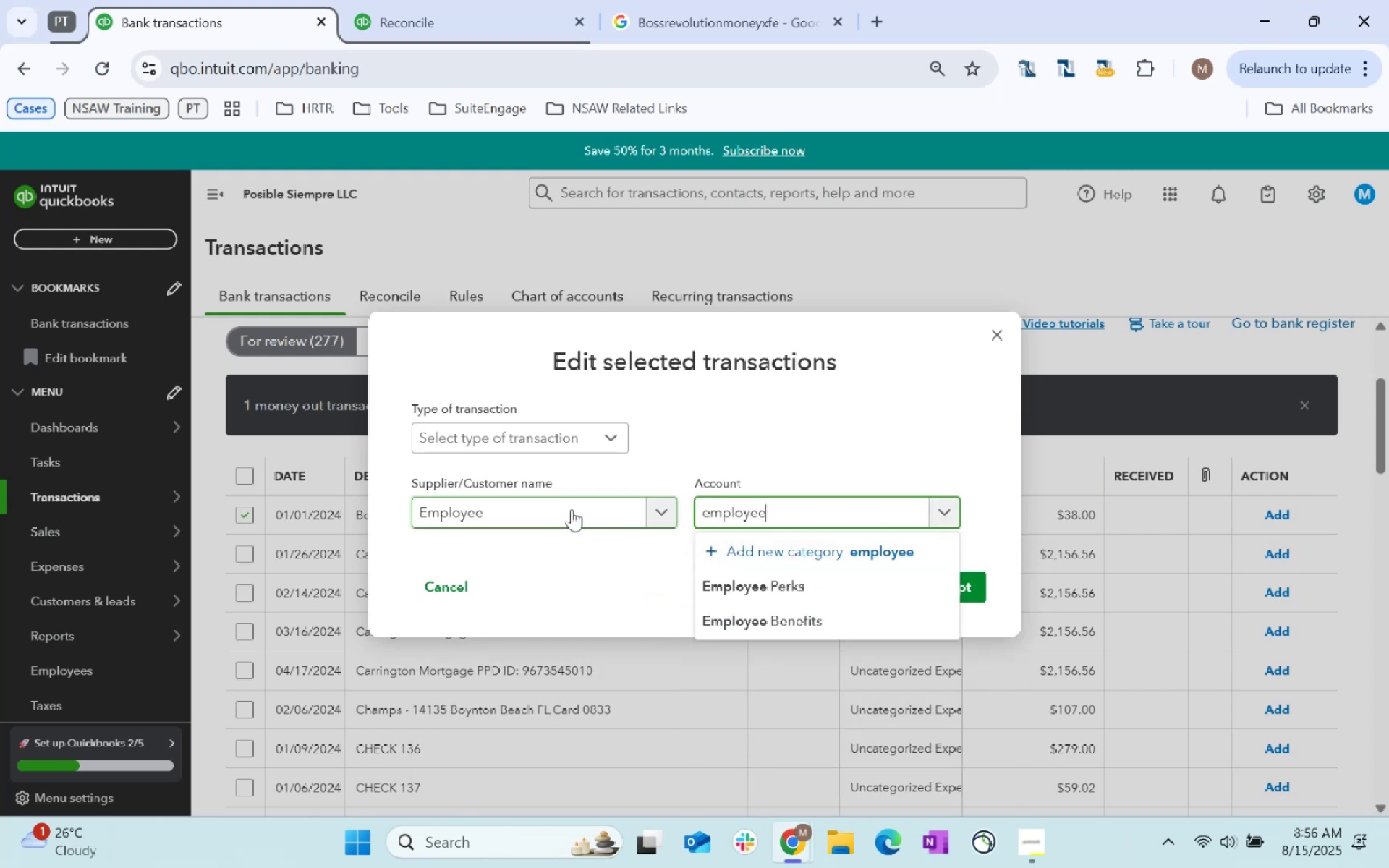 
key(ArrowDown)
 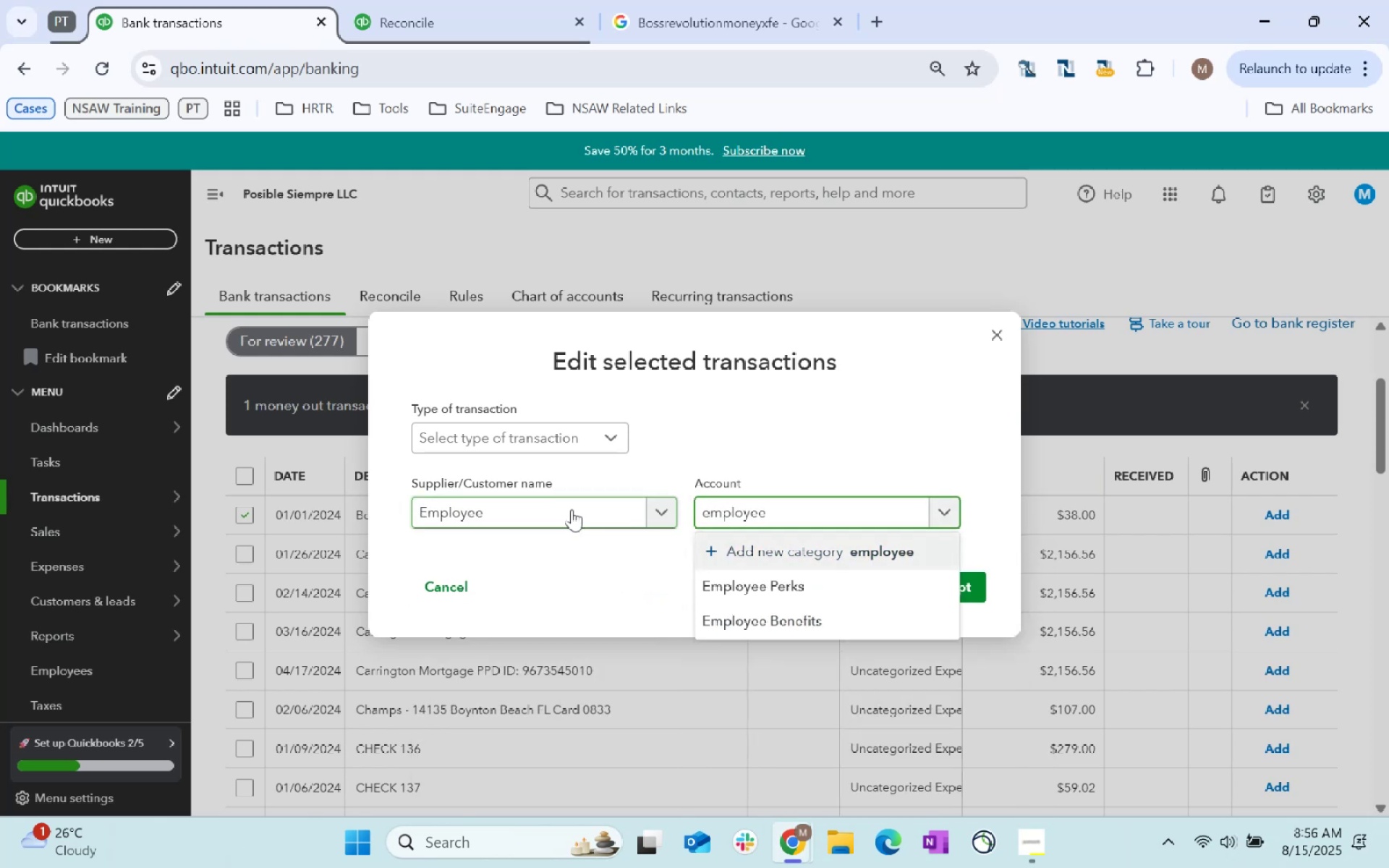 
key(ArrowDown)
 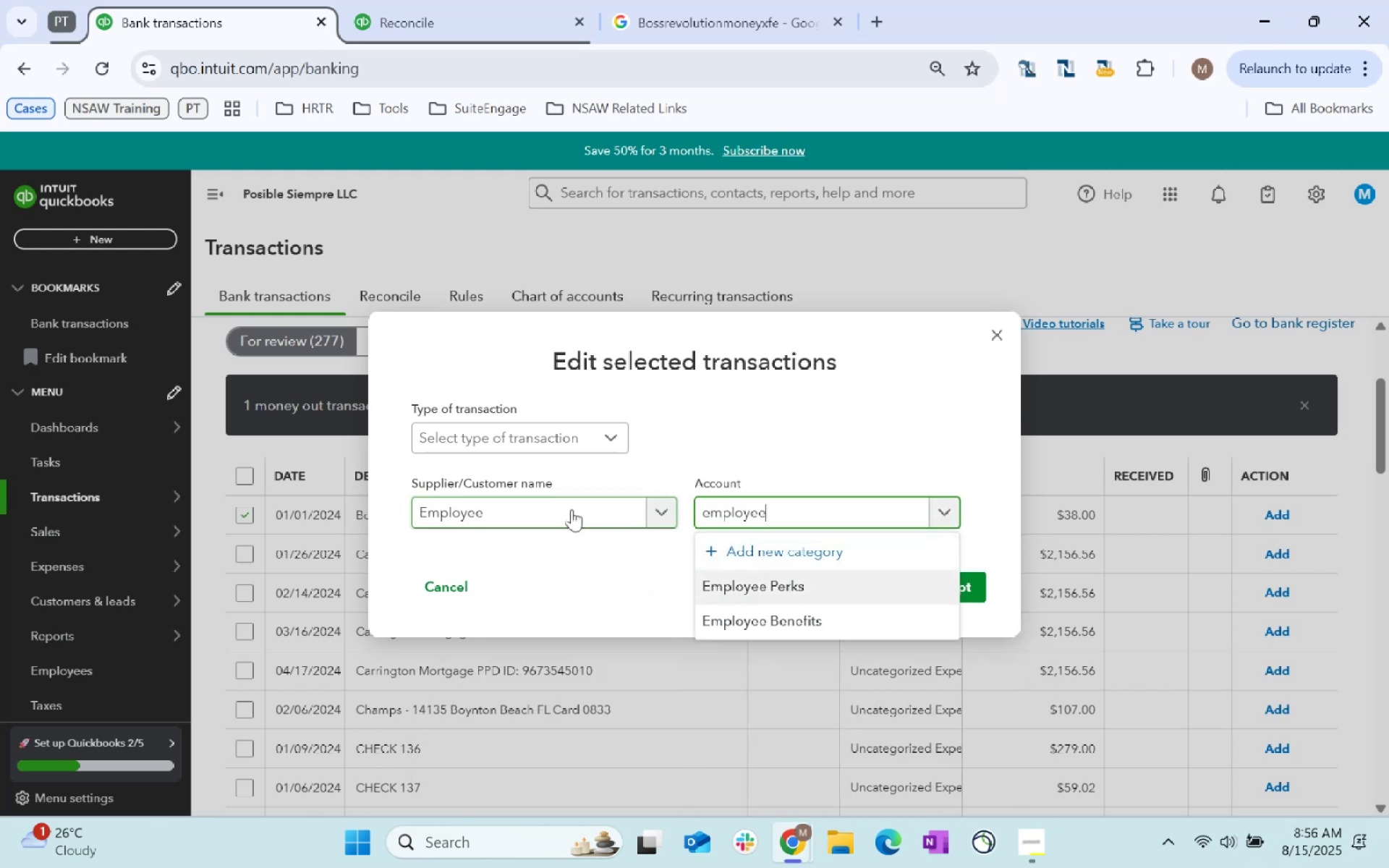 
key(Tab)
 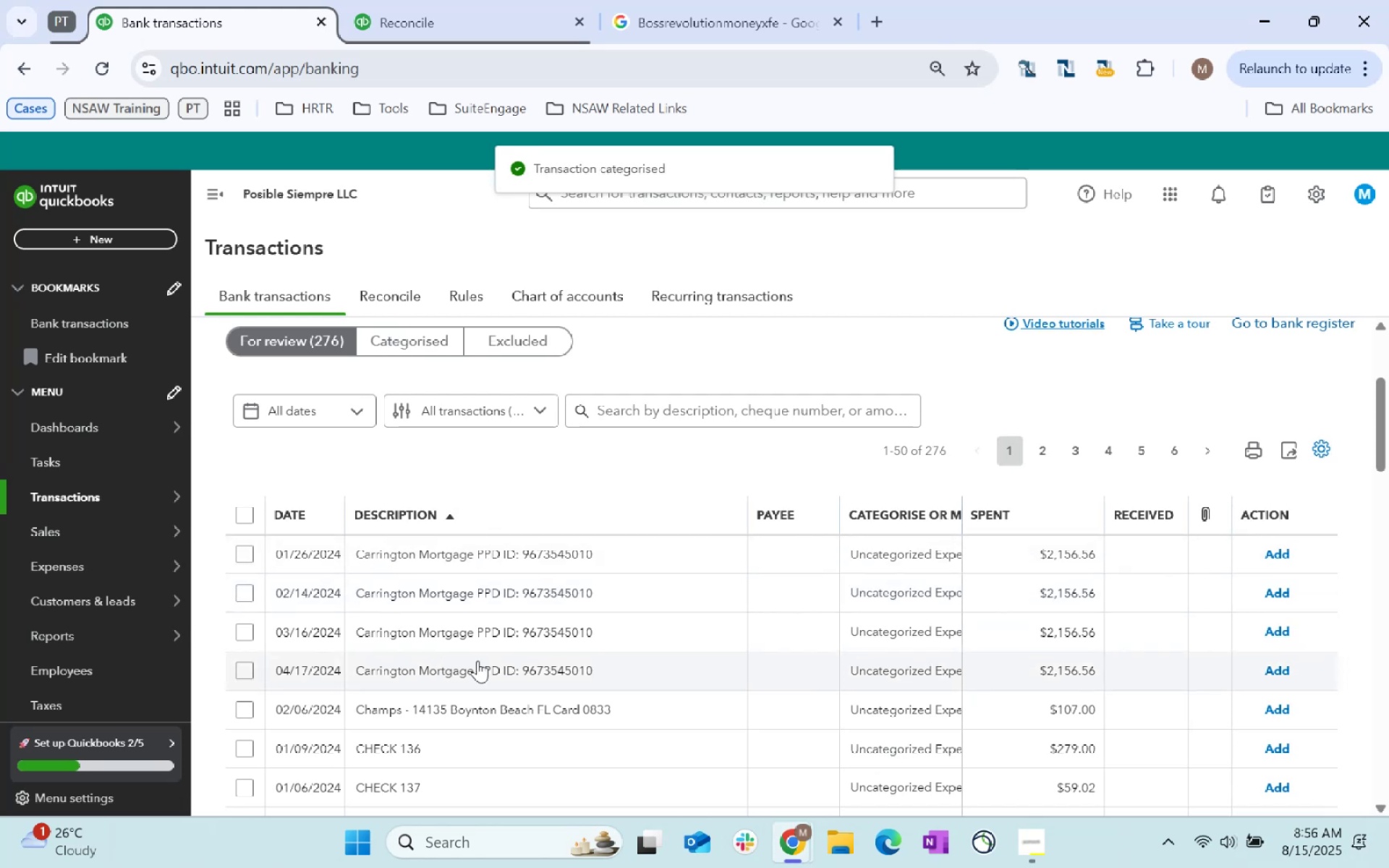 
wait(6.61)
 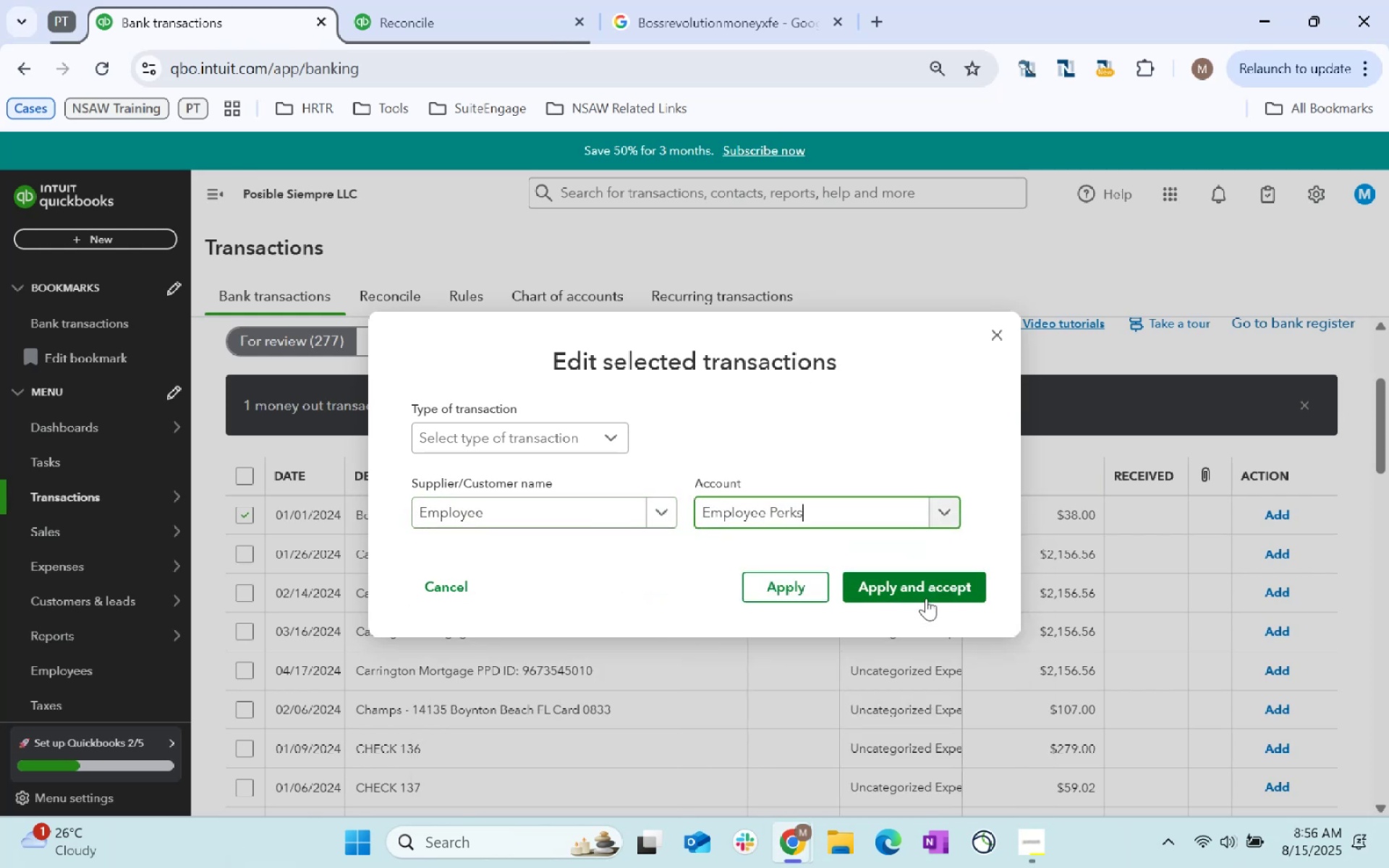 
left_click([244, 553])
 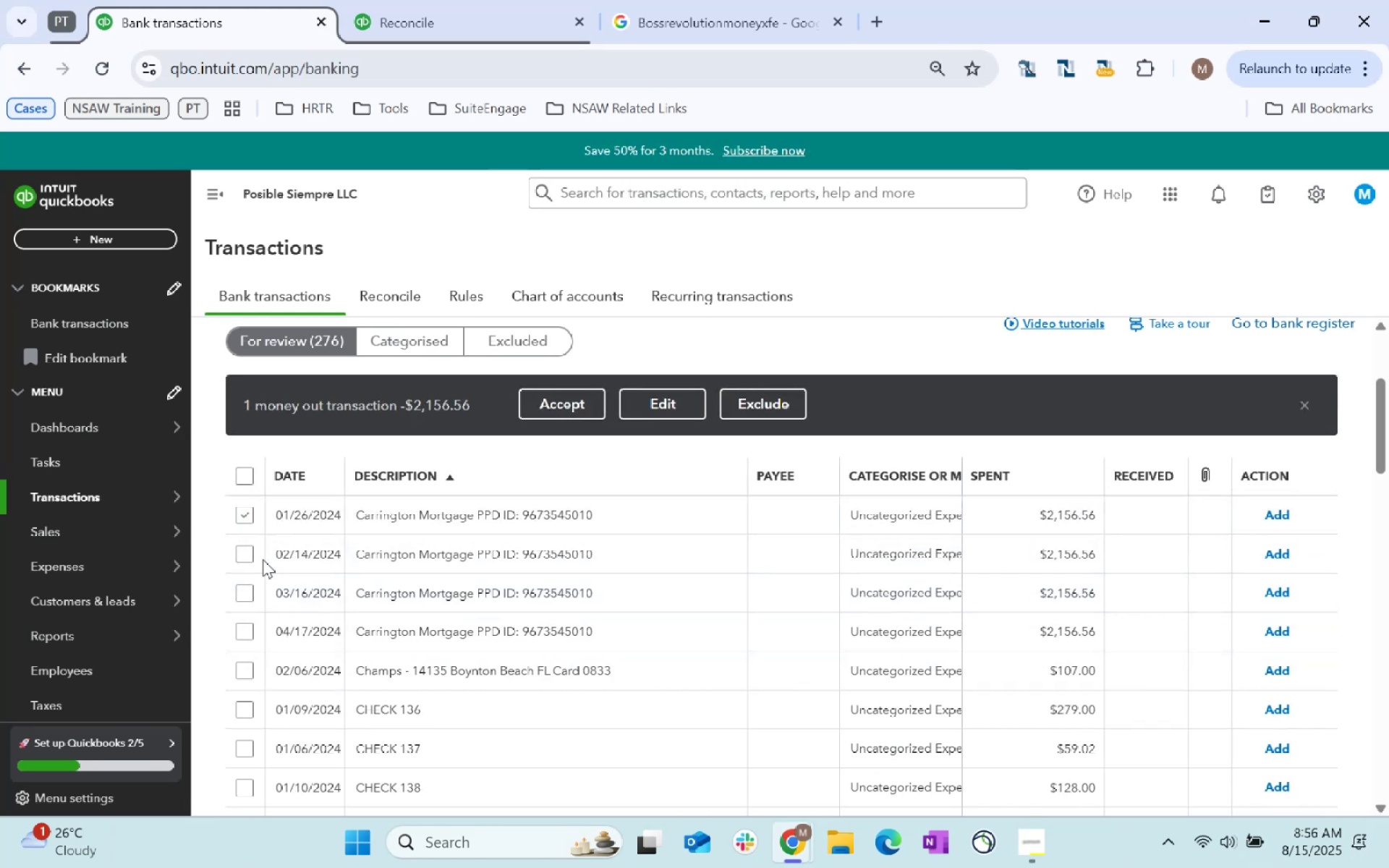 
left_click([242, 555])
 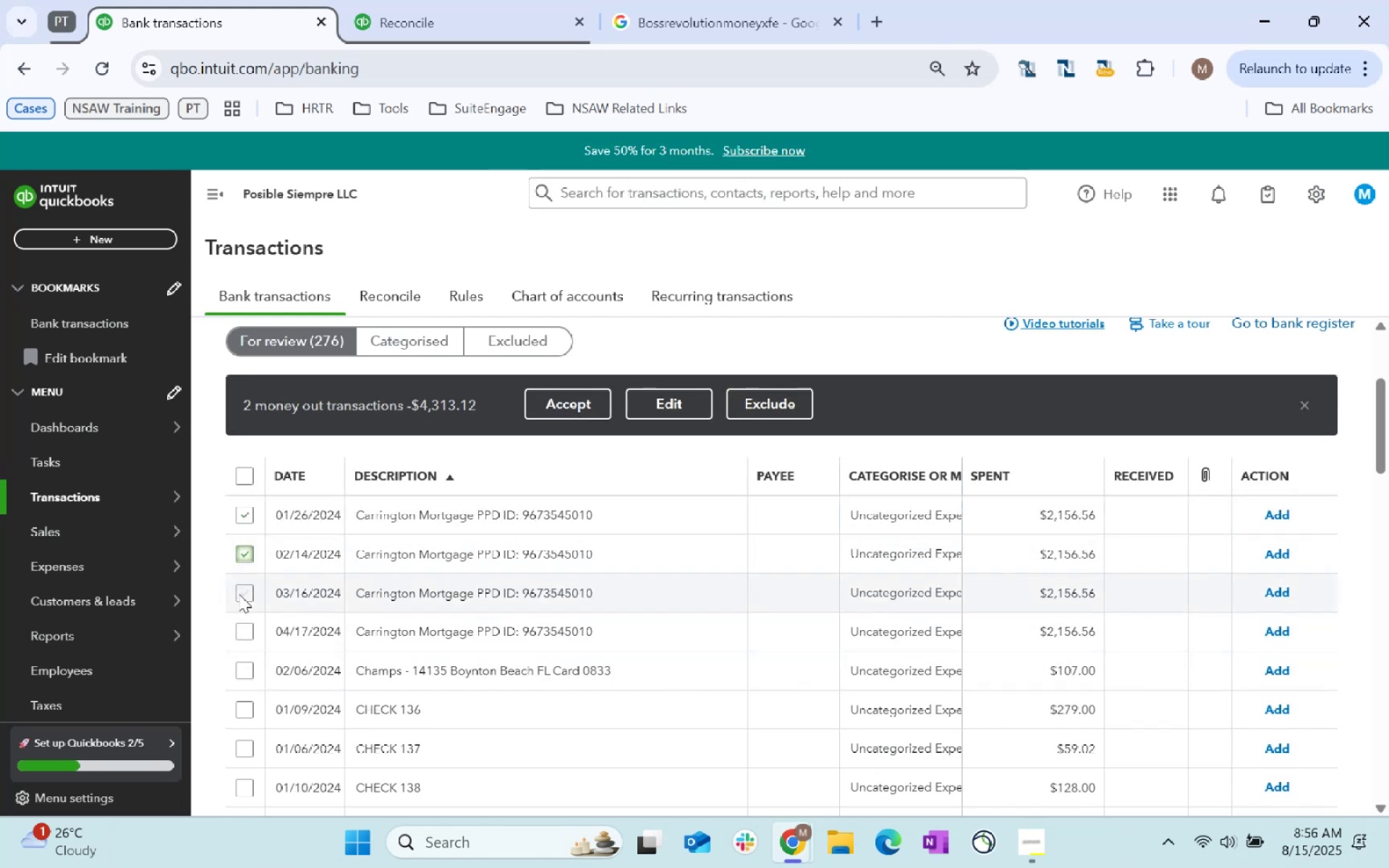 
left_click([240, 594])
 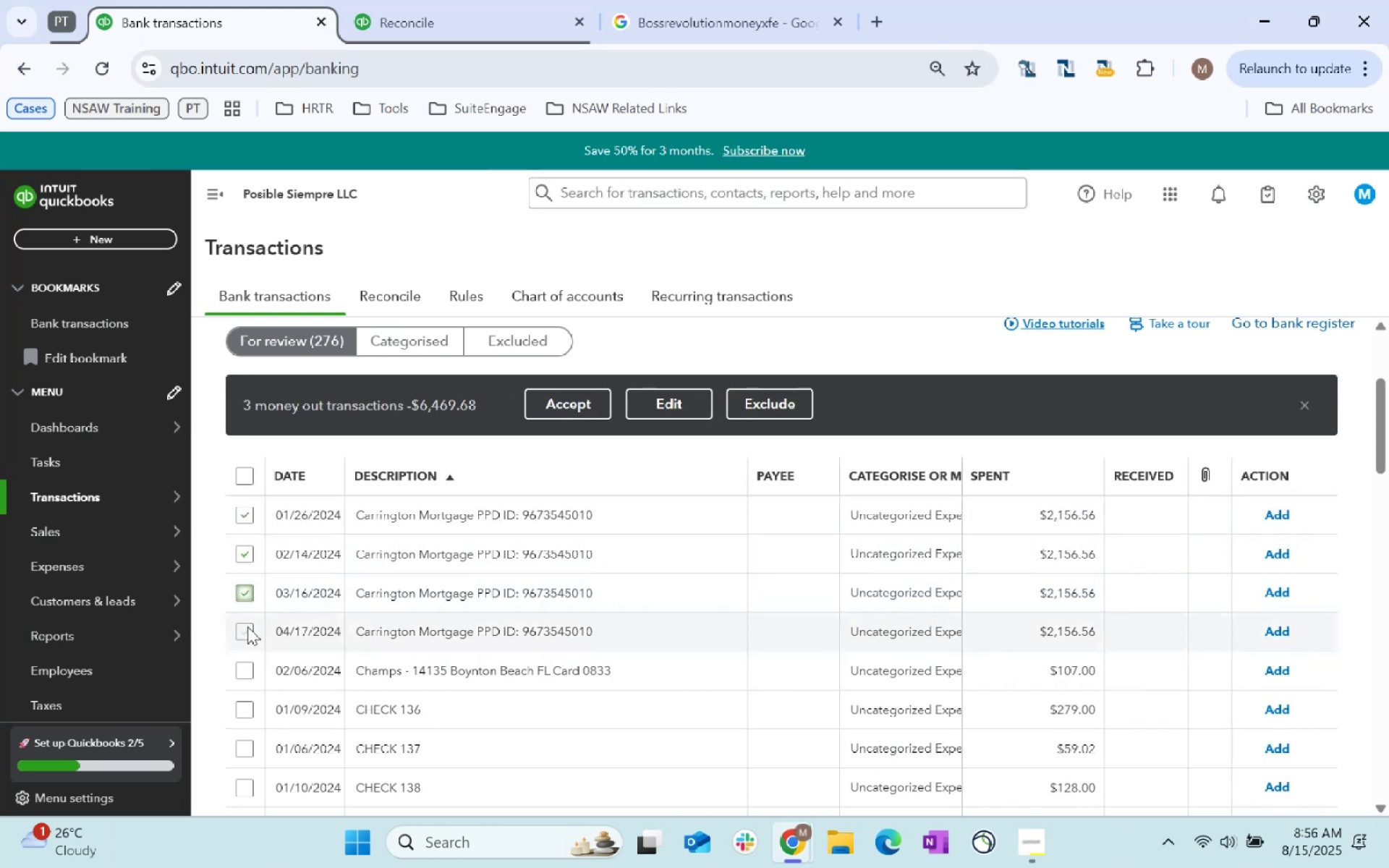 
left_click([247, 637])
 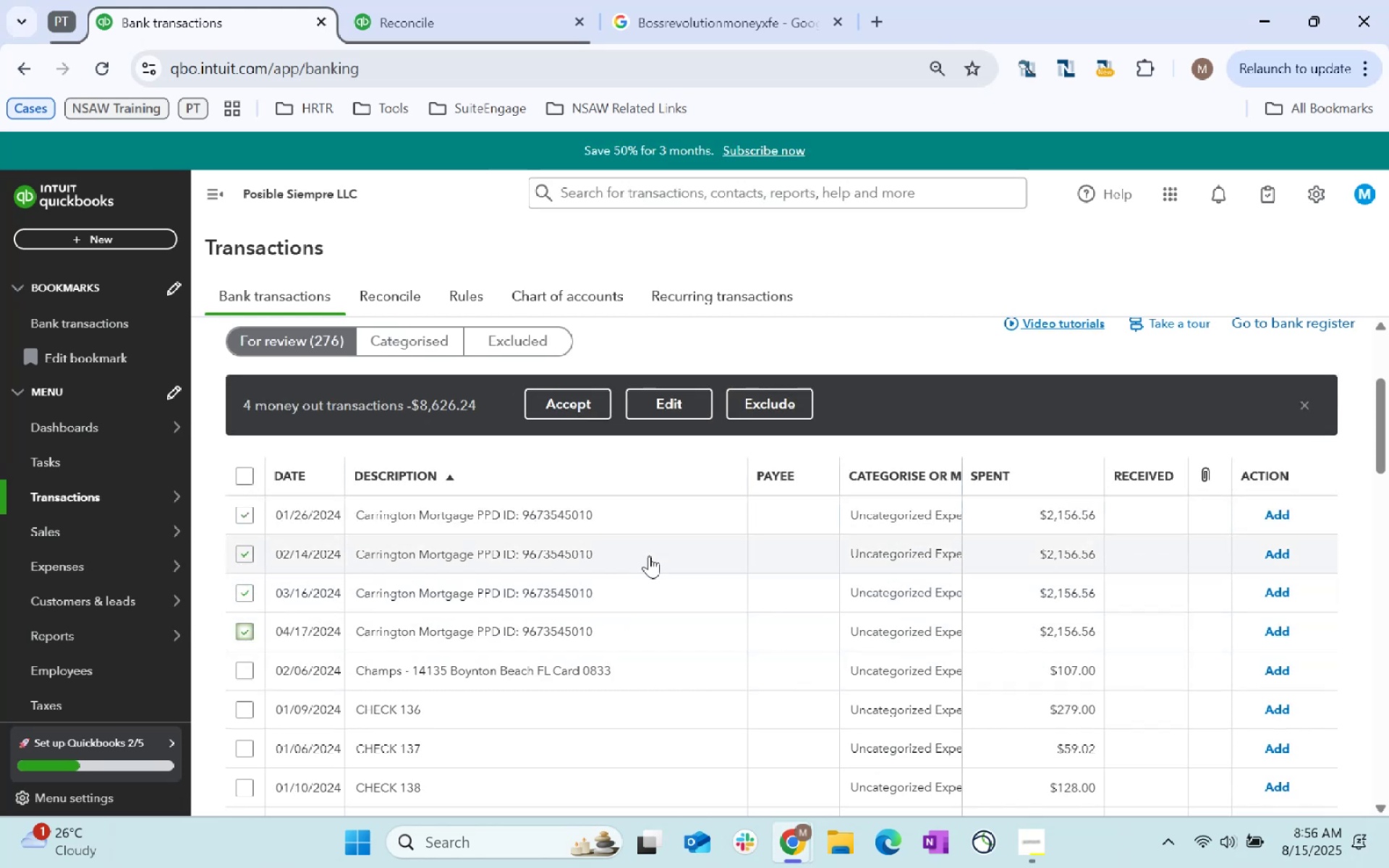 
left_click([671, 412])
 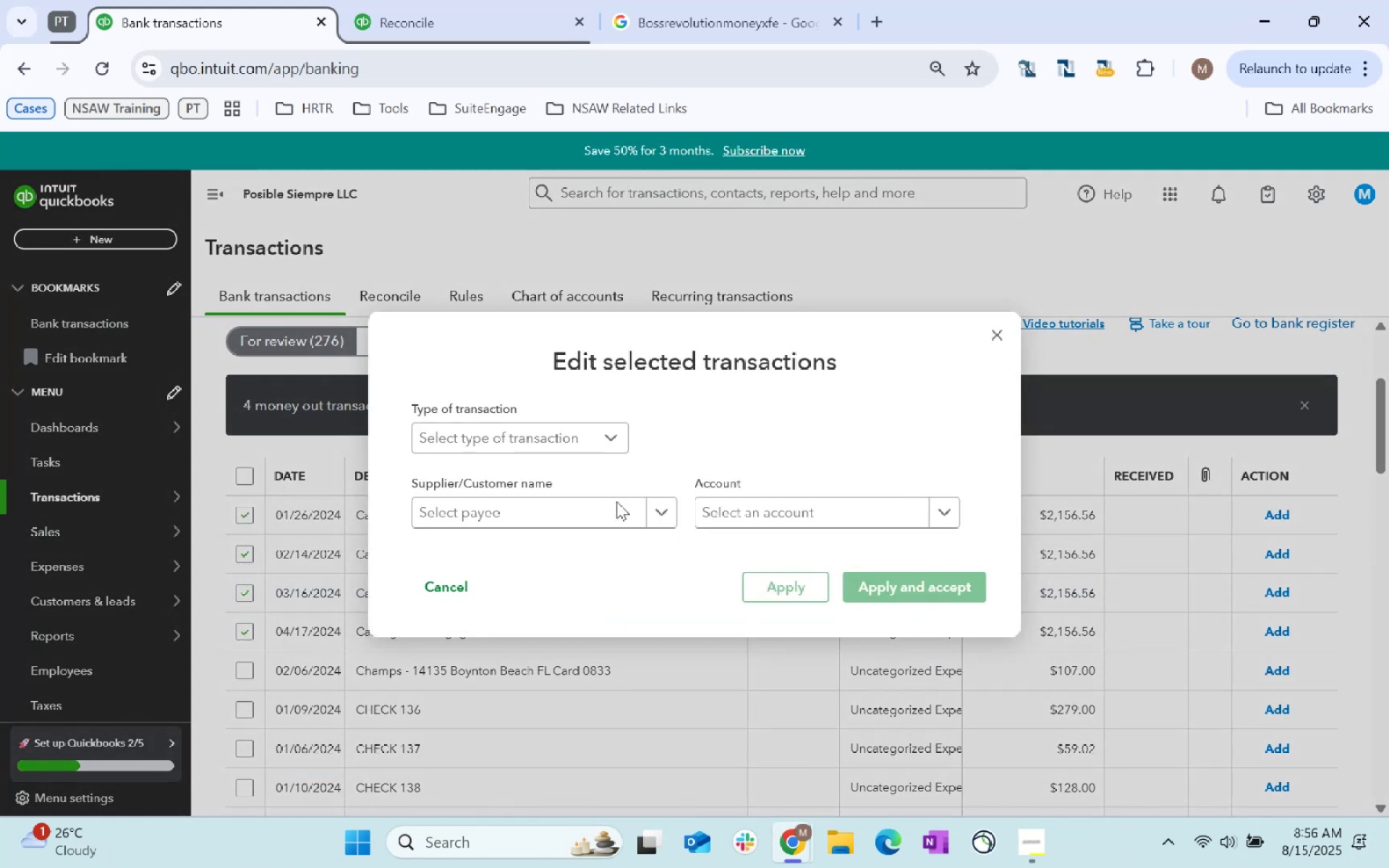 
left_click([588, 514])
 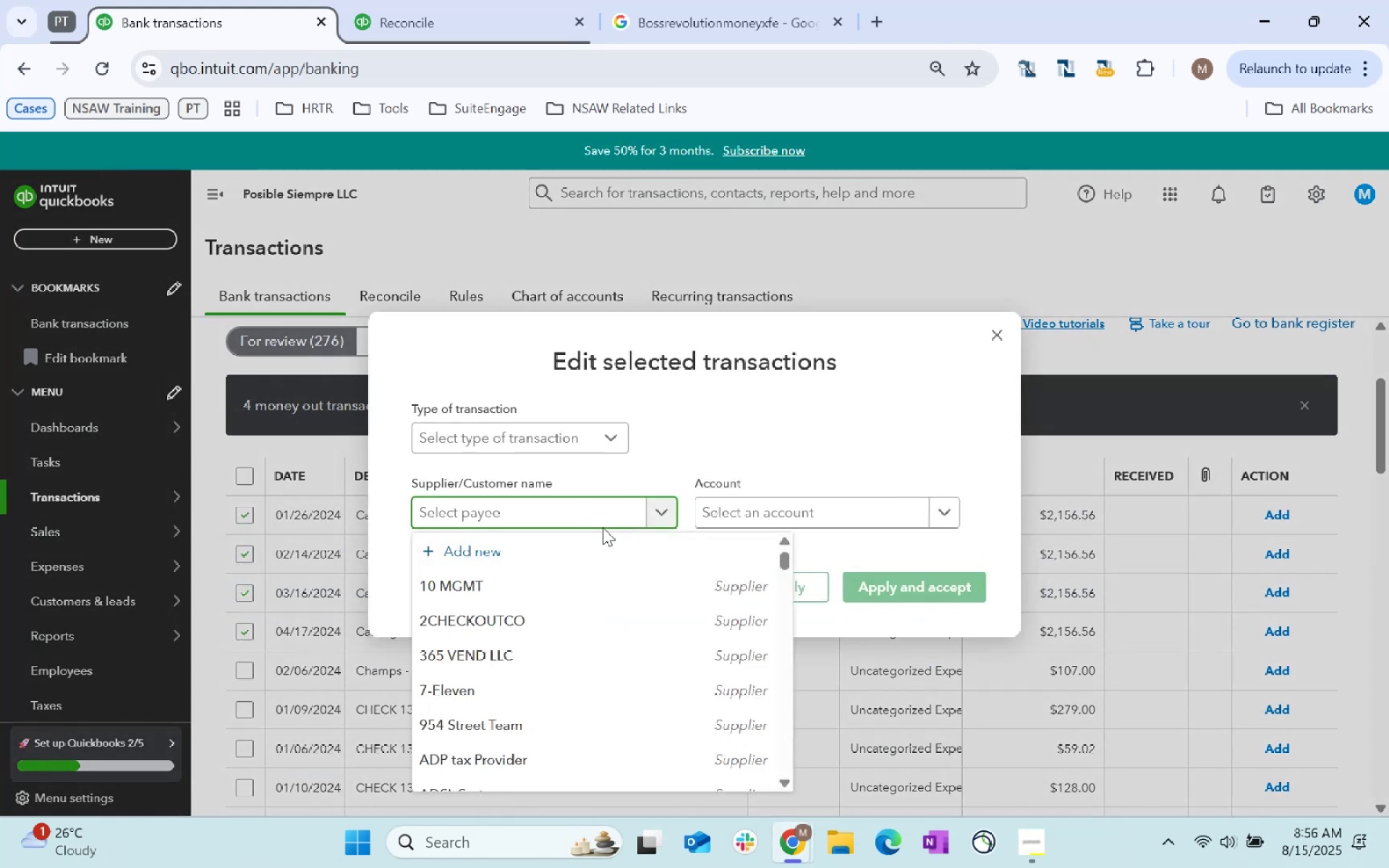 
type(Loan Payment)
 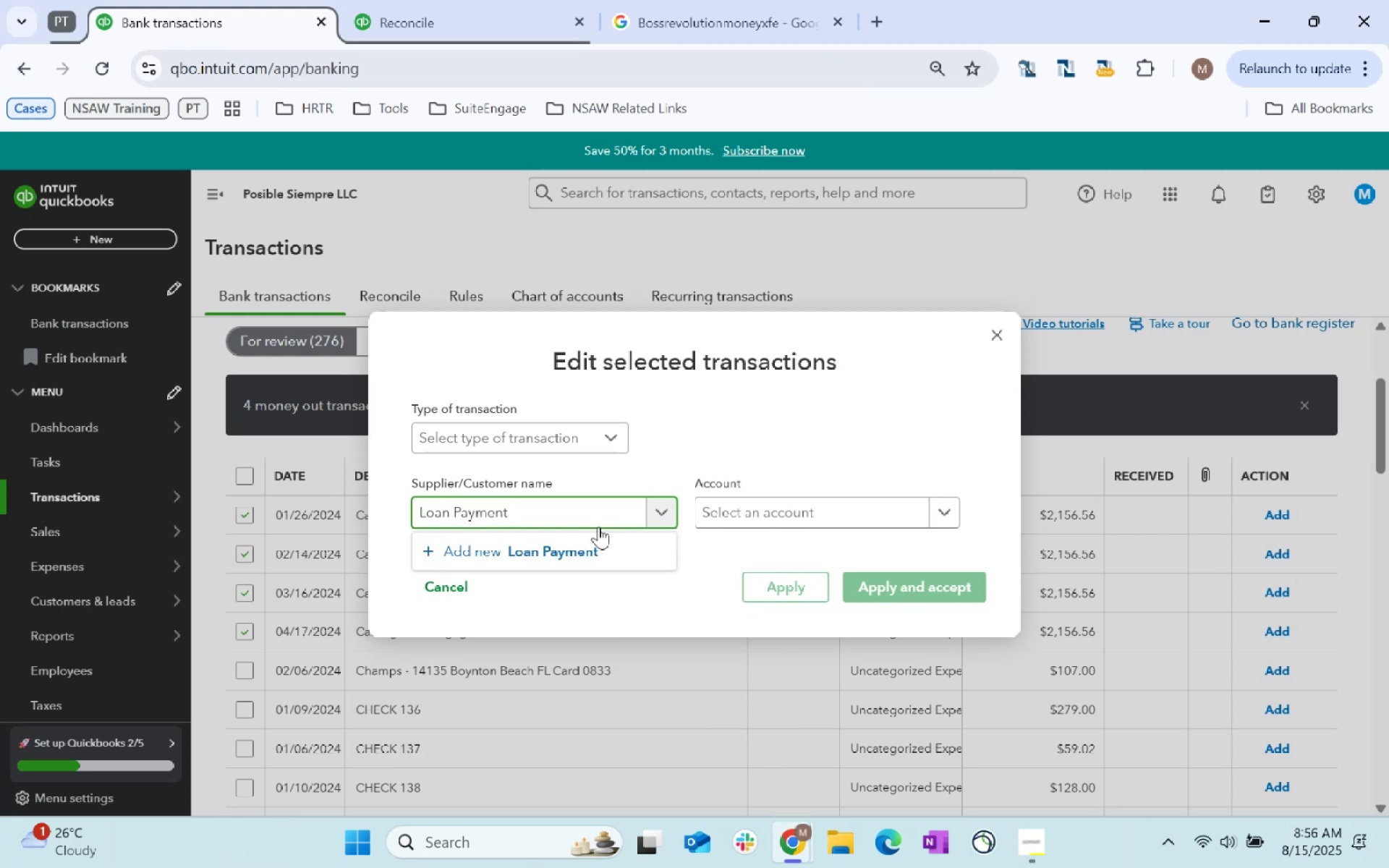 
left_click_drag(start_coordinate=[553, 507], to_coordinate=[238, 501])
 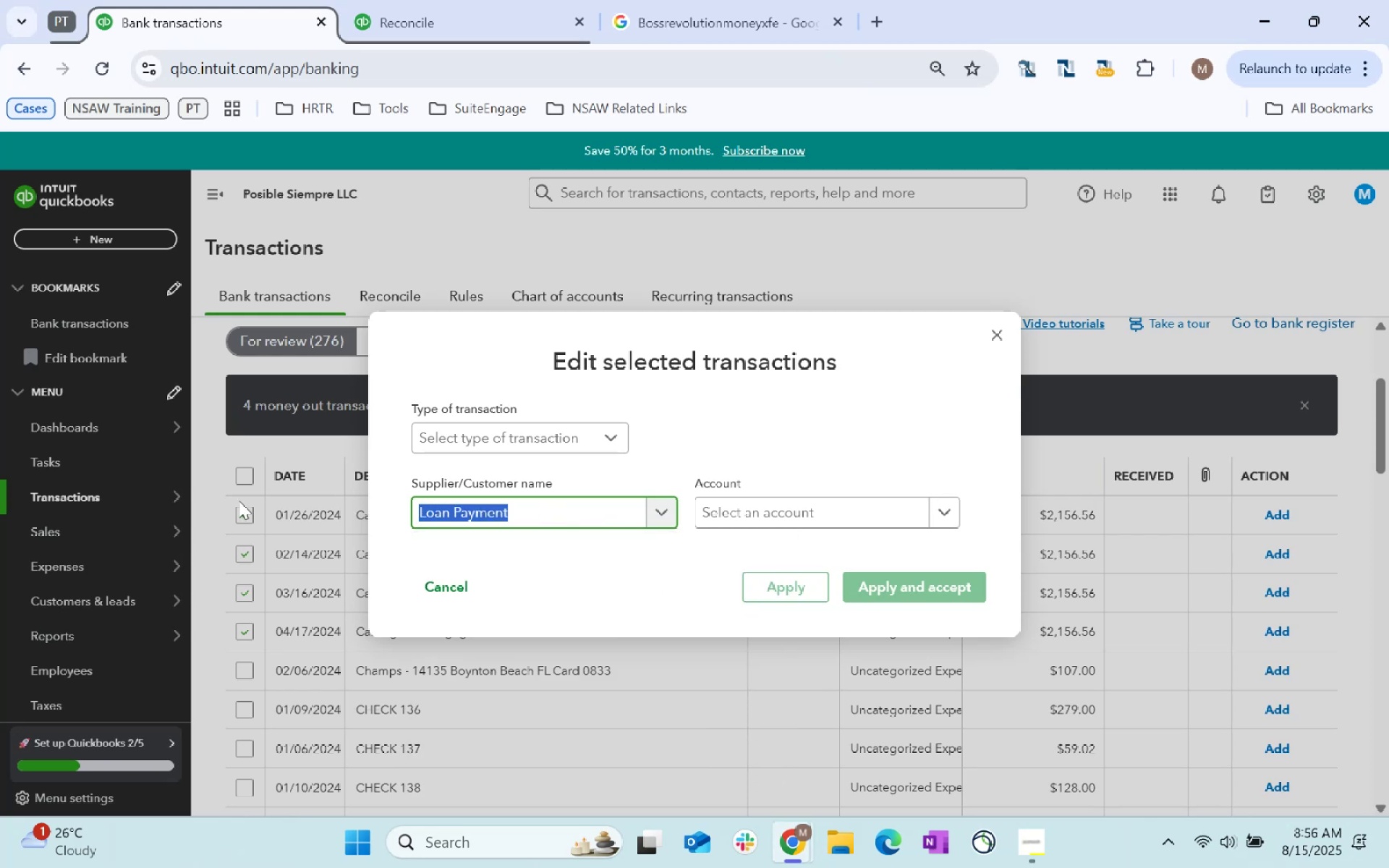 
type(SBA)
 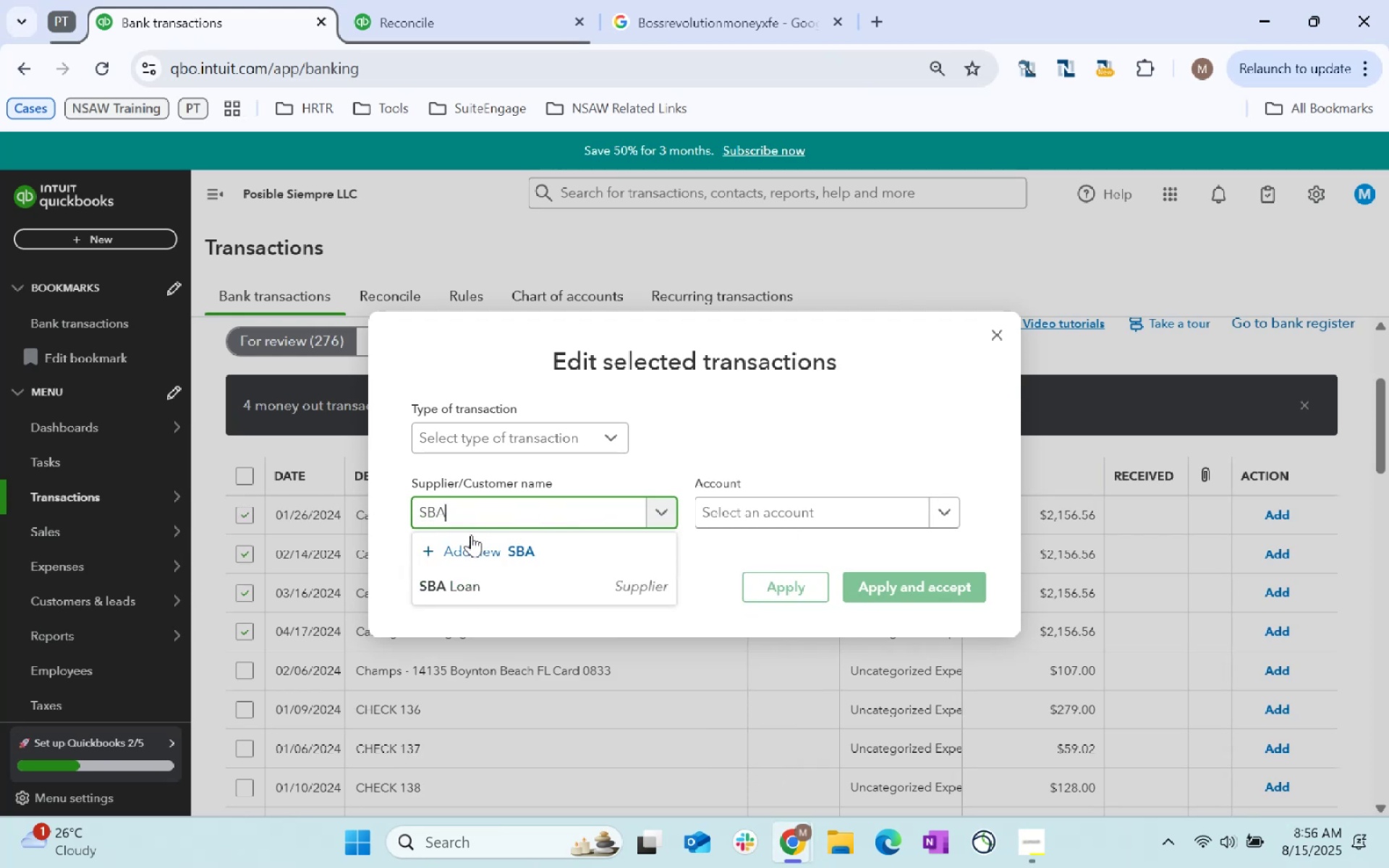 
left_click([500, 582])
 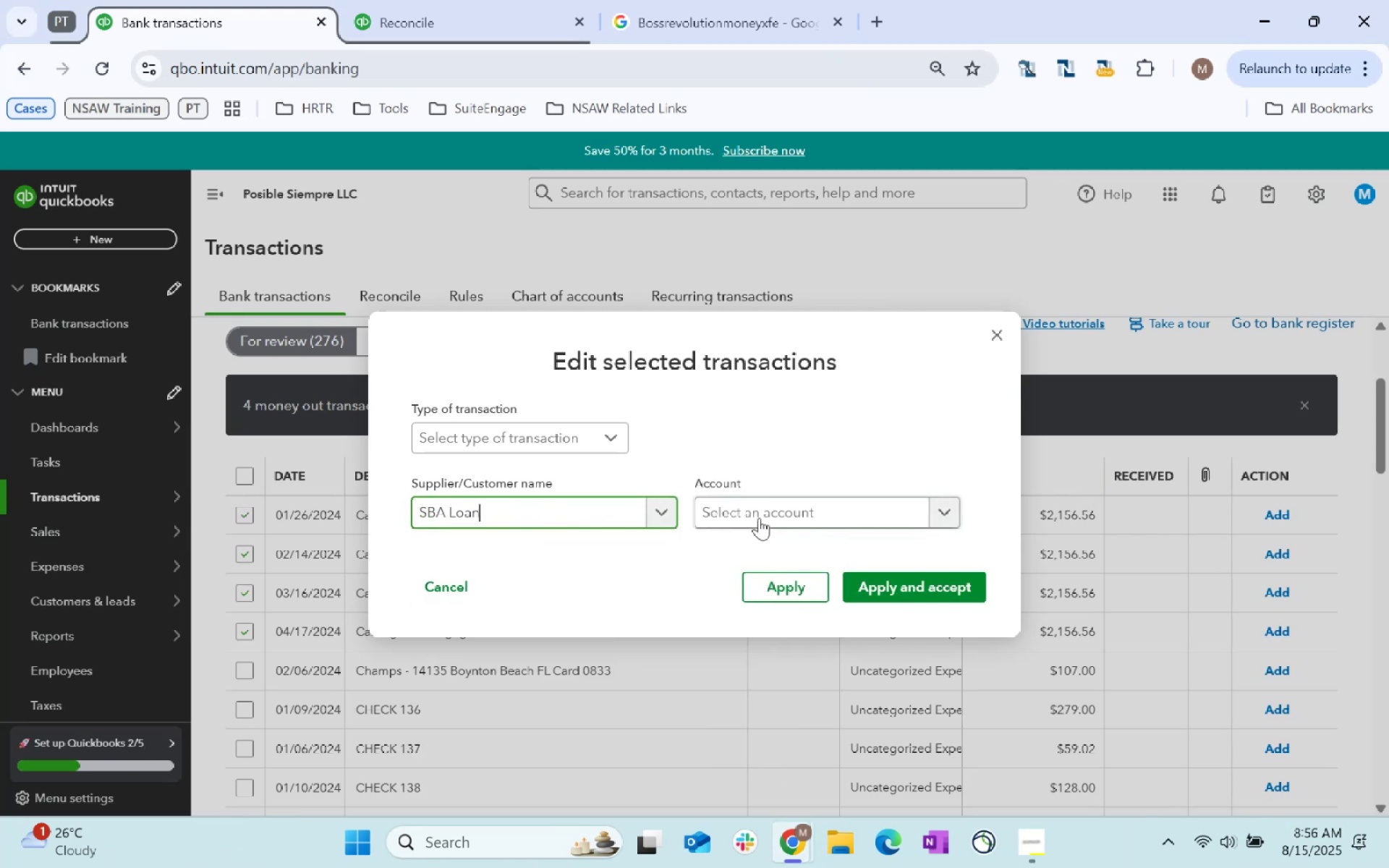 
left_click([755, 514])
 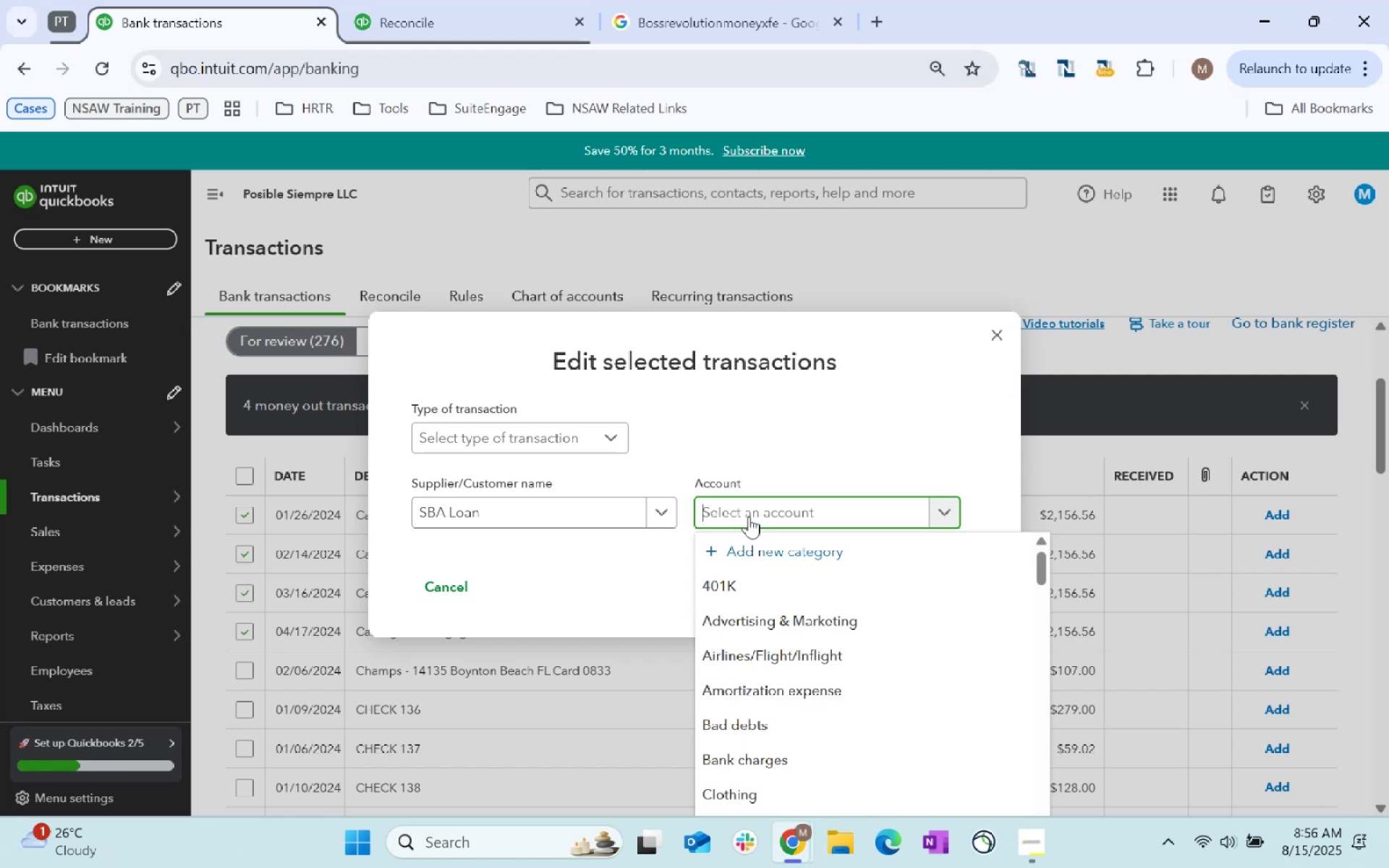 
type(account)
 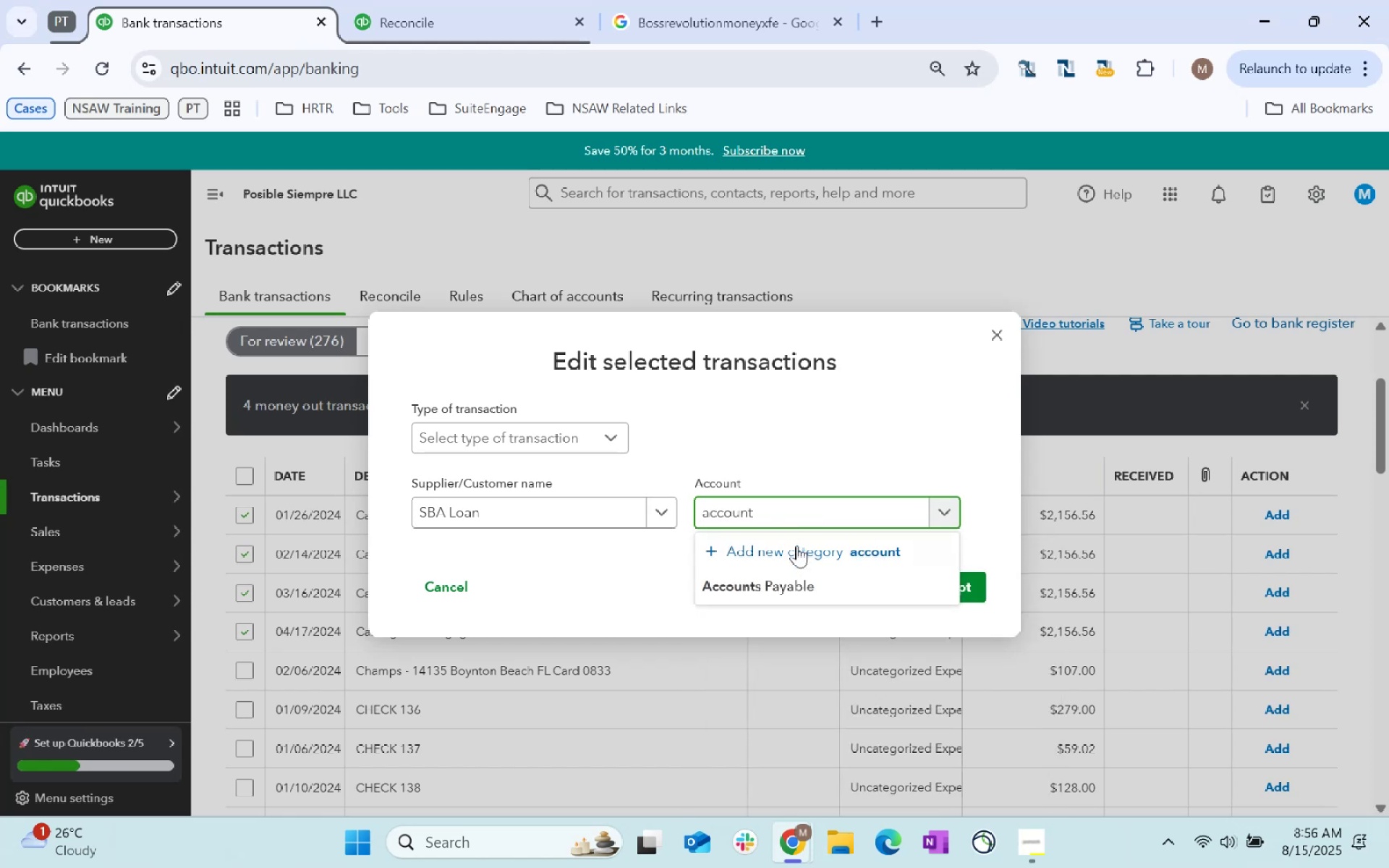 
left_click([793, 576])
 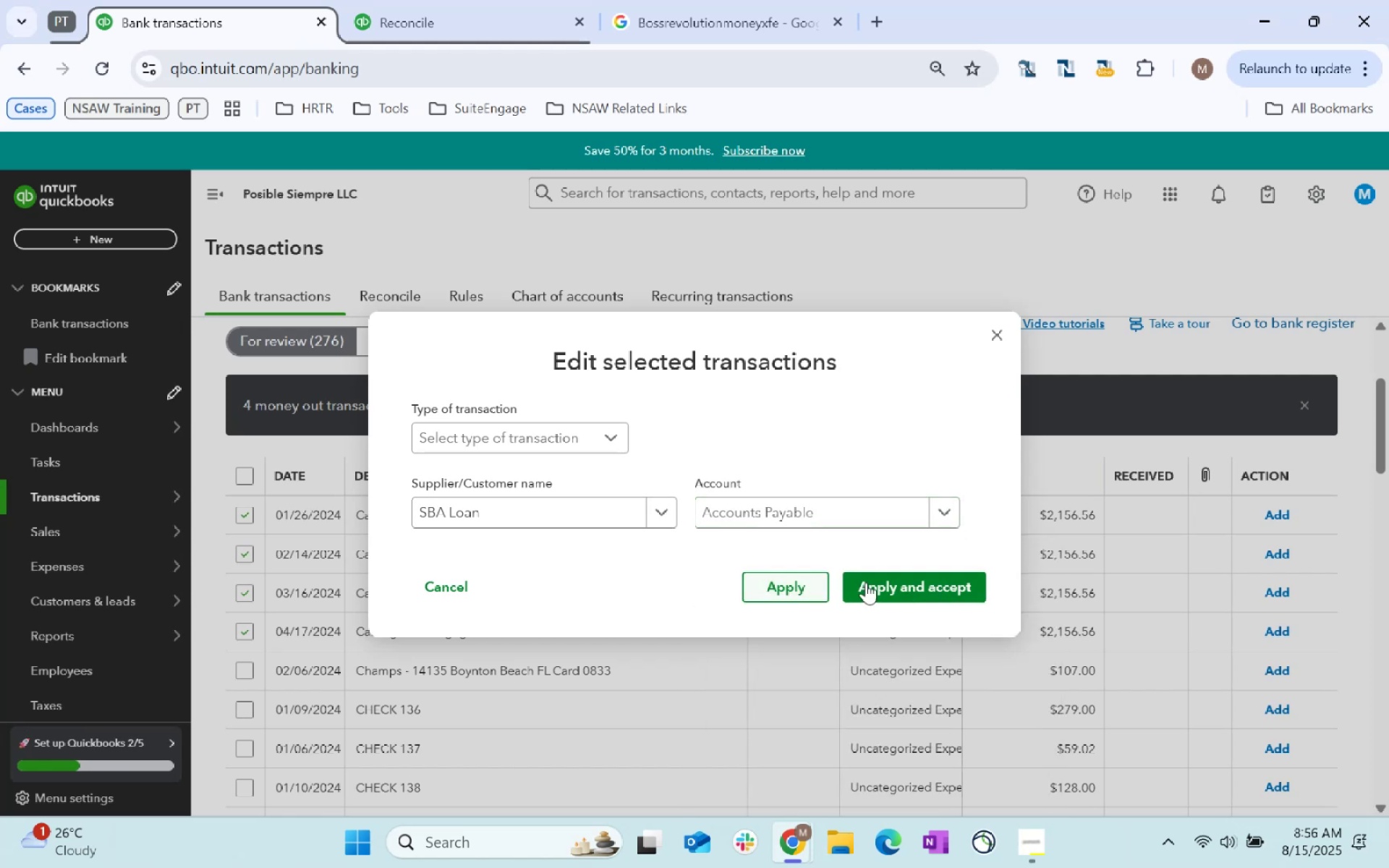 
left_click([888, 587])
 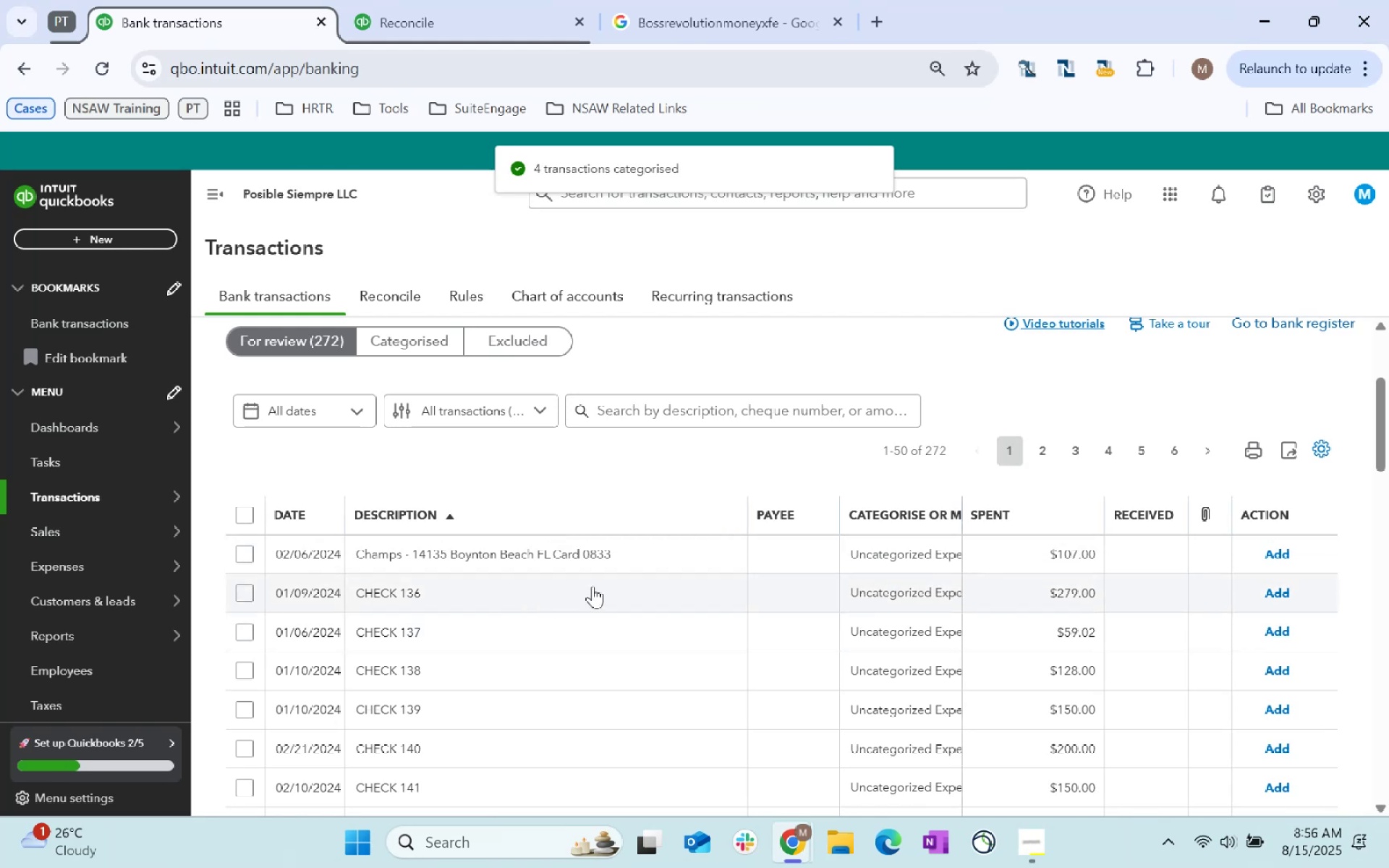 
wait(6.58)
 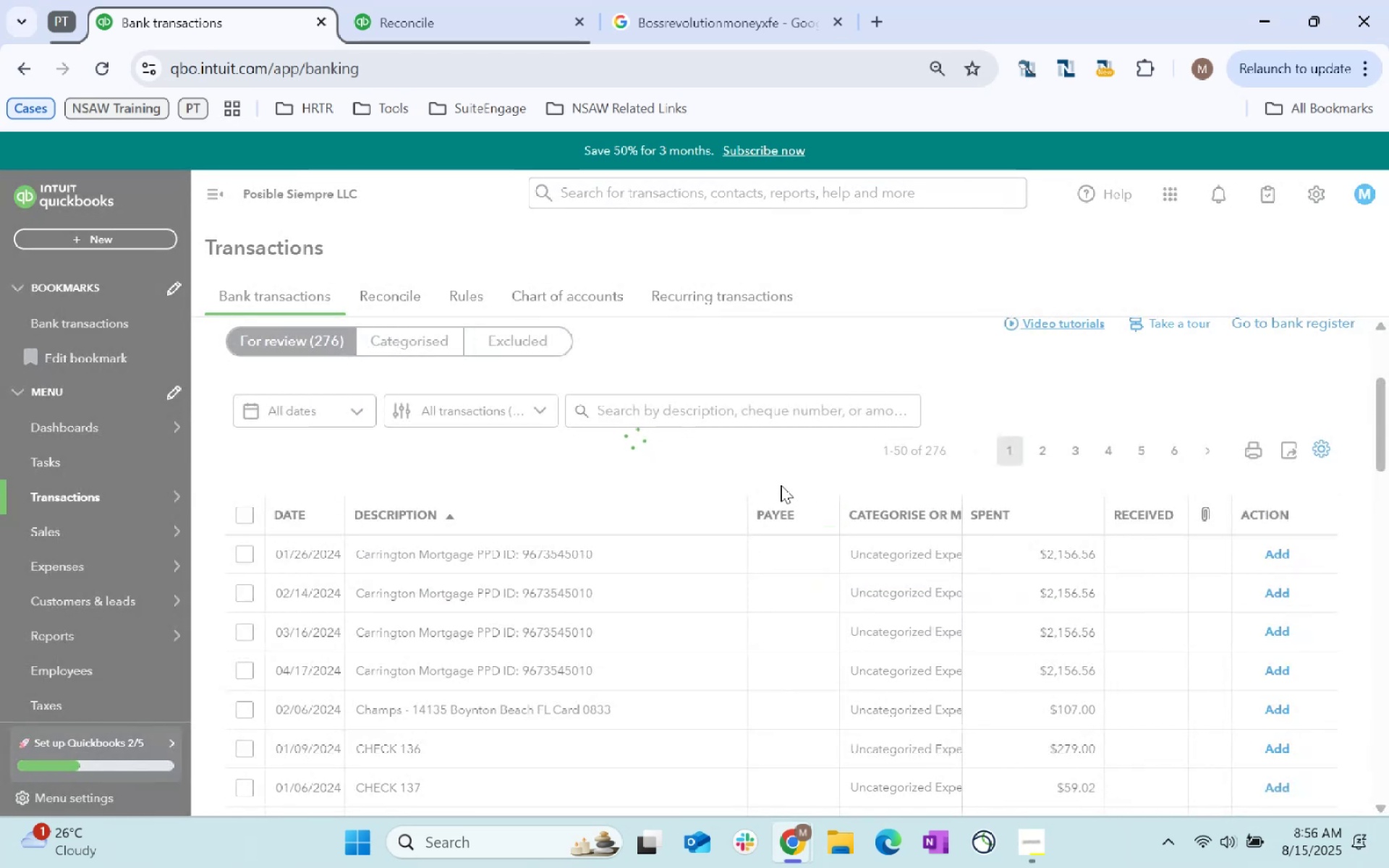 
left_click([243, 551])
 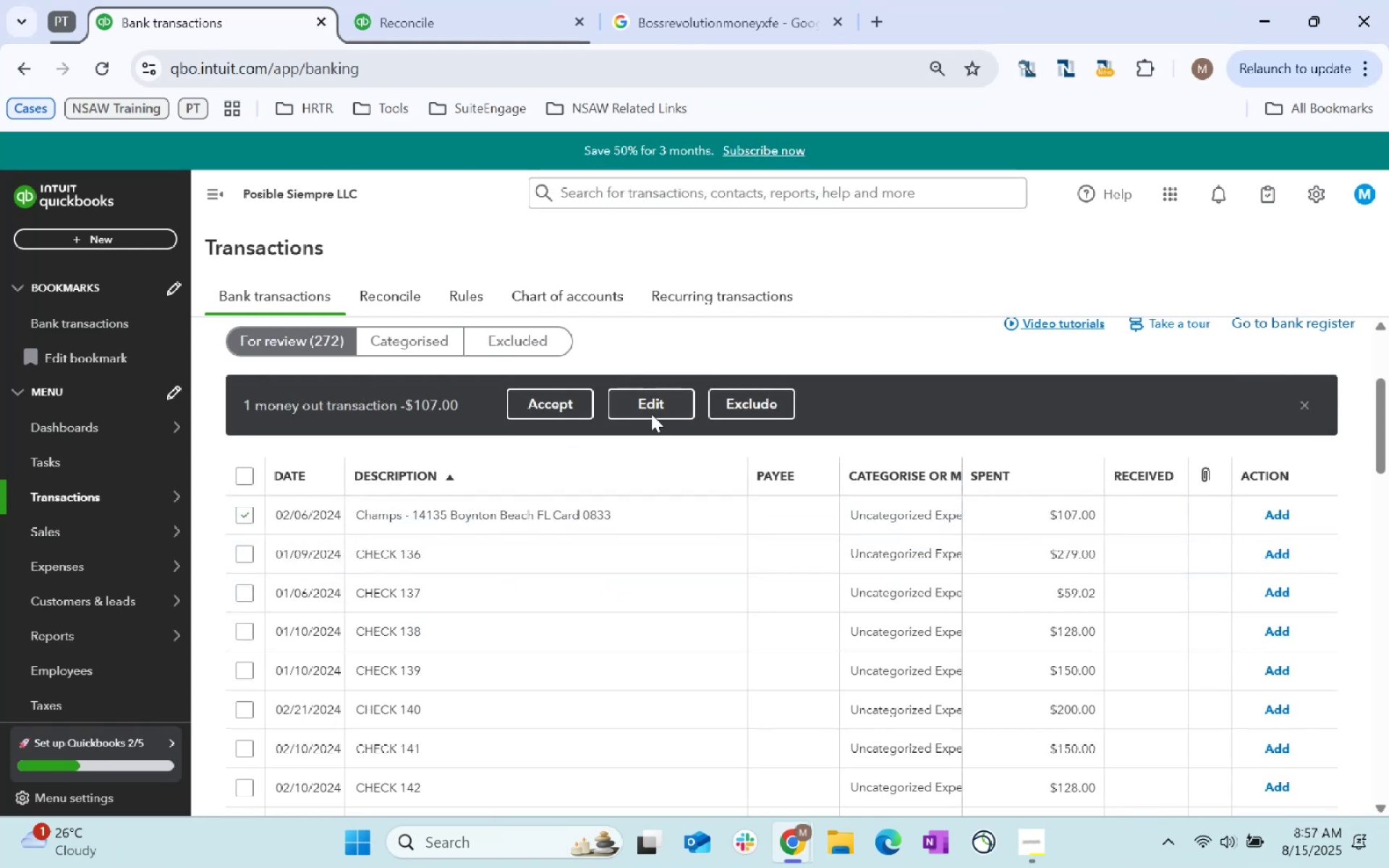 
left_click([663, 399])
 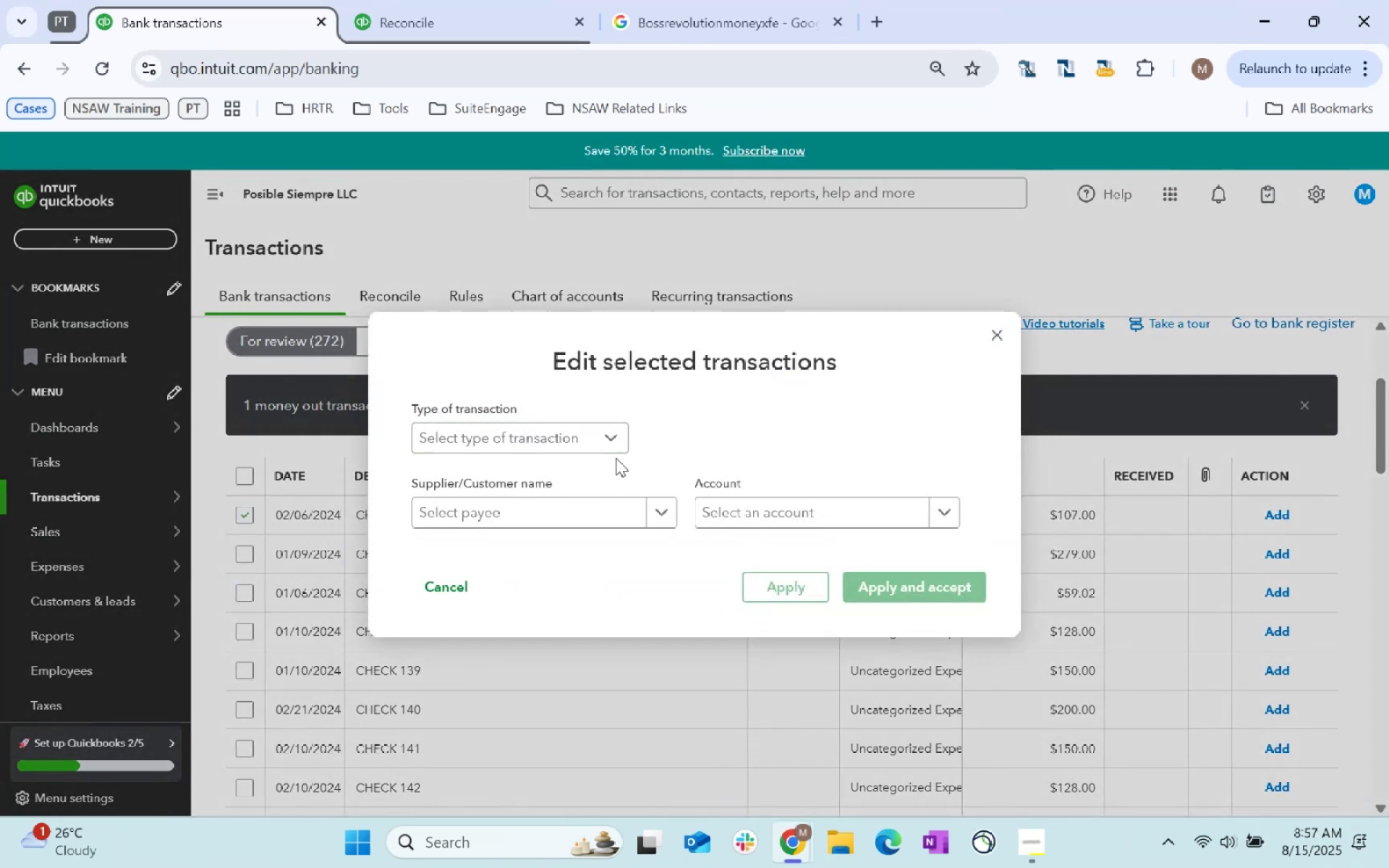 
left_click([535, 515])
 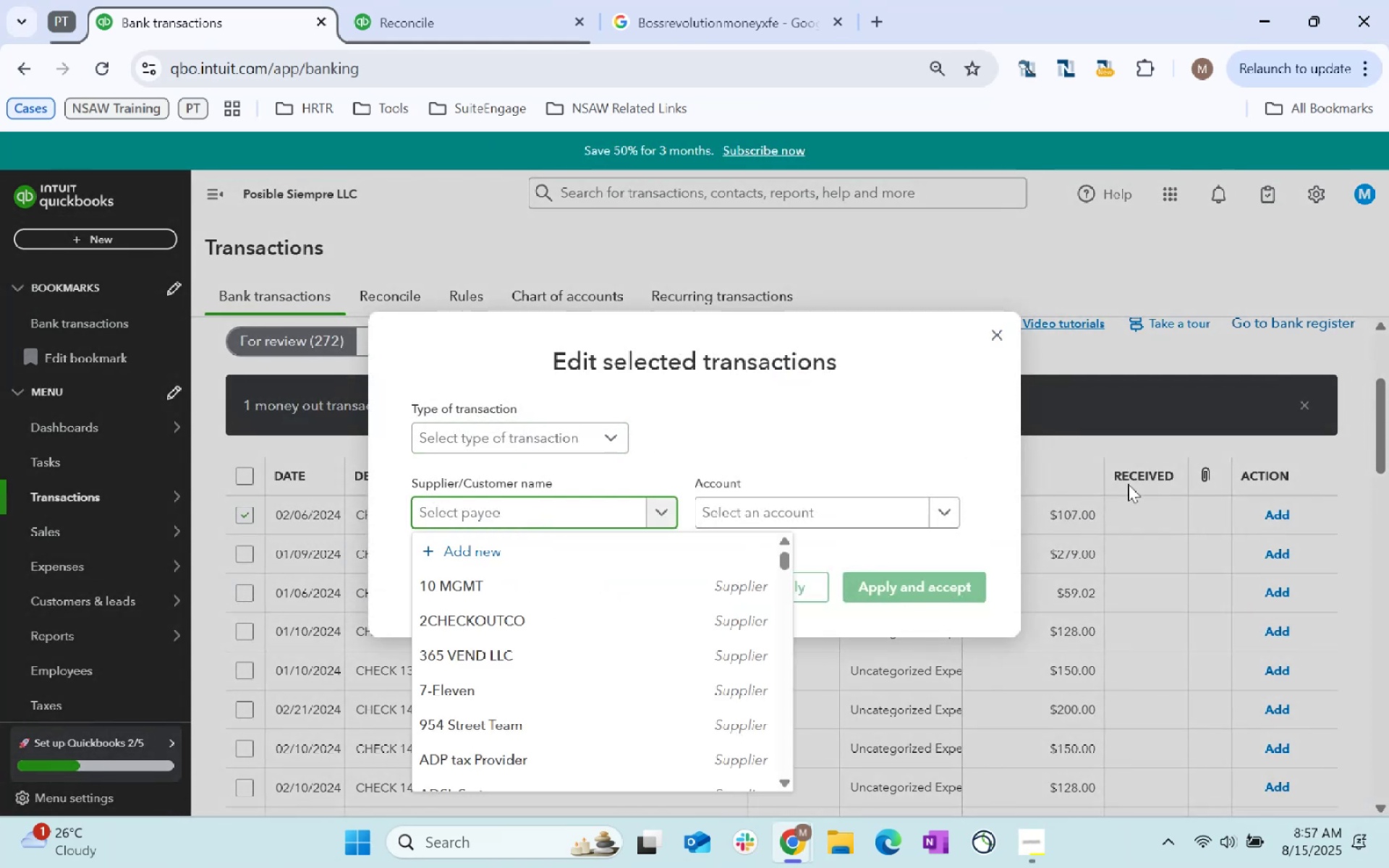 
type(restau)
key(Tab)
type(staff)
key(Tab)
 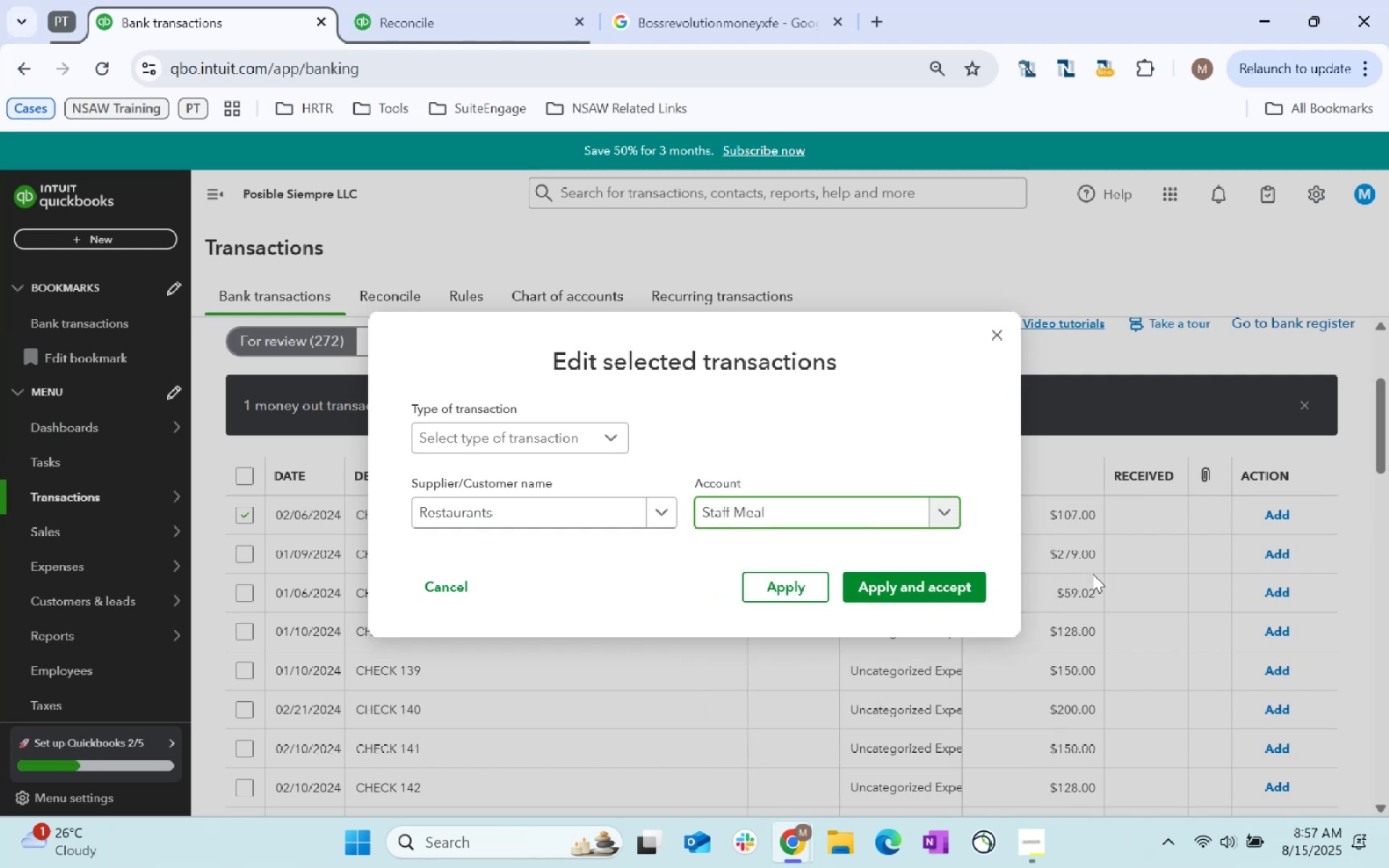 
left_click([946, 578])
 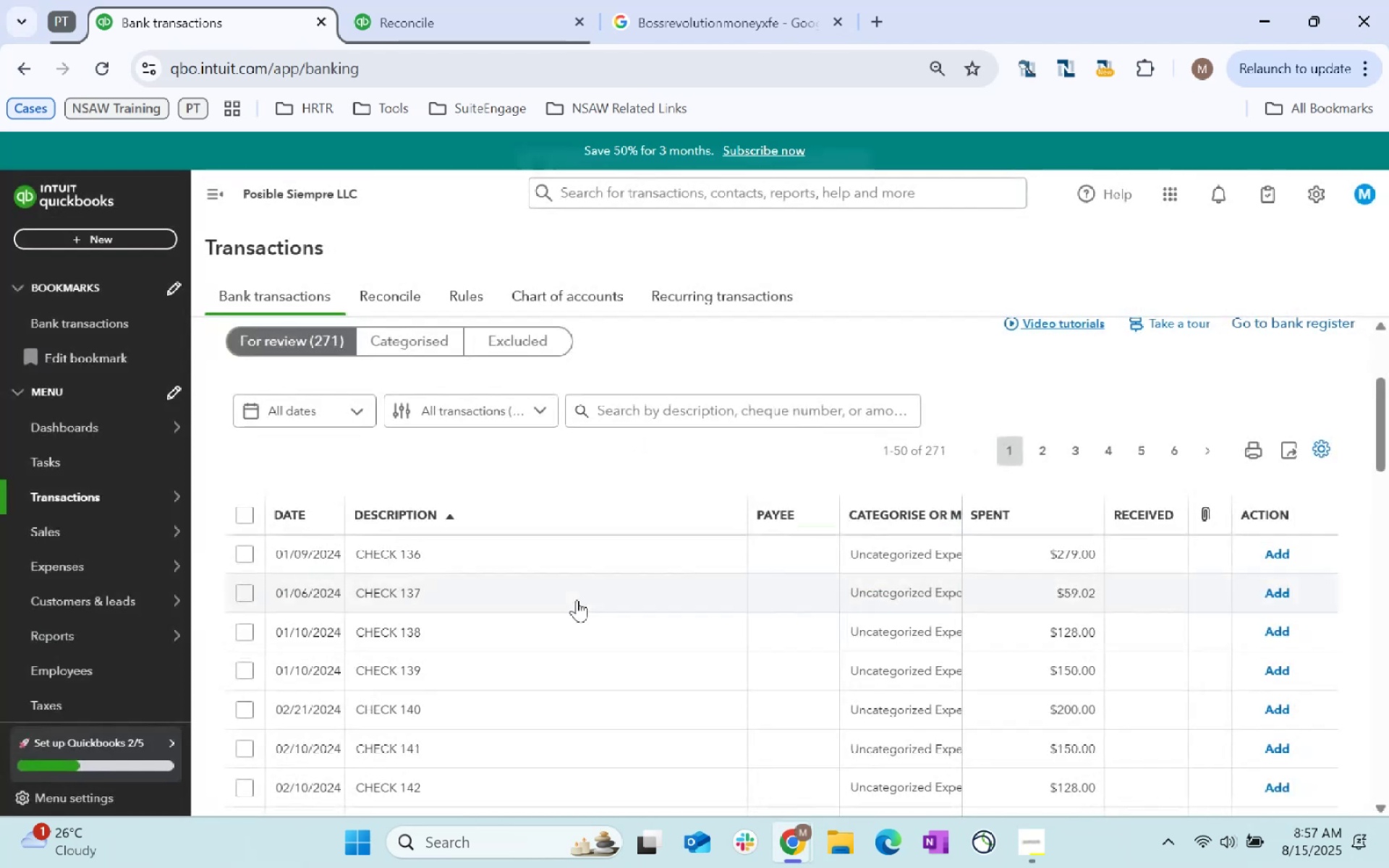 
scroll: coordinate [577, 600], scroll_direction: down, amount: 8.0
 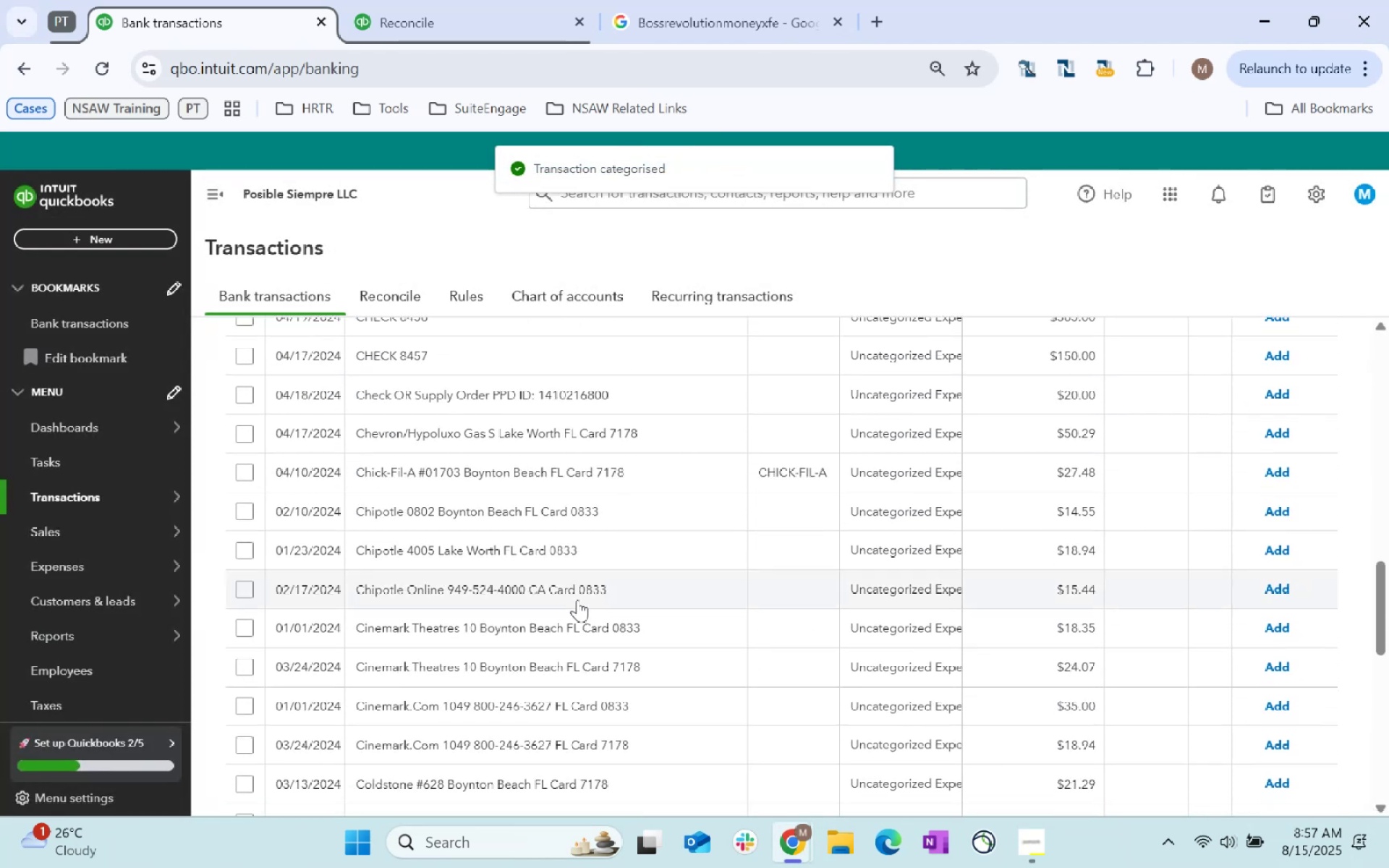 
scroll: coordinate [462, 640], scroll_direction: up, amount: 9.0
 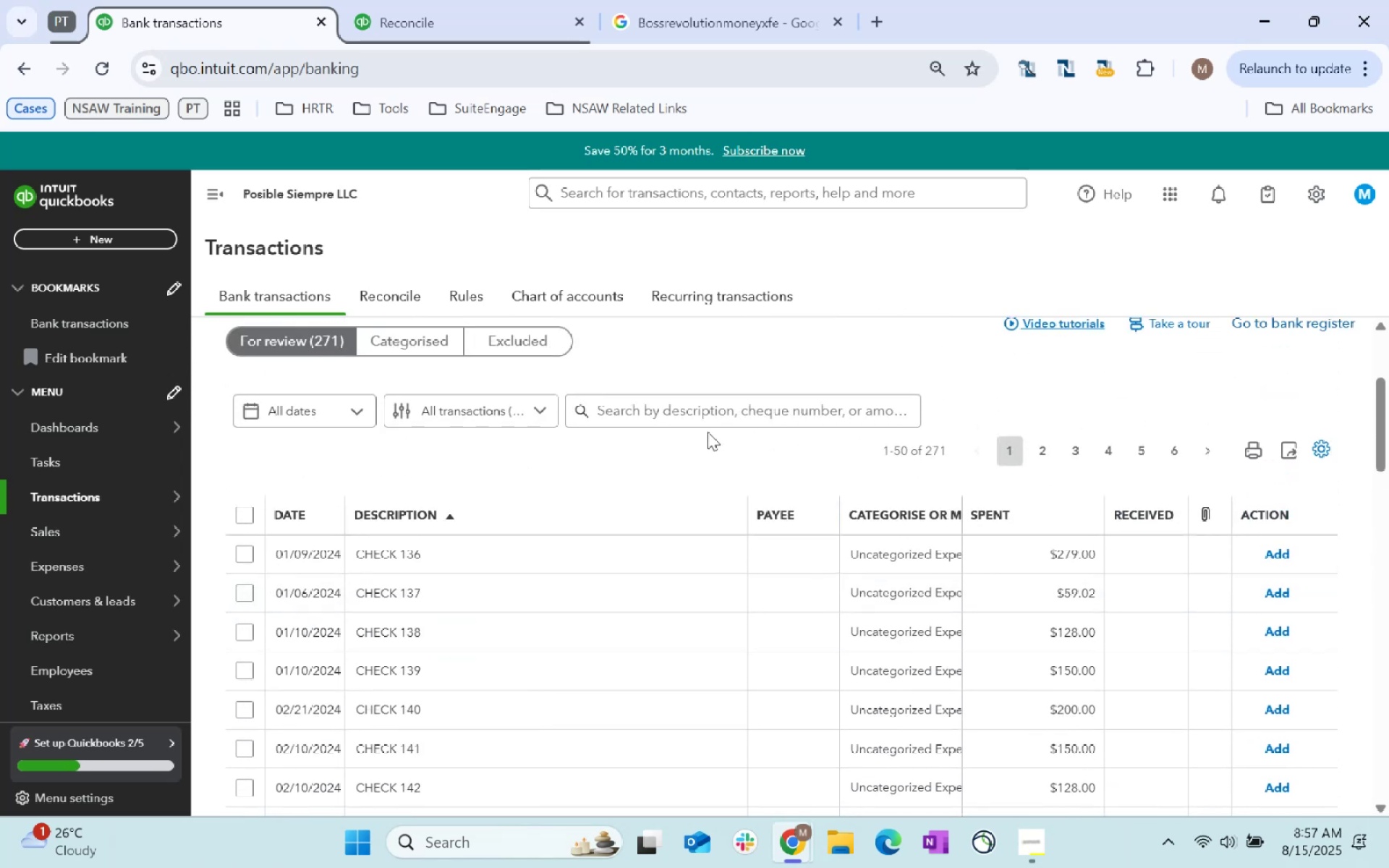 
left_click([703, 407])
 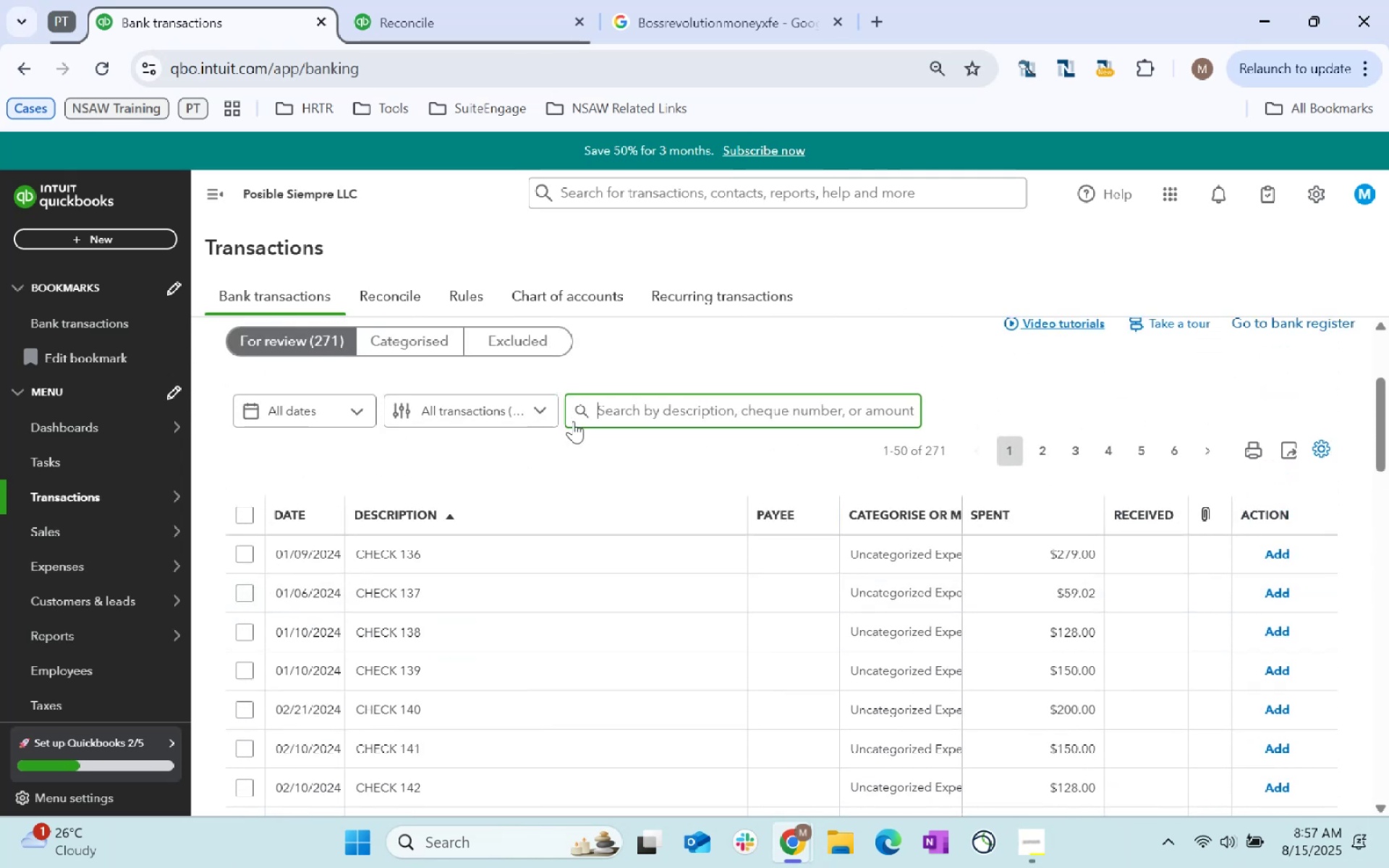 
type(checki)
key(Backspace)
 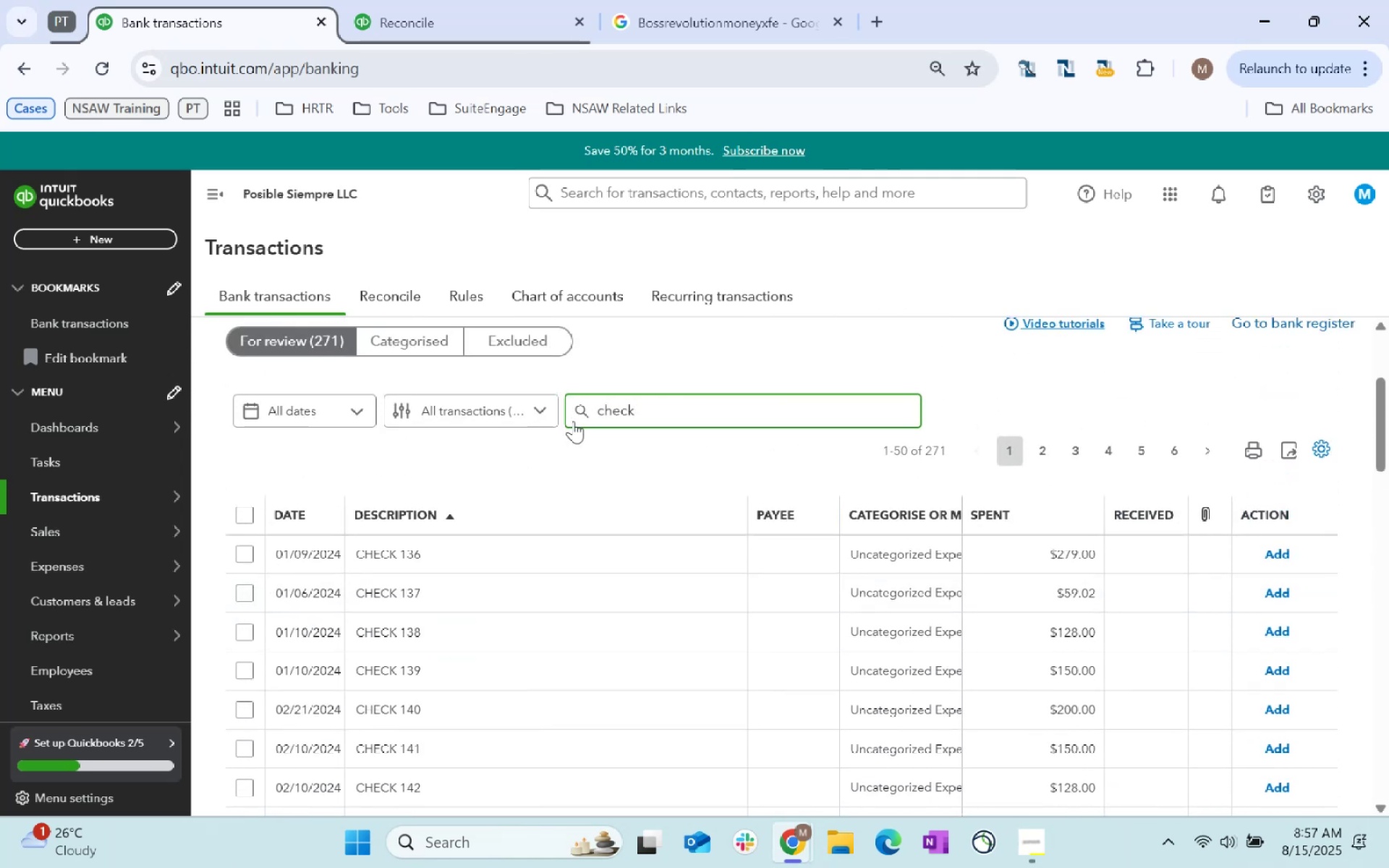 
key(Enter)
 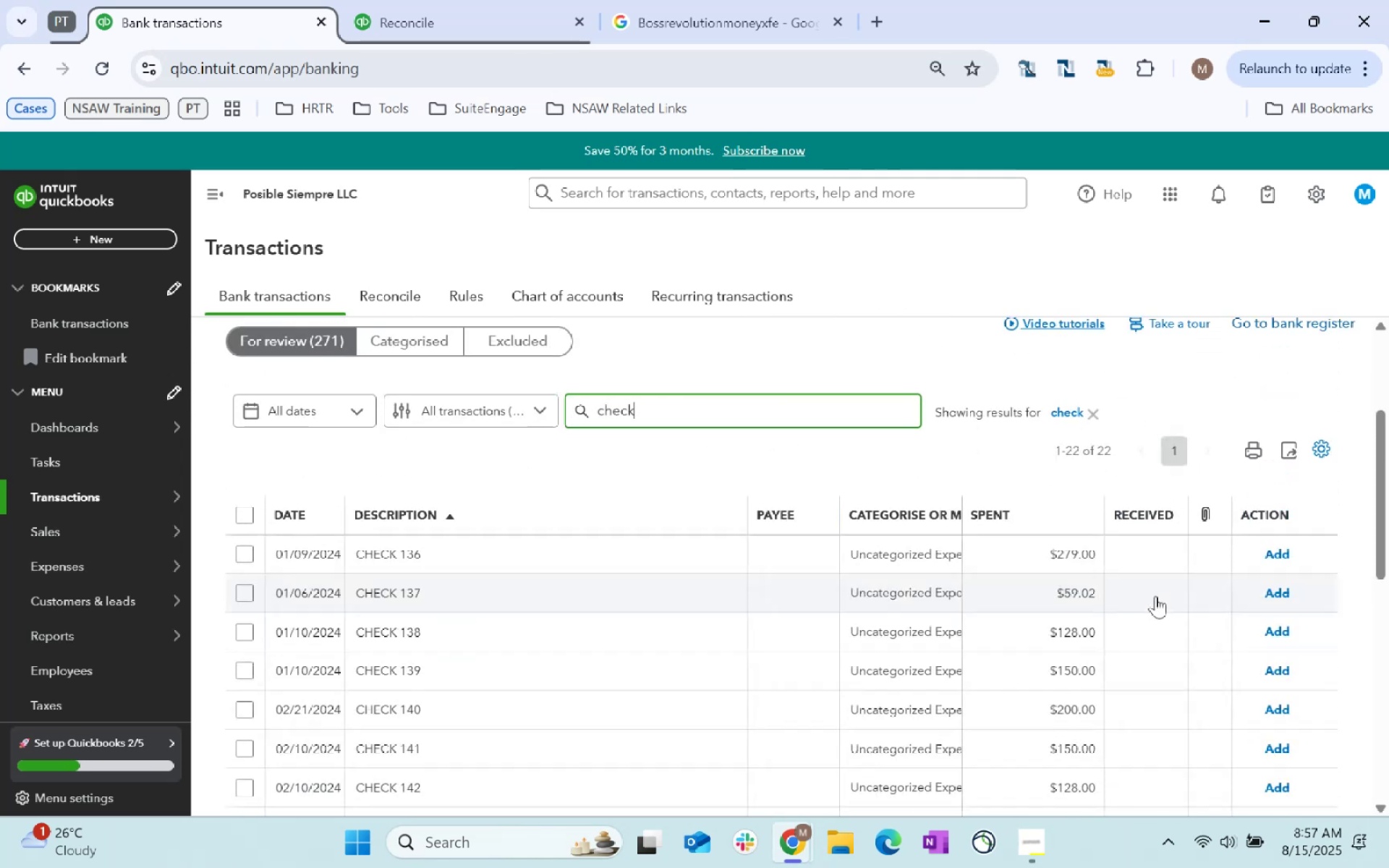 
scroll: coordinate [1150, 627], scroll_direction: down, amount: 9.0
 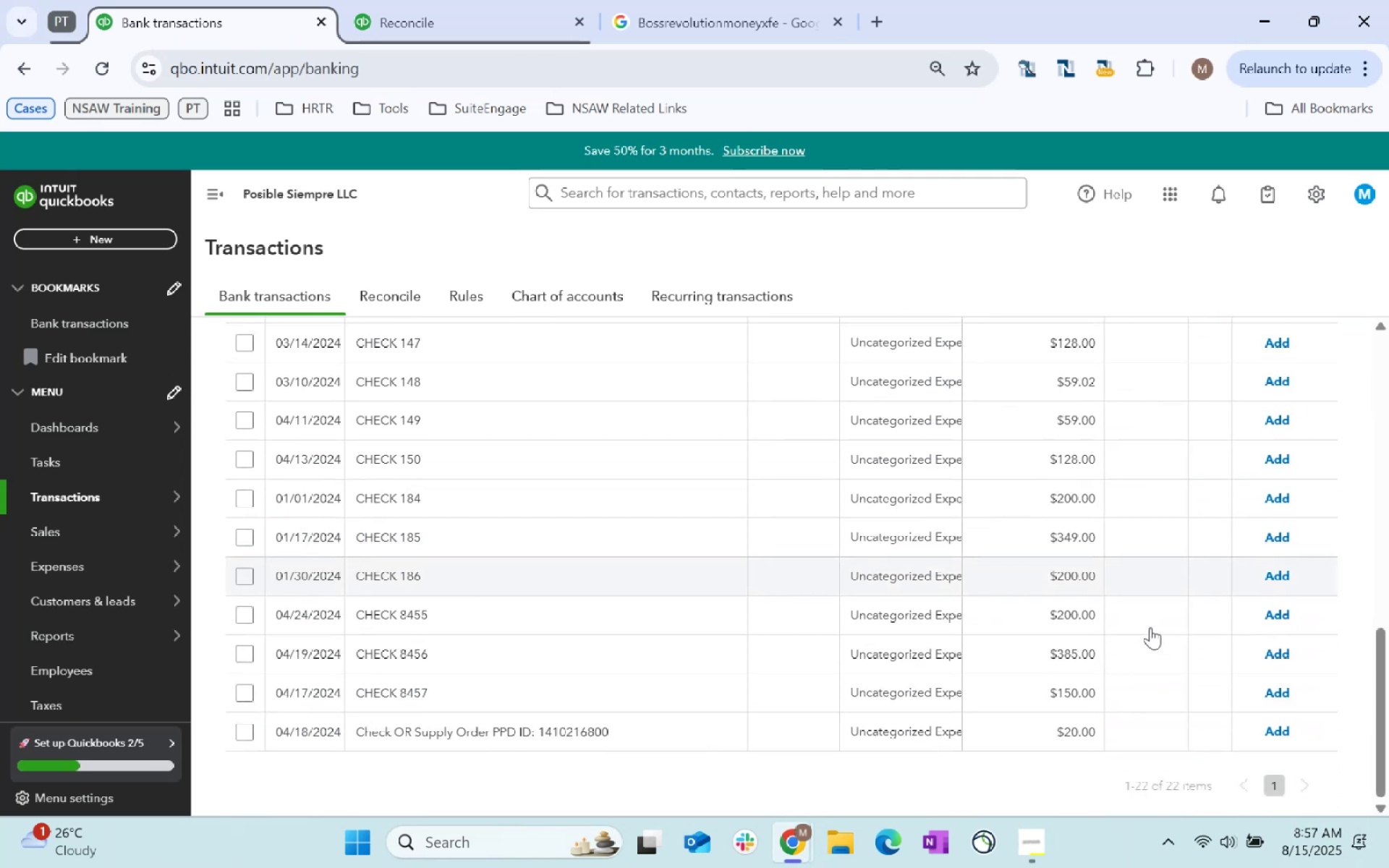 
scroll: coordinate [1142, 643], scroll_direction: up, amount: 5.0
 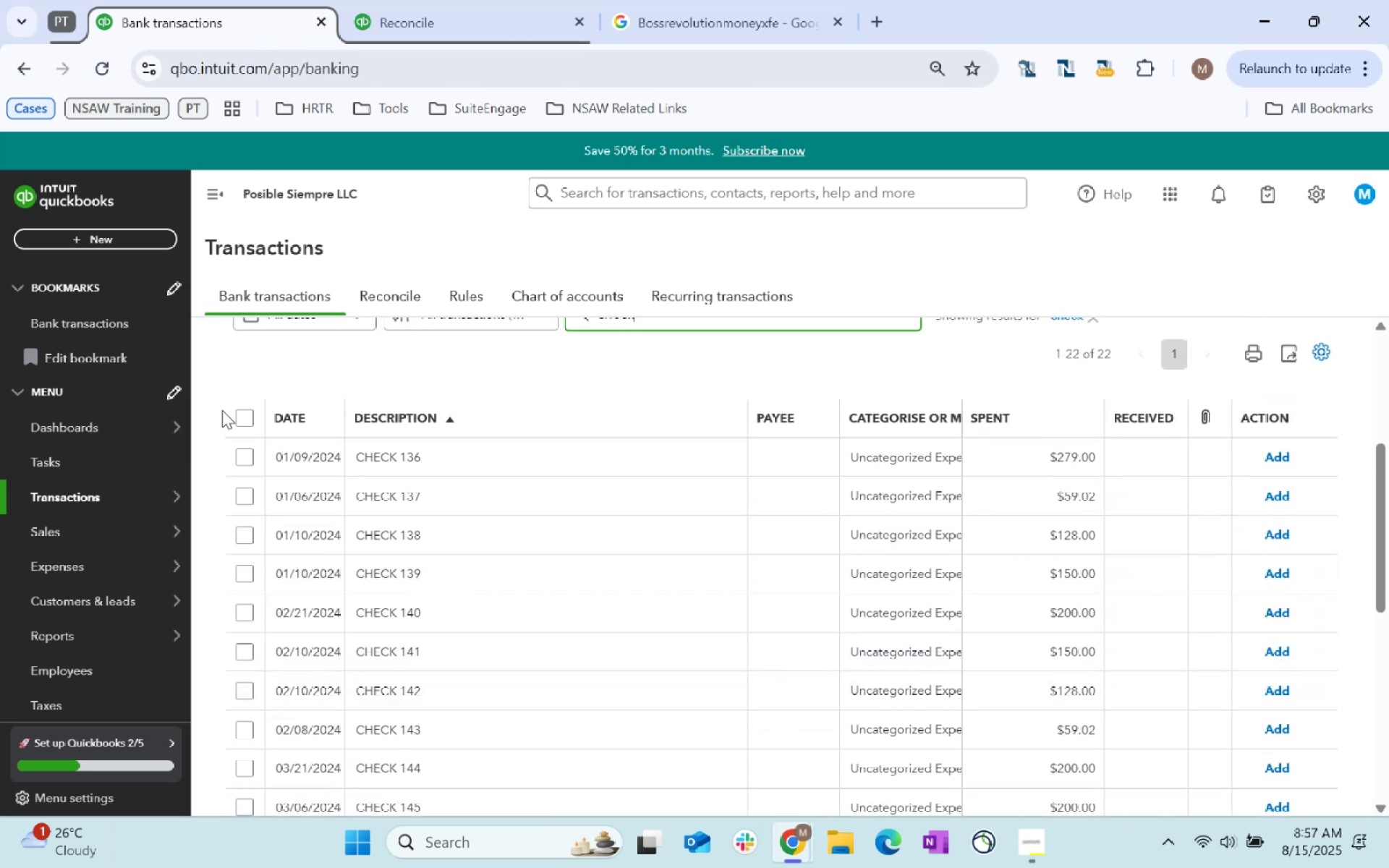 
left_click([235, 414])
 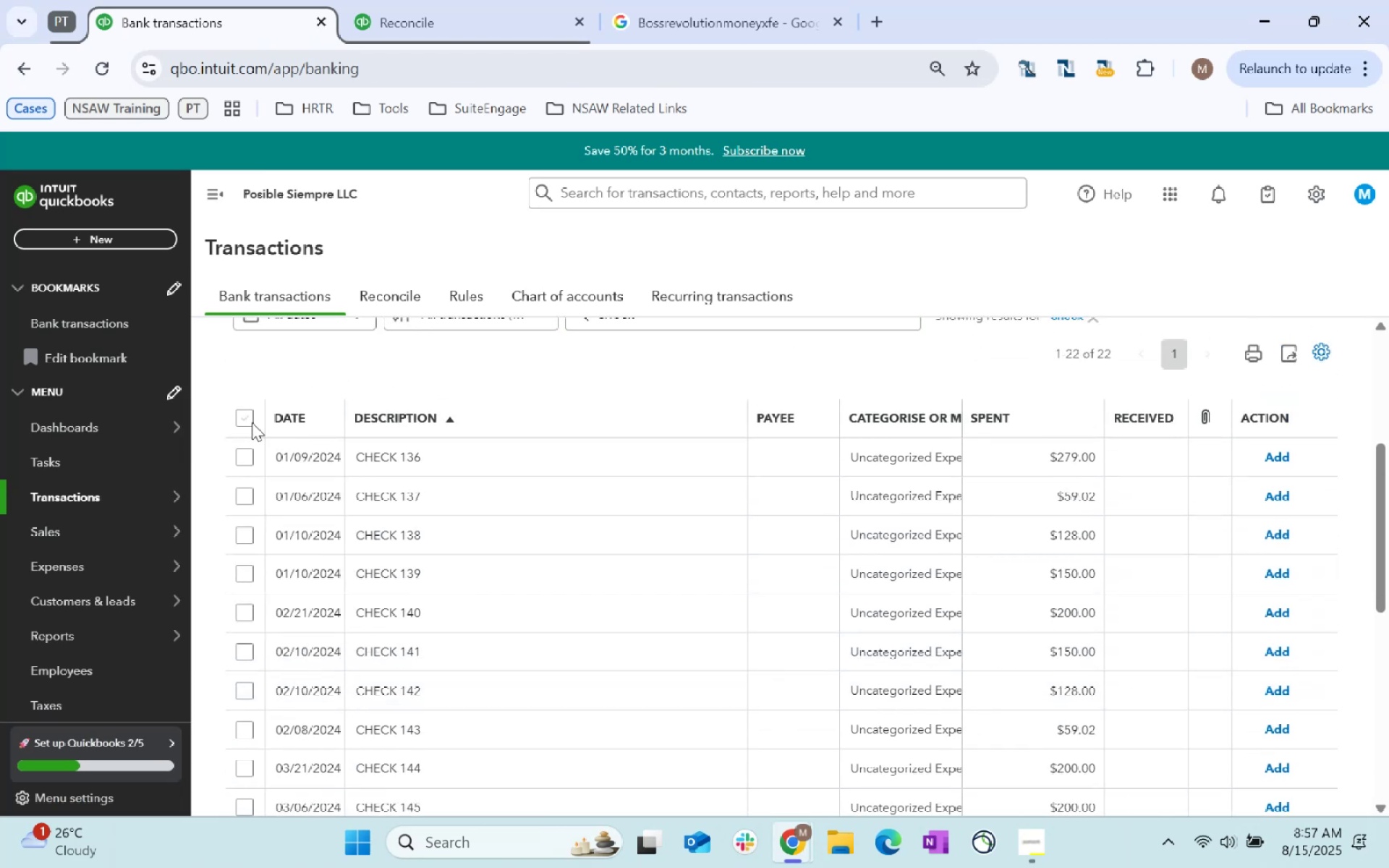 
left_click([252, 422])
 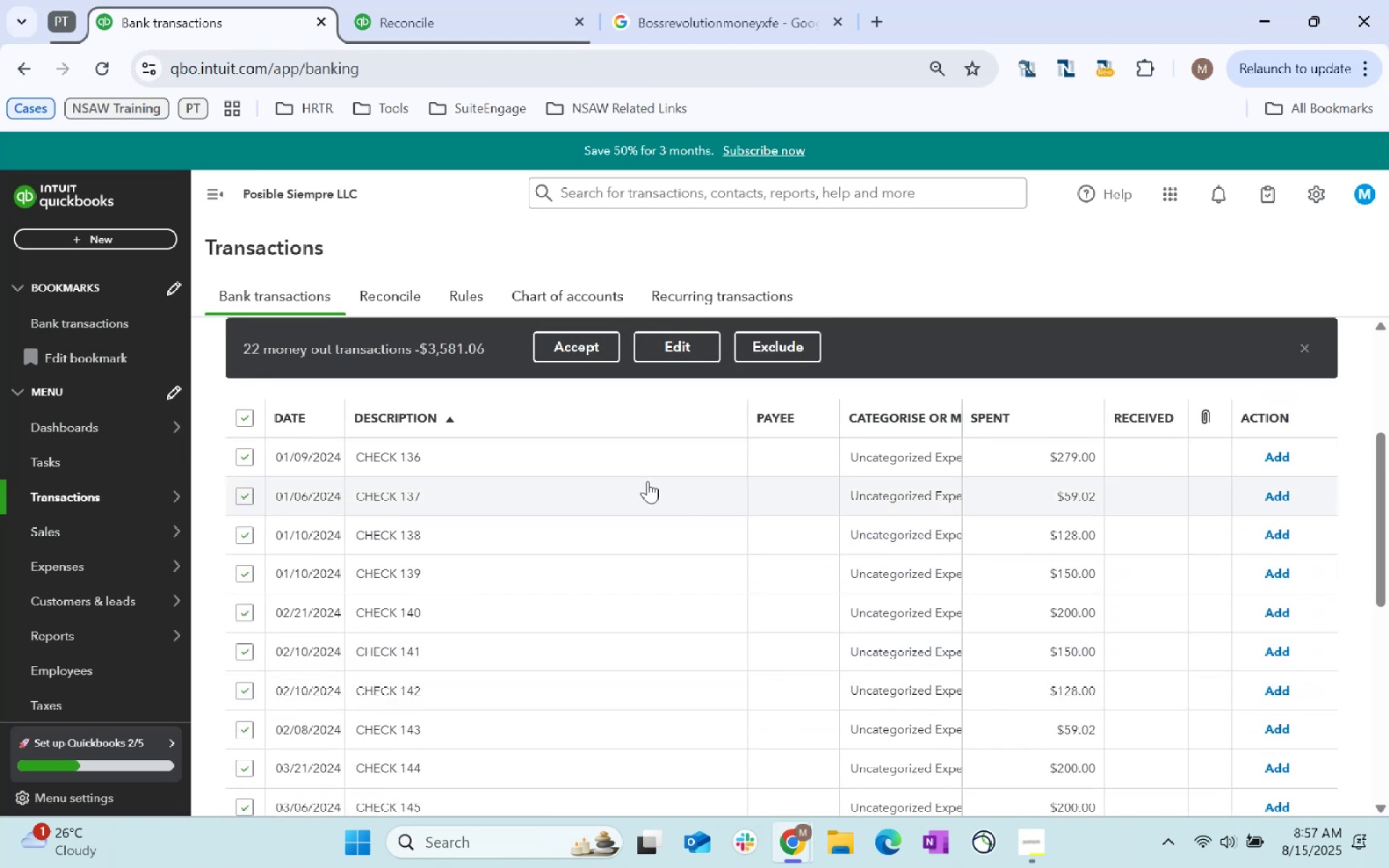 
mouse_move([682, 339])
 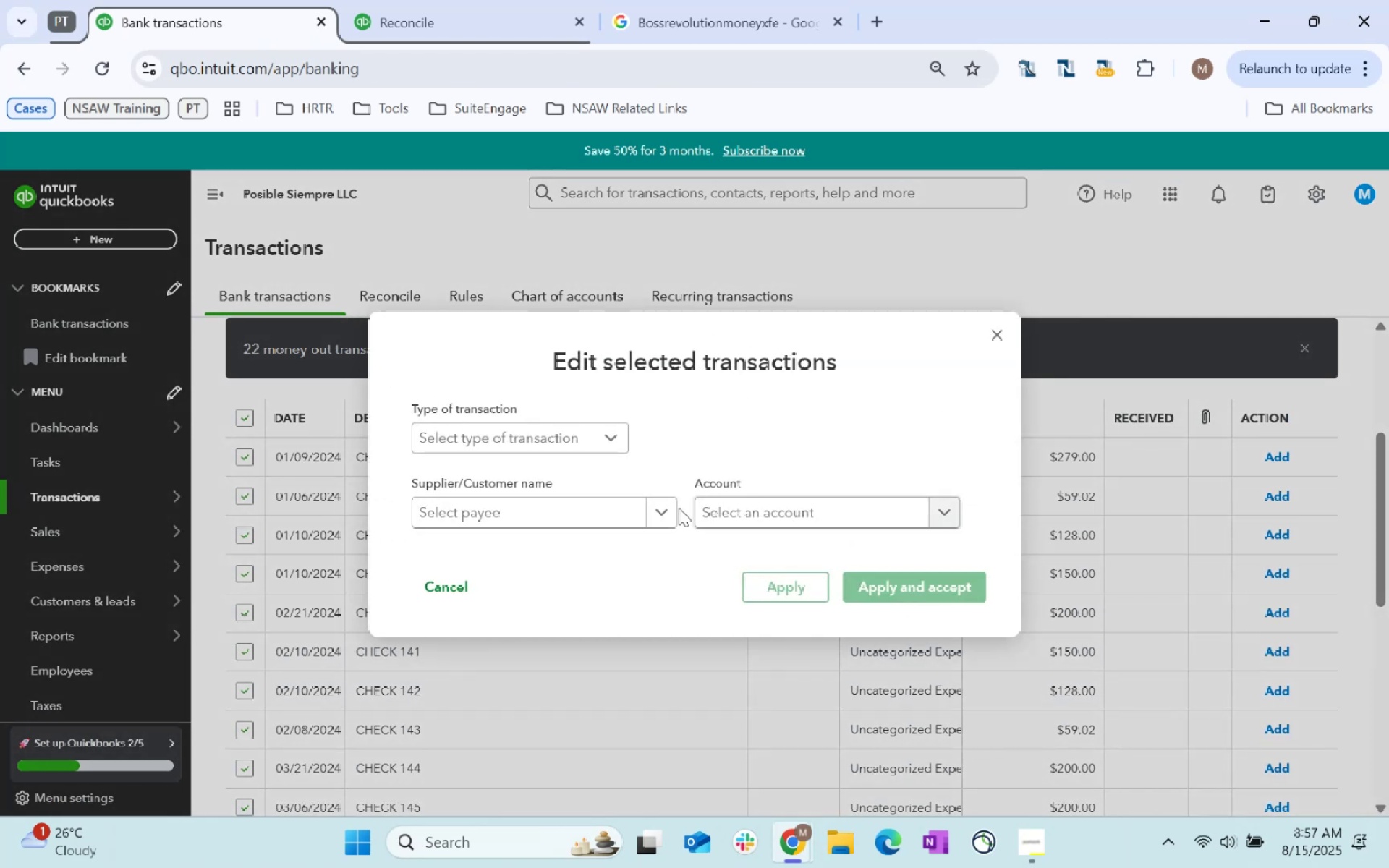 
left_click([524, 505])
 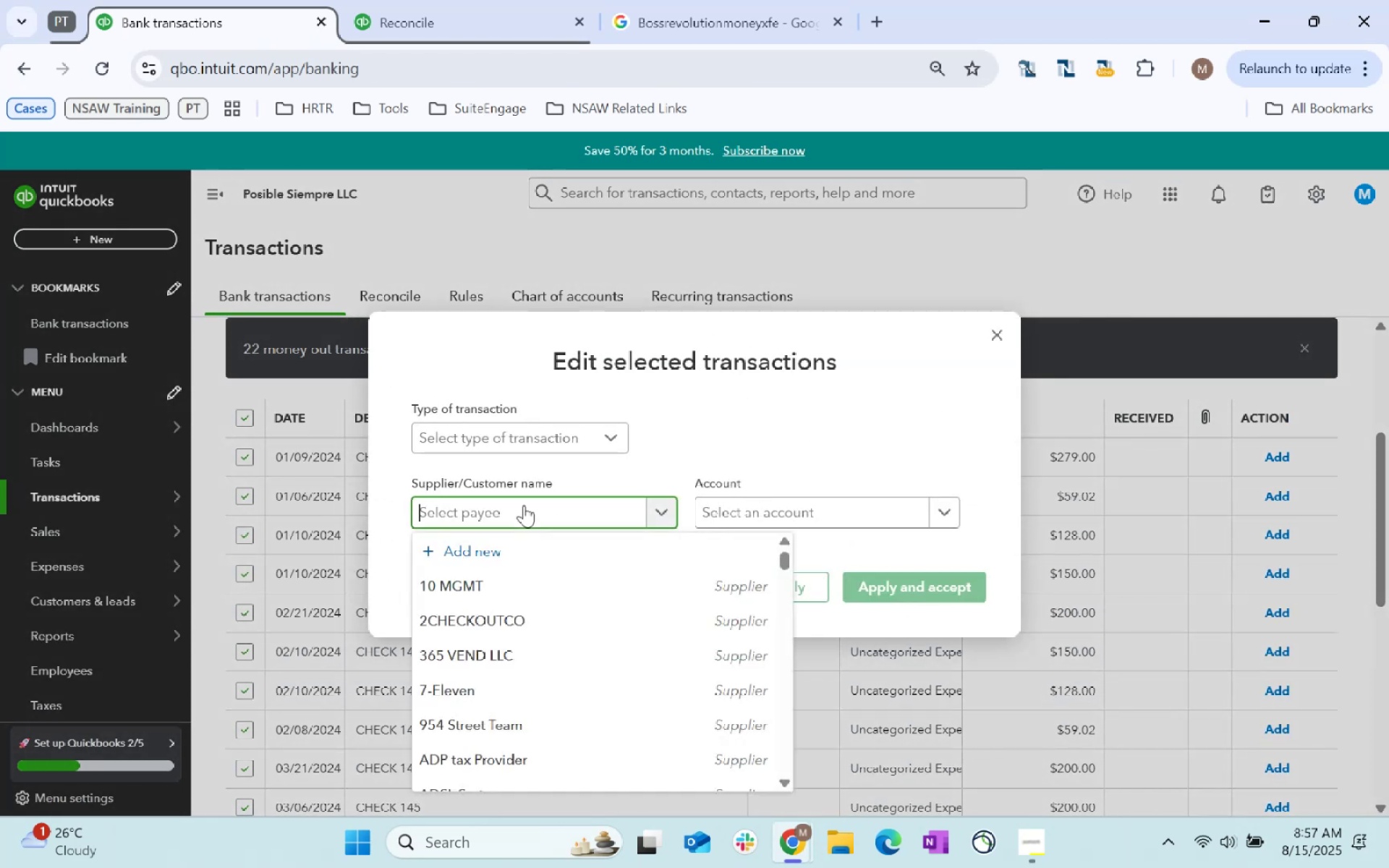 
type(Suppi)
key(Backspace)
type(l;=e)
key(Backspace)
key(Backspace)
key(Backspace)
type(ier)
key(Tab)
type(supplies)
key(Backspace)
type(s)
key(Tab)
 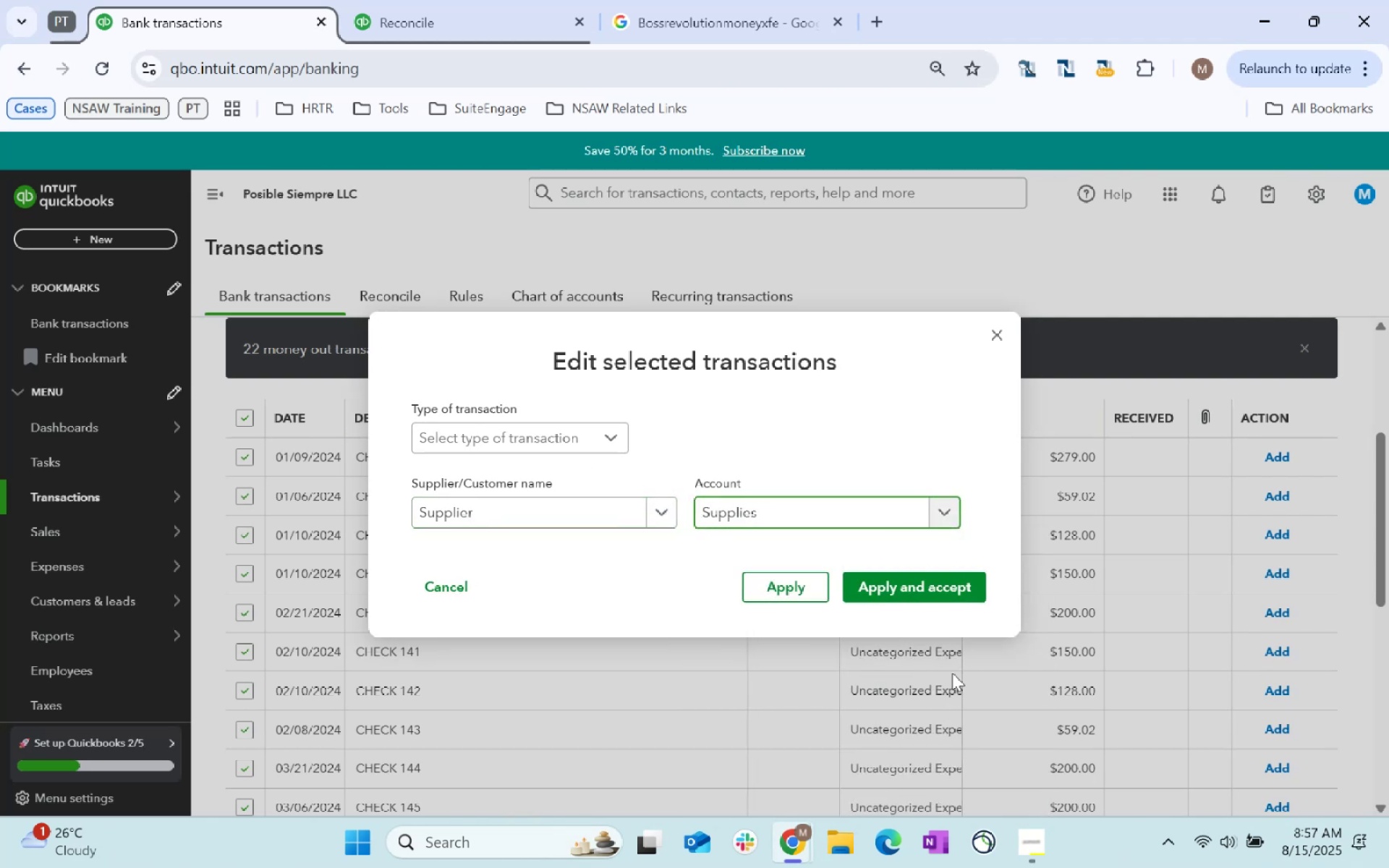 
left_click([909, 589])
 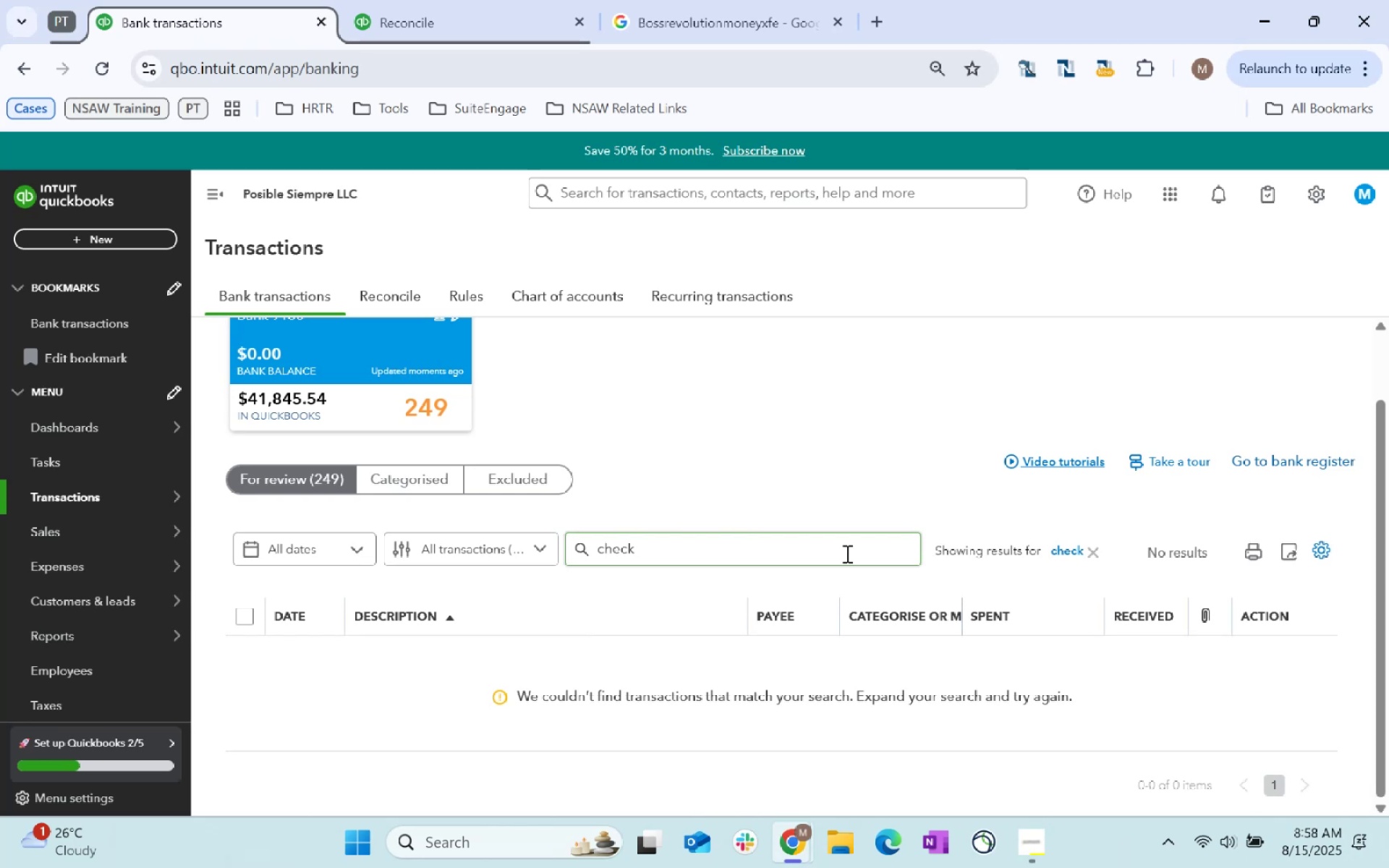 
wait(32.67)
 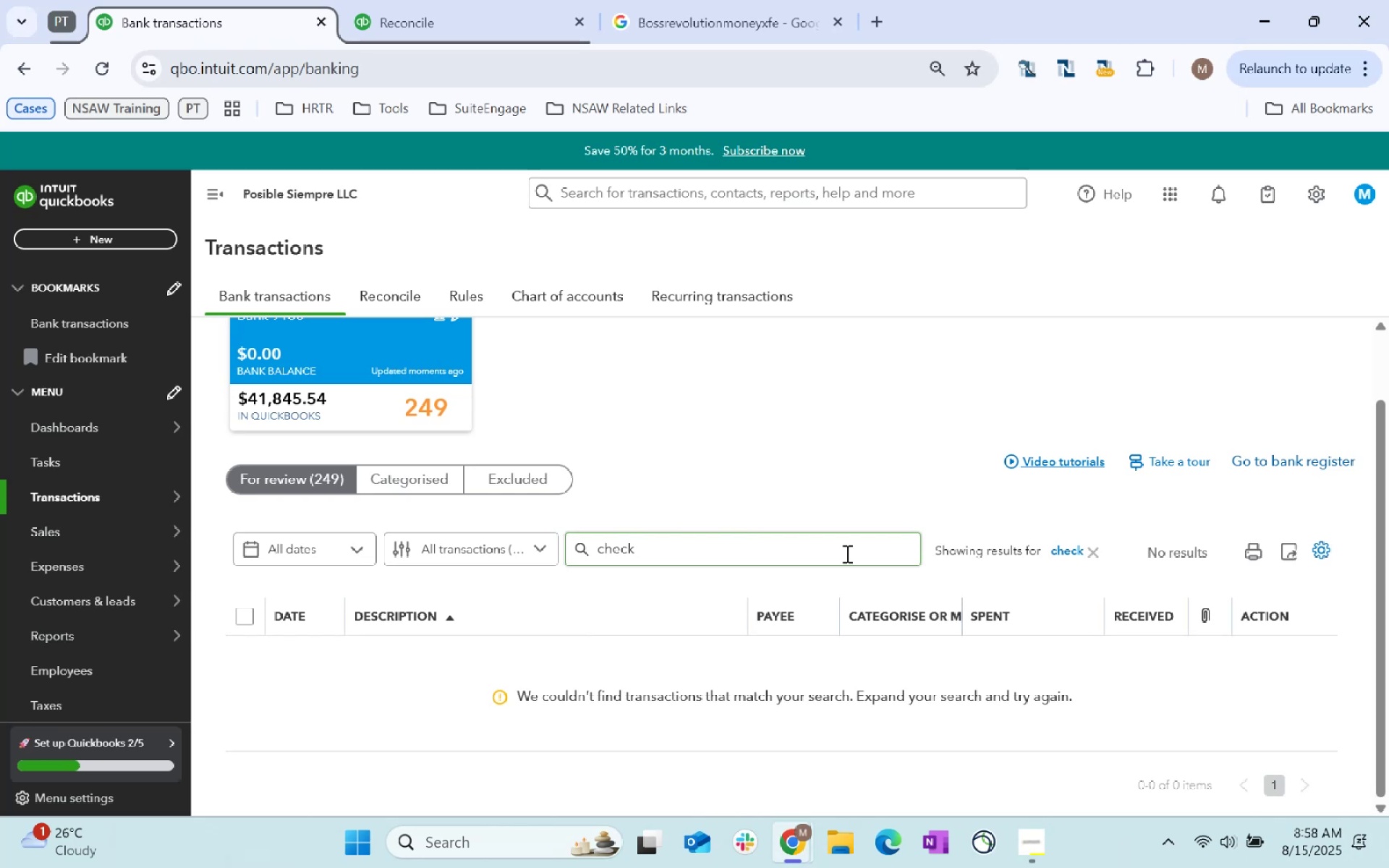 
left_click([1085, 555])
 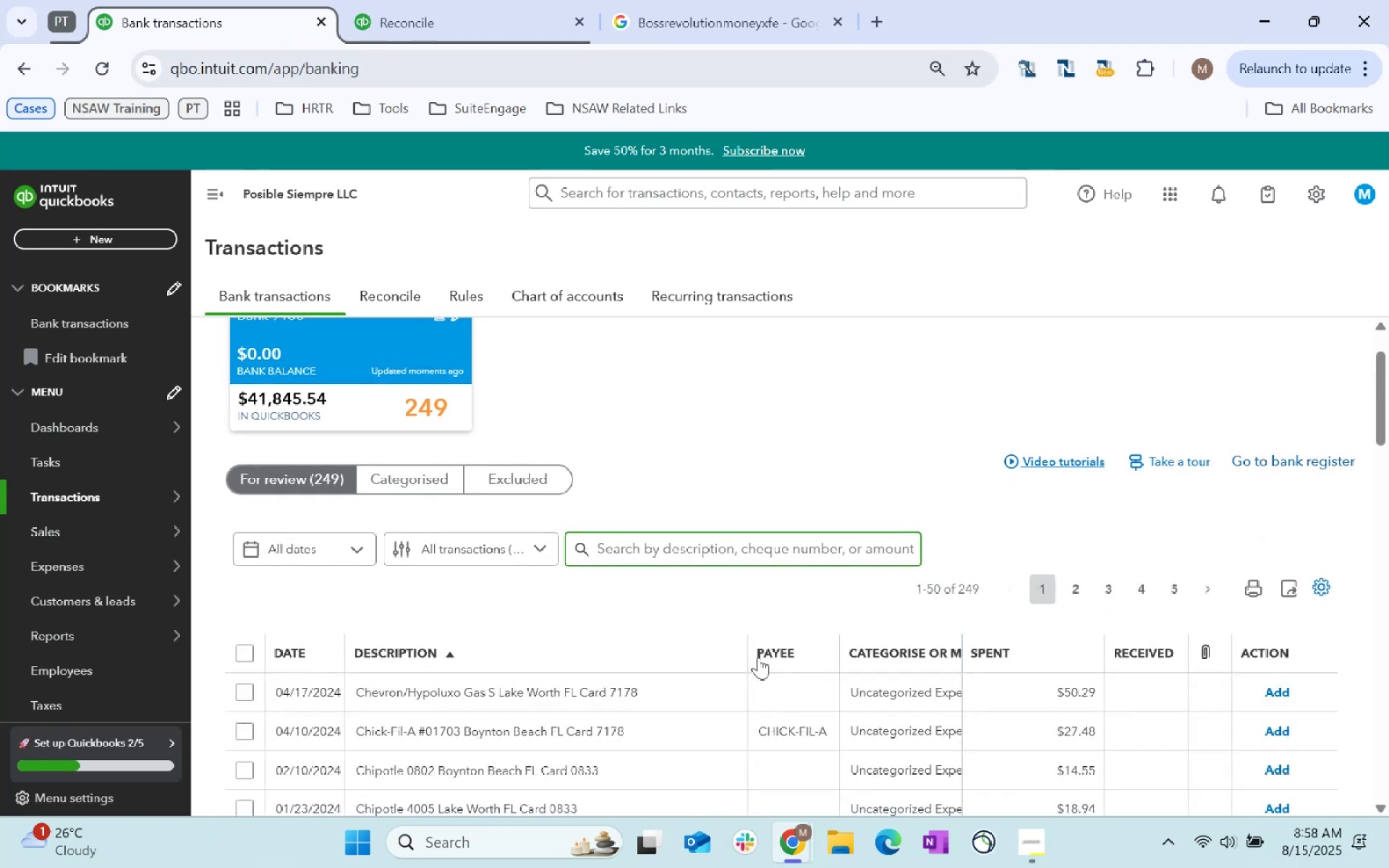 
wait(6.9)
 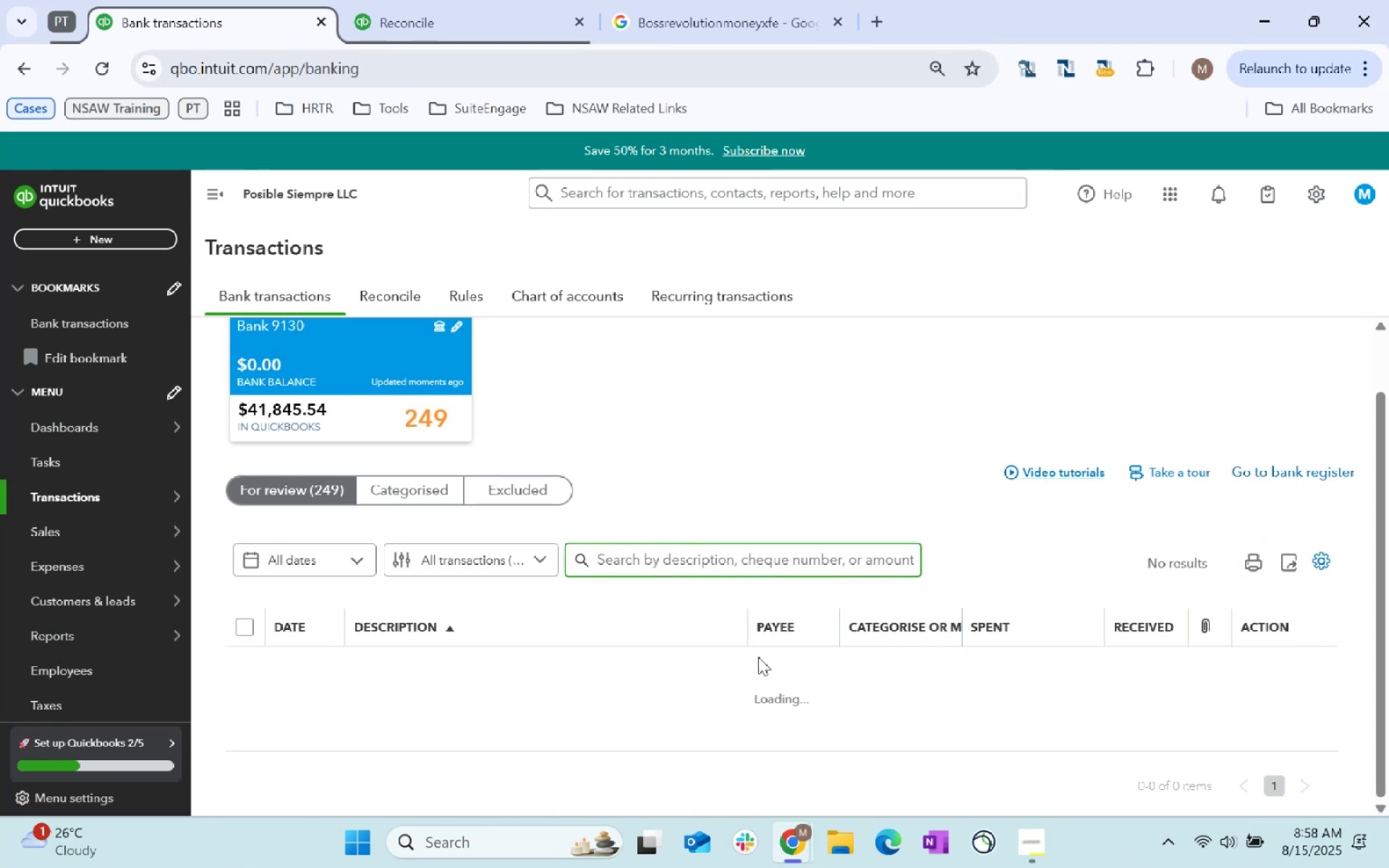 
scroll: coordinate [630, 705], scroll_direction: down, amount: 2.0
 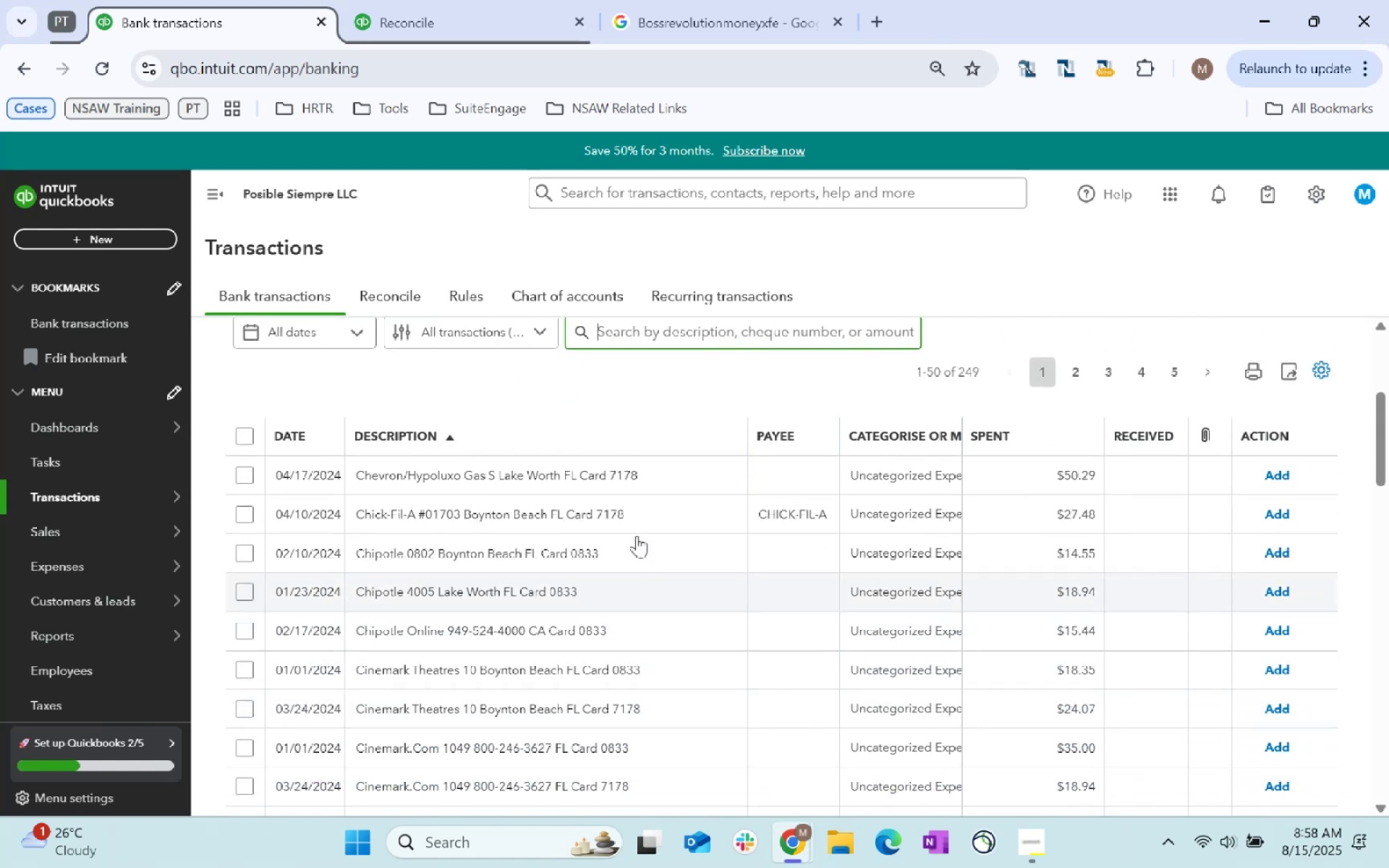 
left_click([522, 0])
 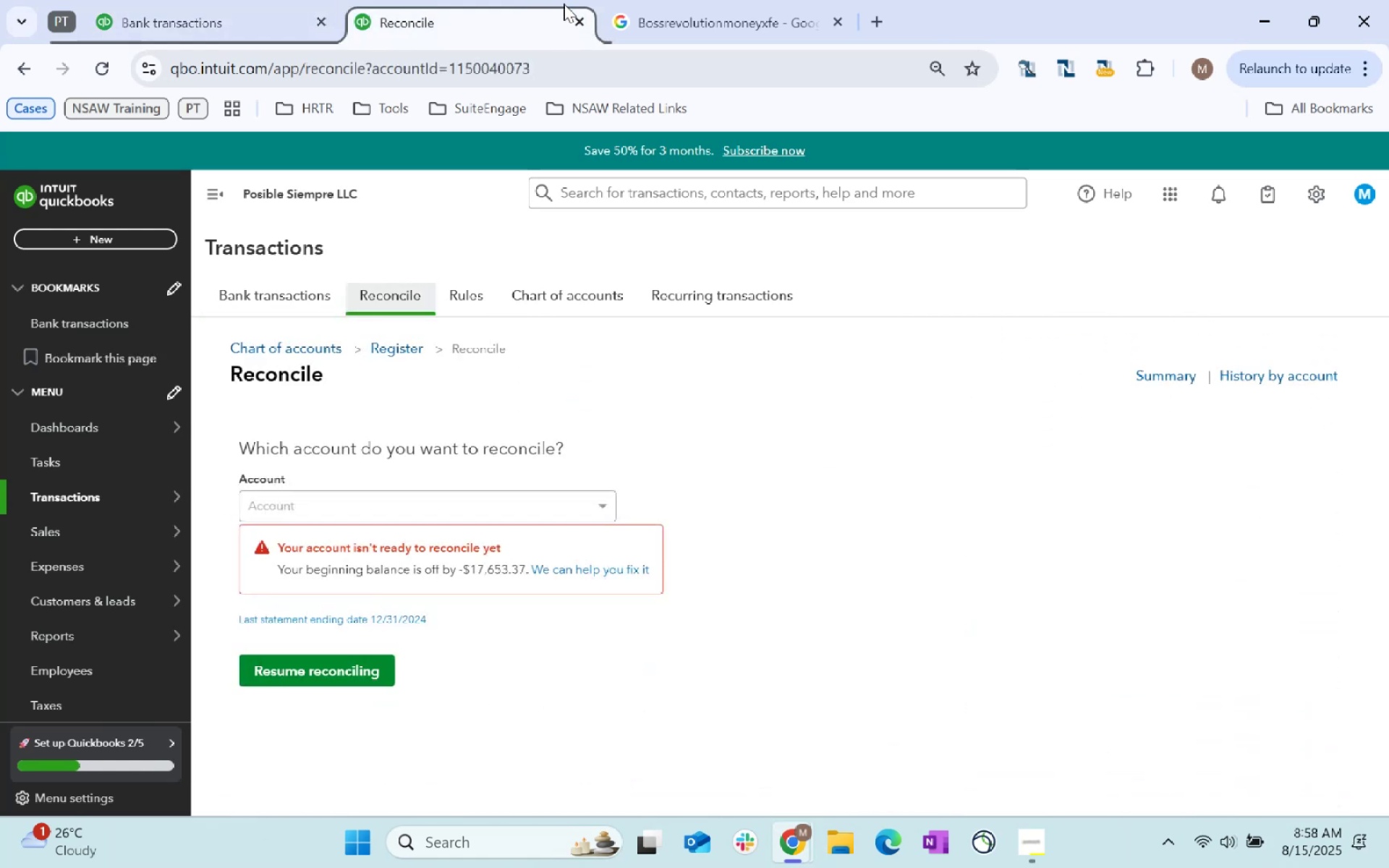 
left_click_drag(start_coordinate=[731, 0], to_coordinate=[735, 0])
 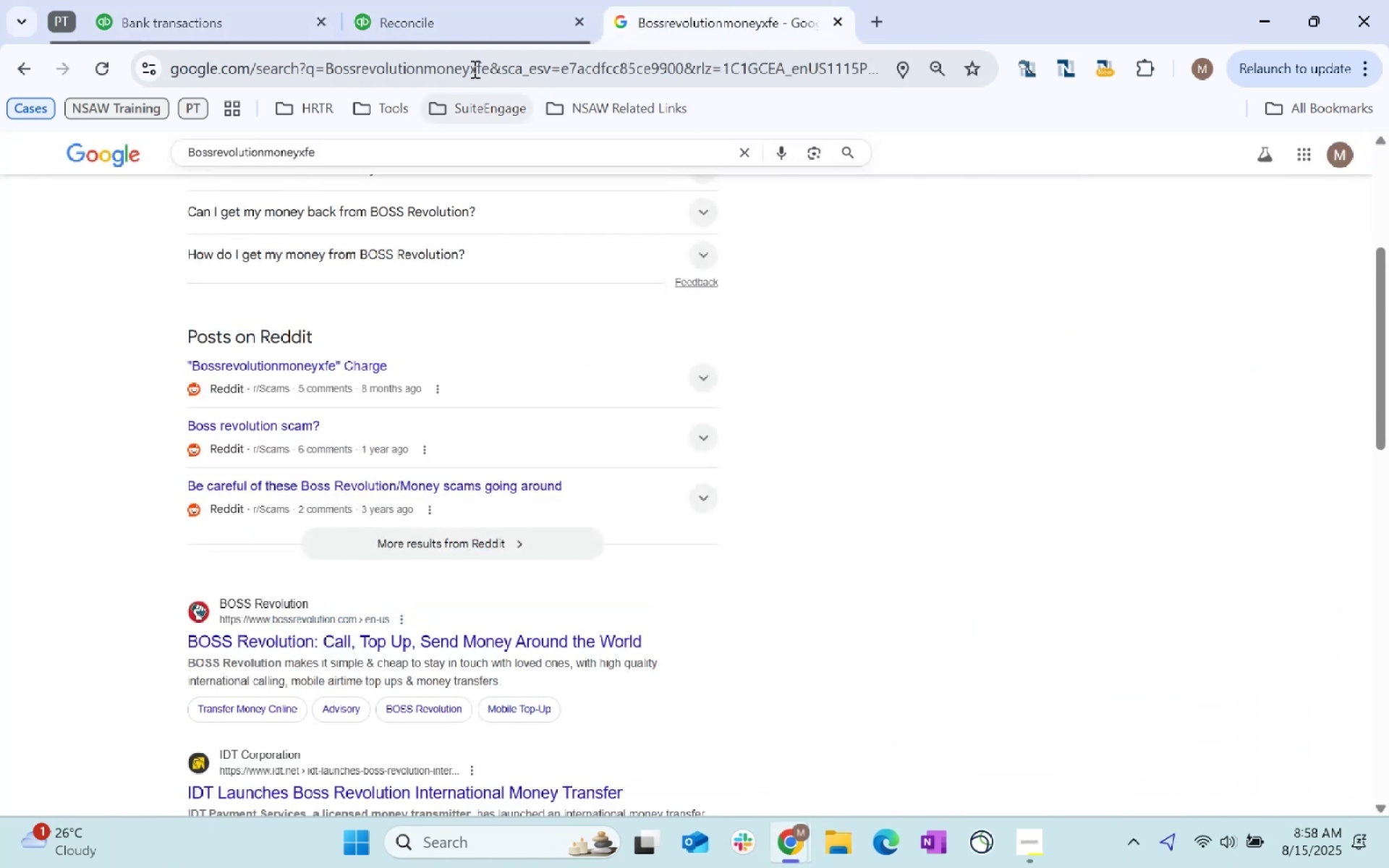 
left_click([473, 69])
 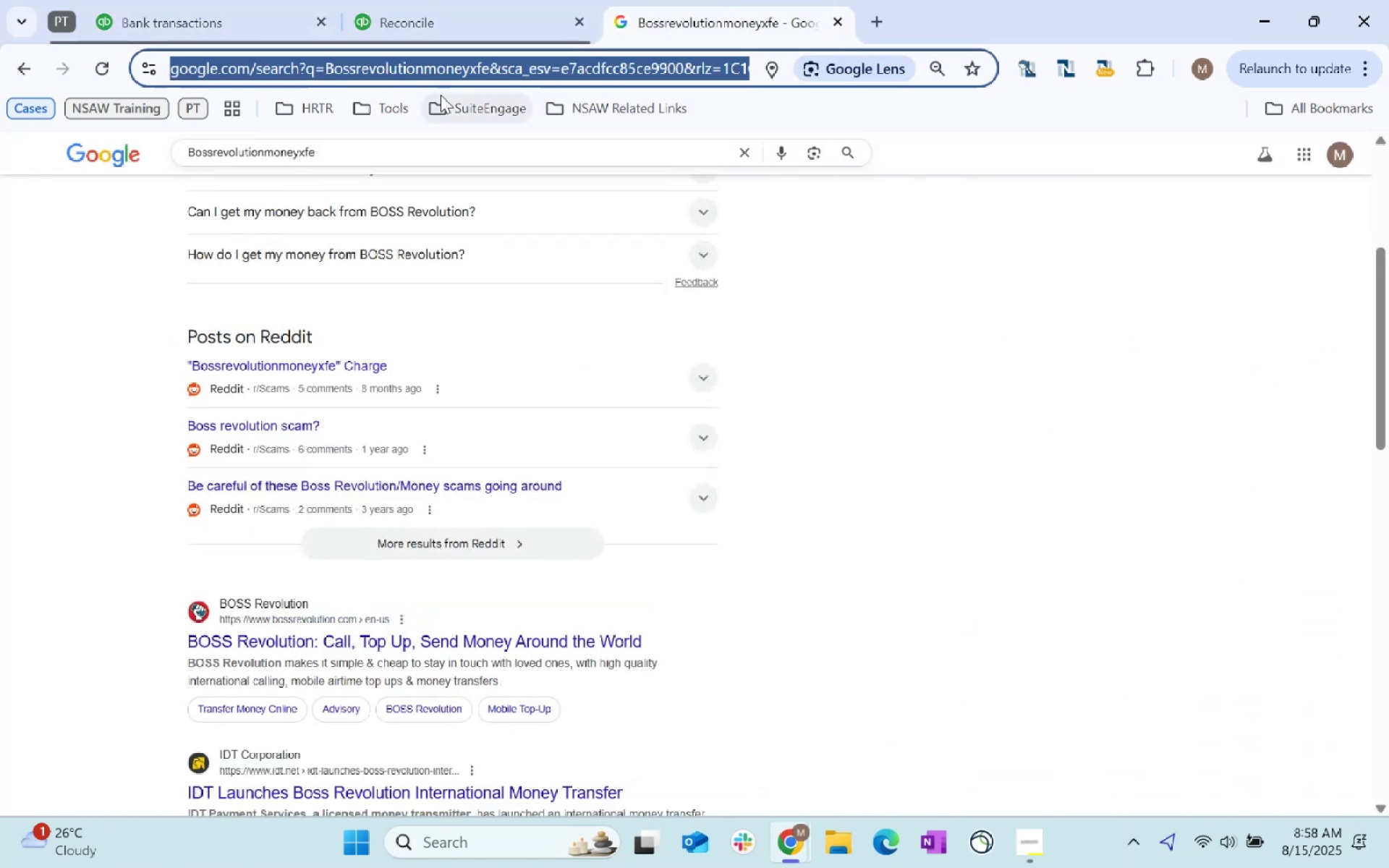 
type(chipotle)
 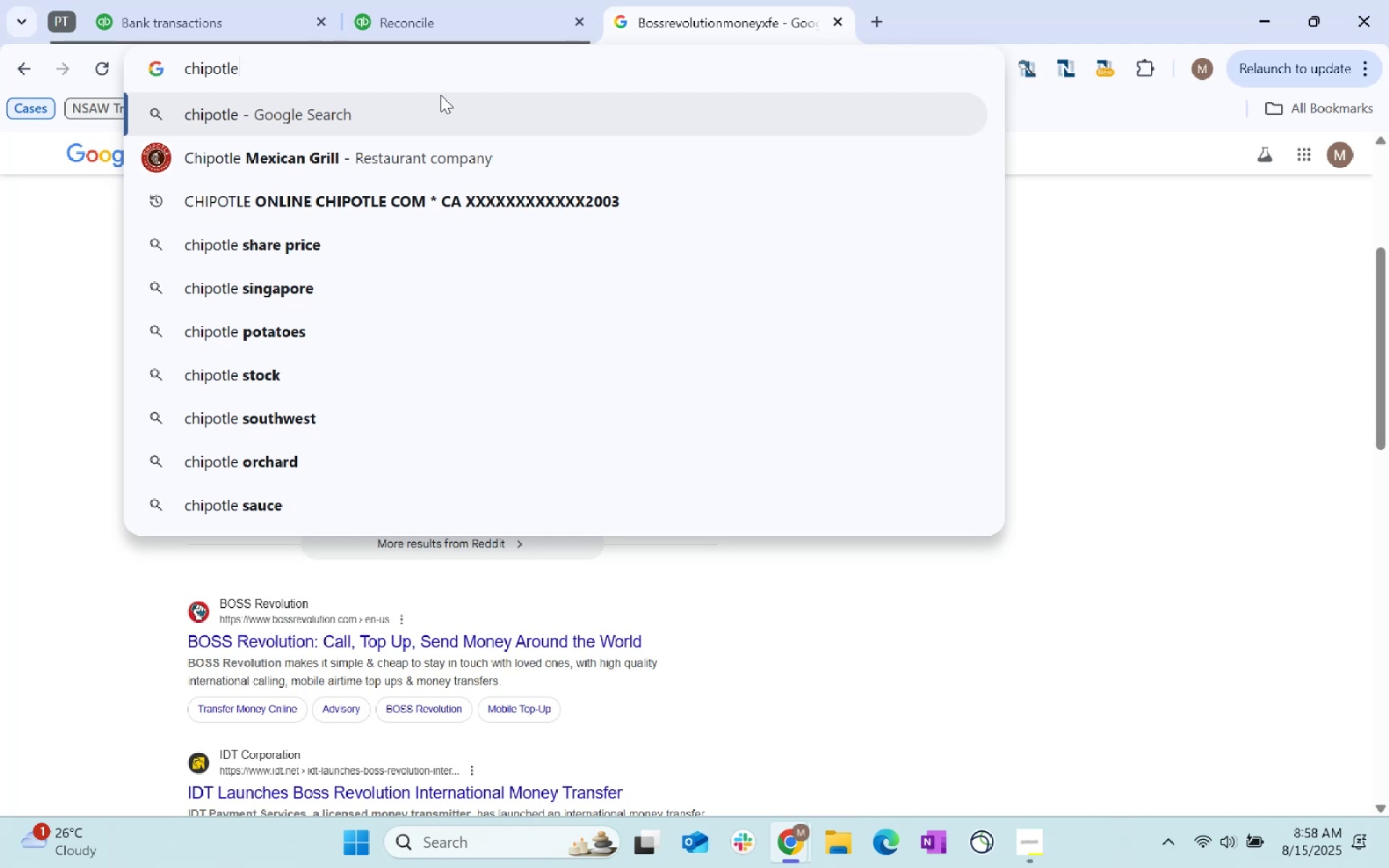 
left_click([119, 0])
 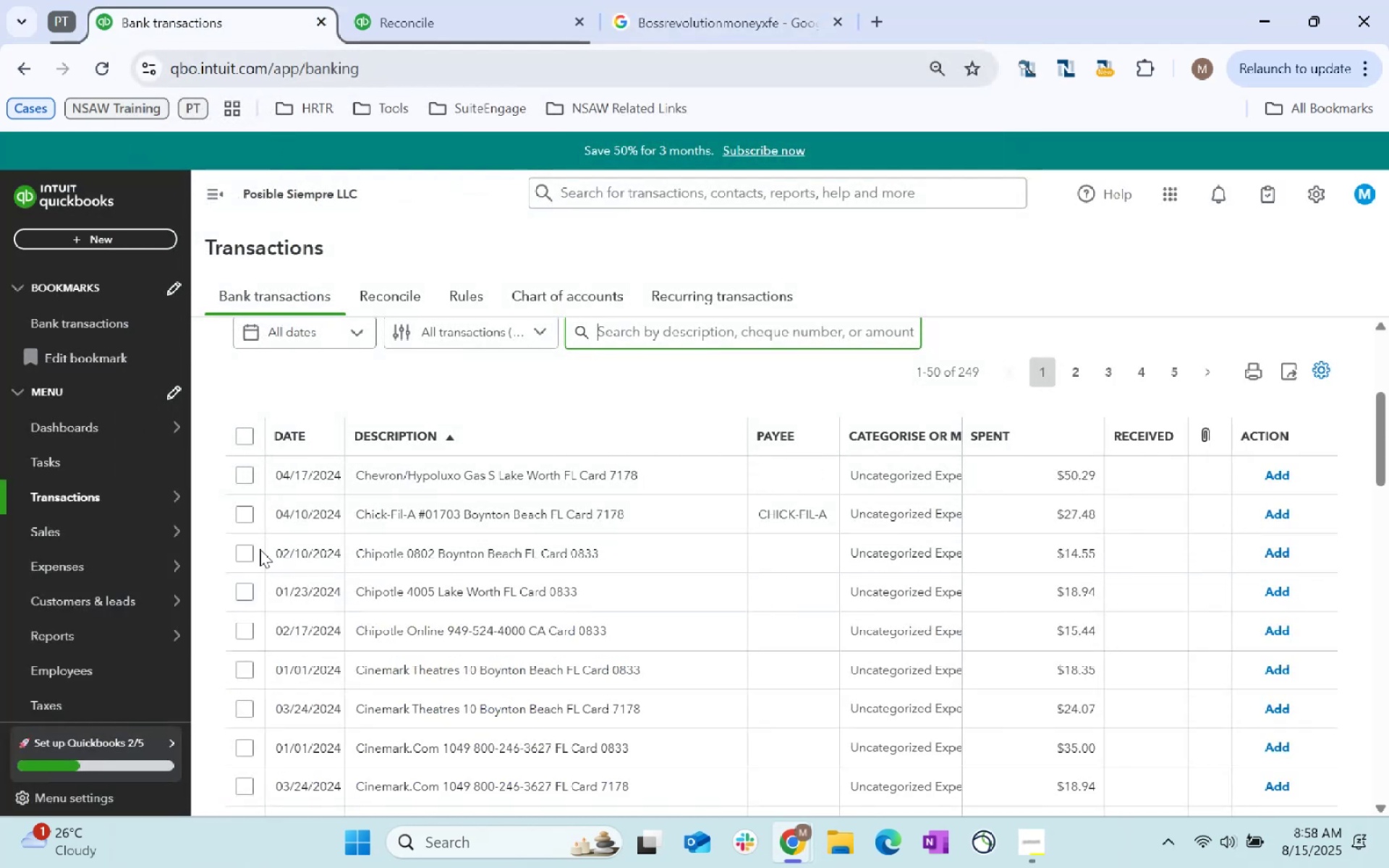 
left_click([237, 509])
 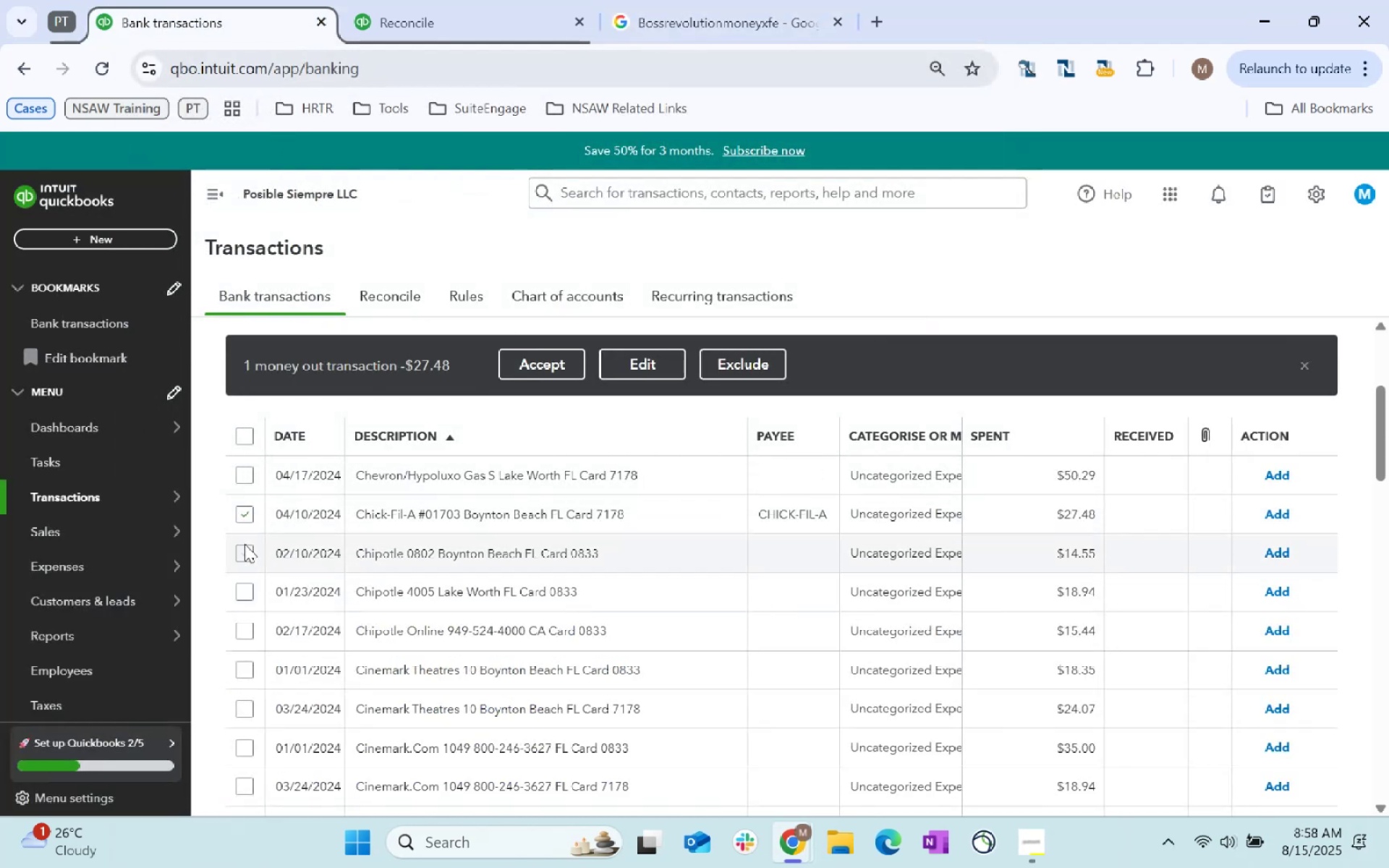 
left_click([245, 544])
 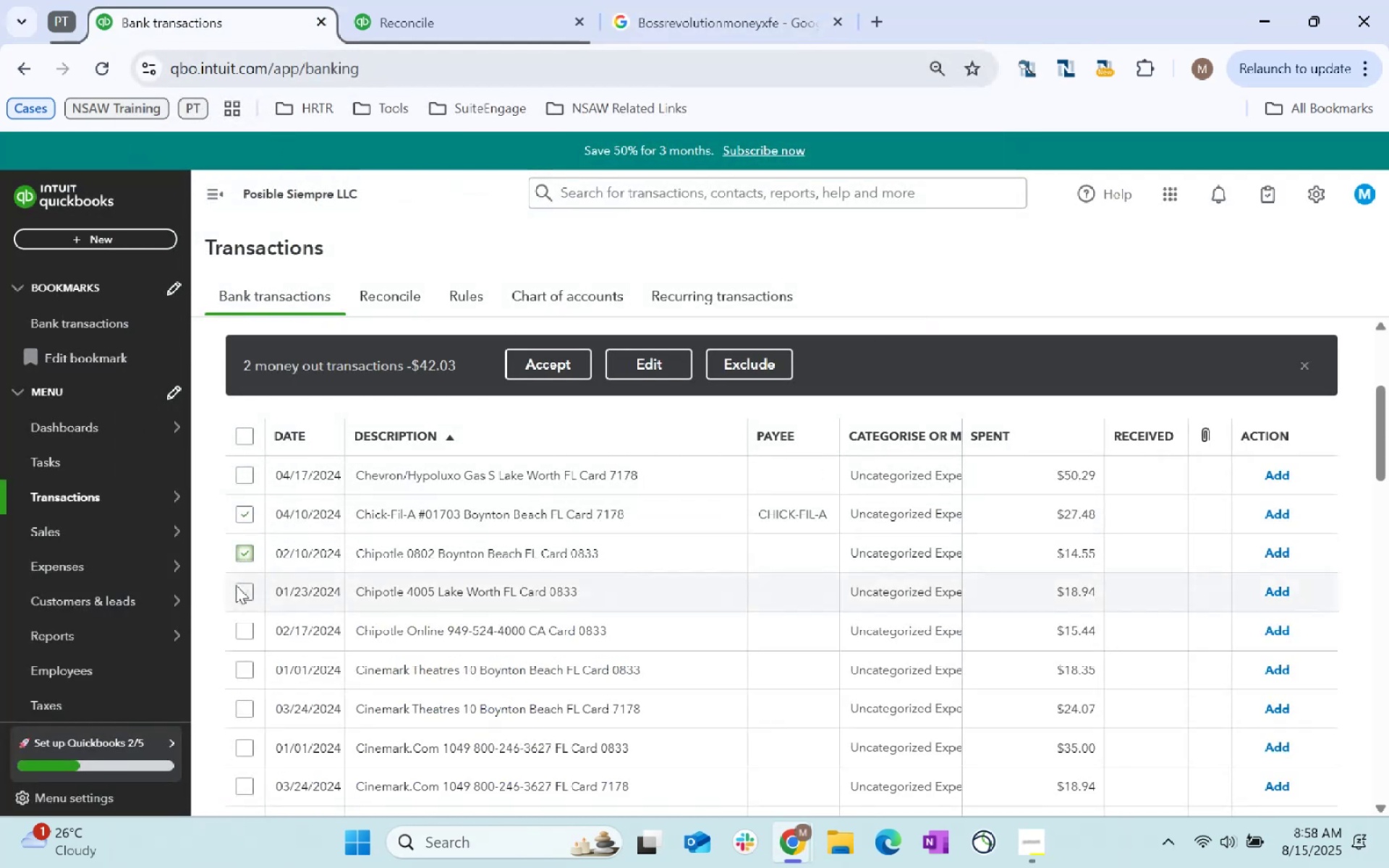 
left_click([236, 589])
 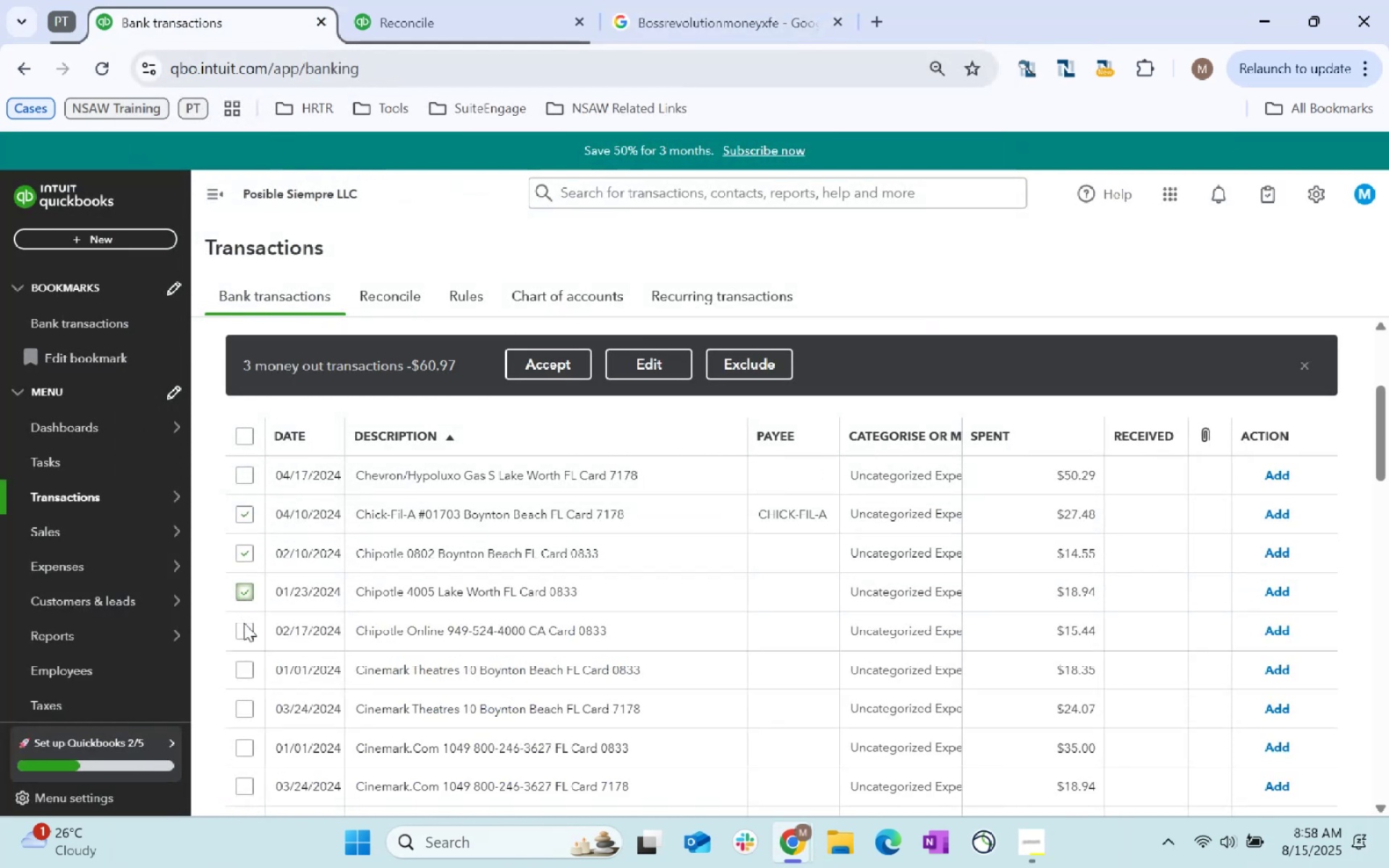 
left_click([245, 626])
 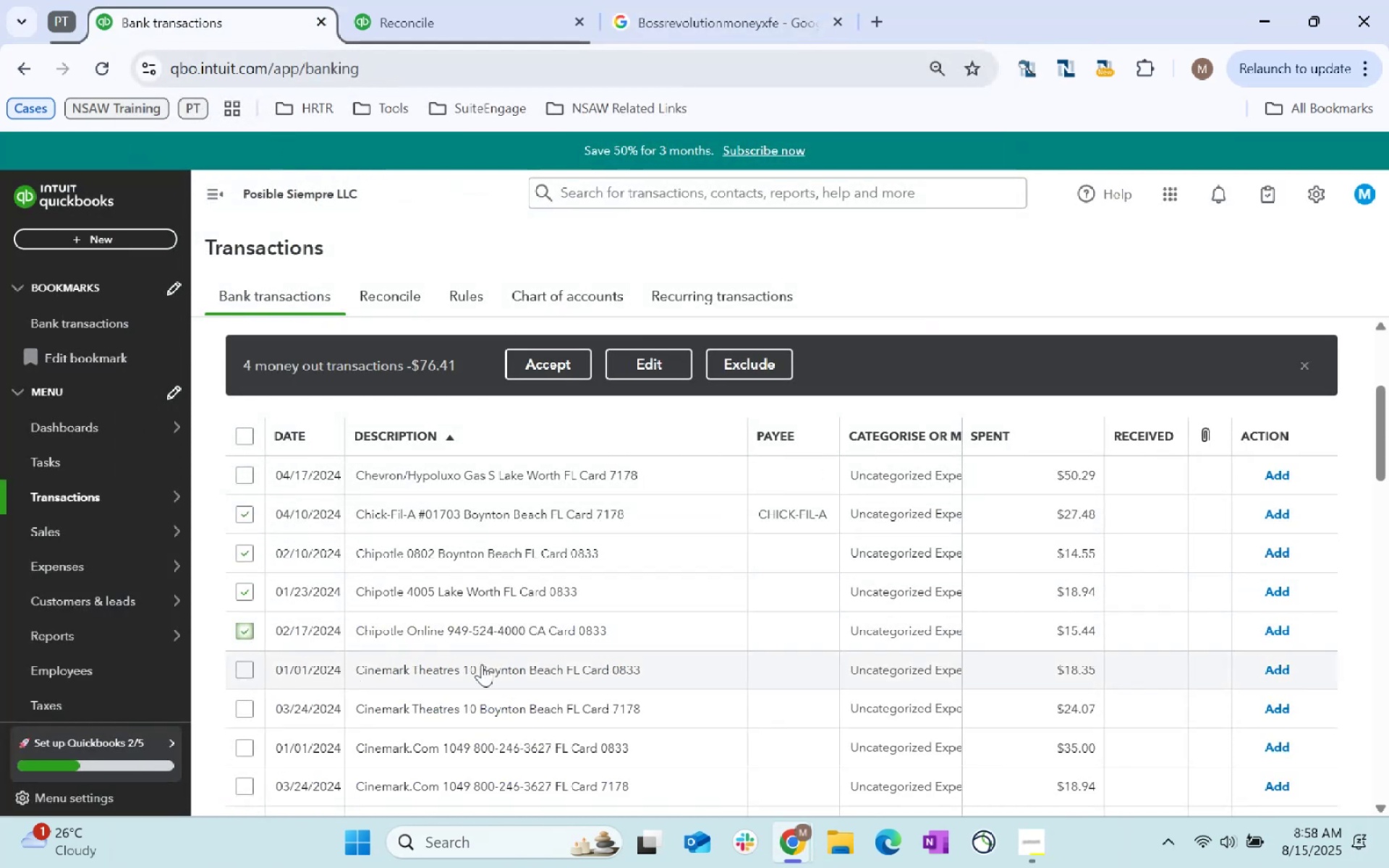 
scroll: coordinate [644, 574], scroll_direction: down, amount: 2.0
 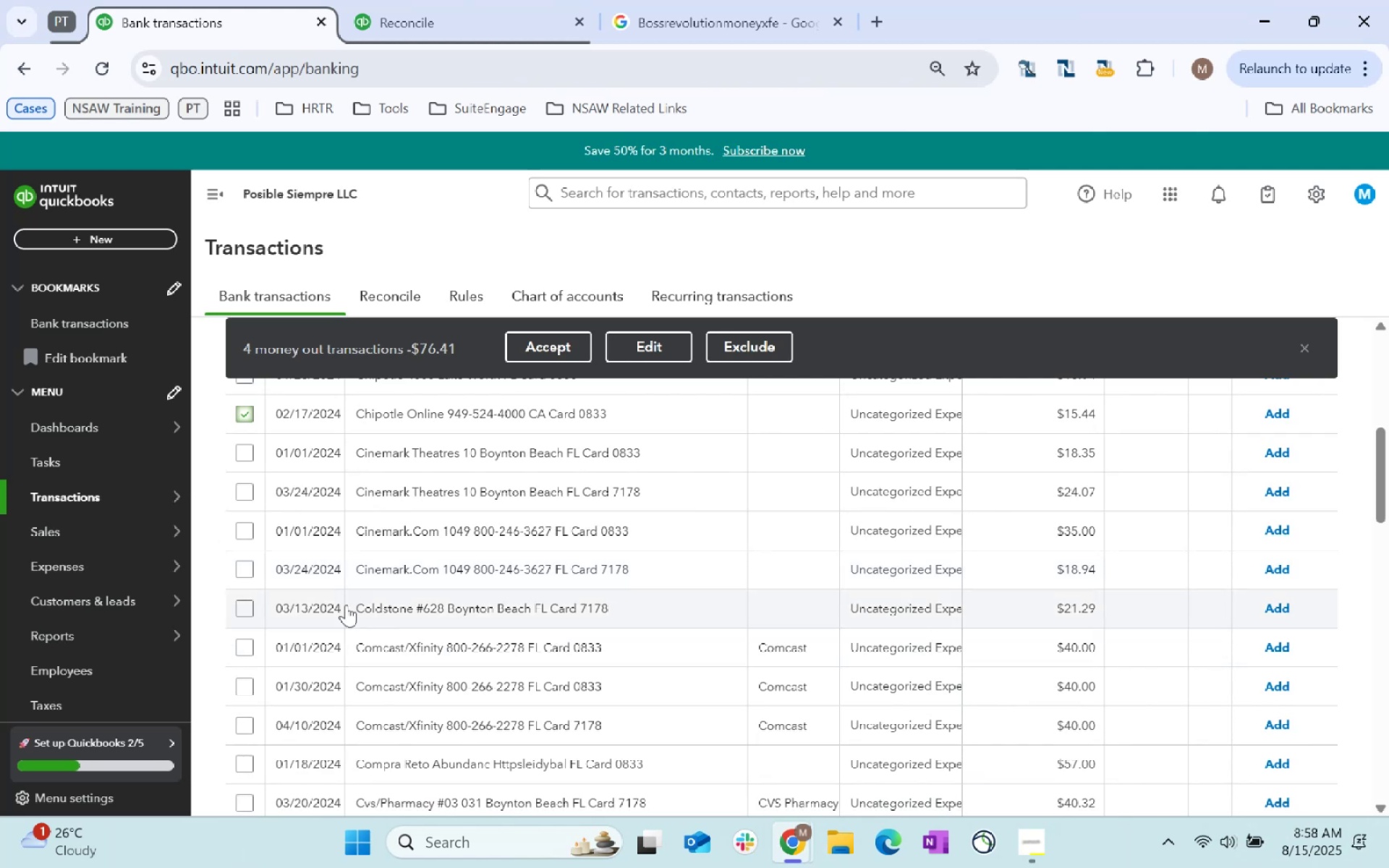 
left_click([241, 608])
 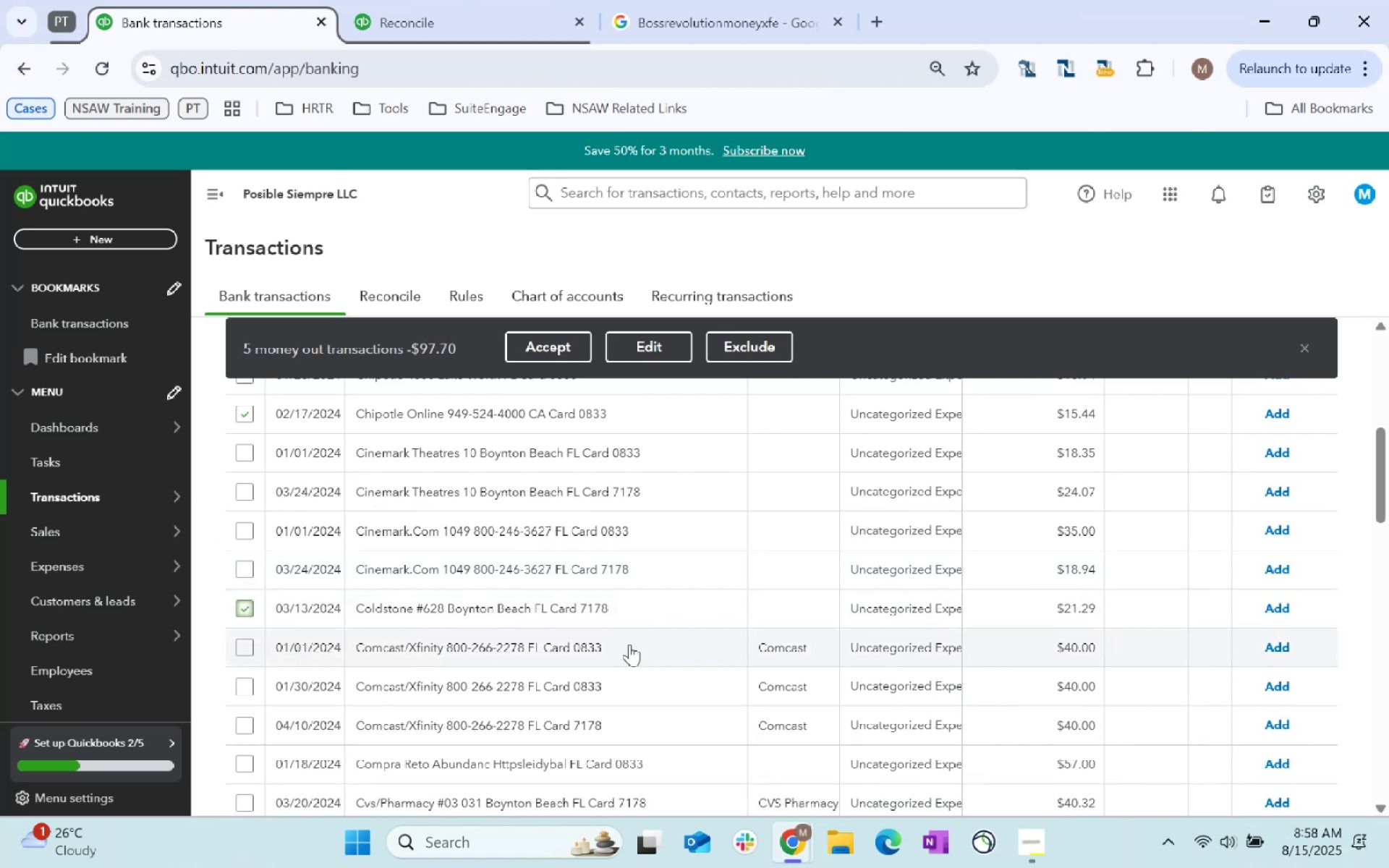 
scroll: coordinate [510, 709], scroll_direction: down, amount: 3.0
 